 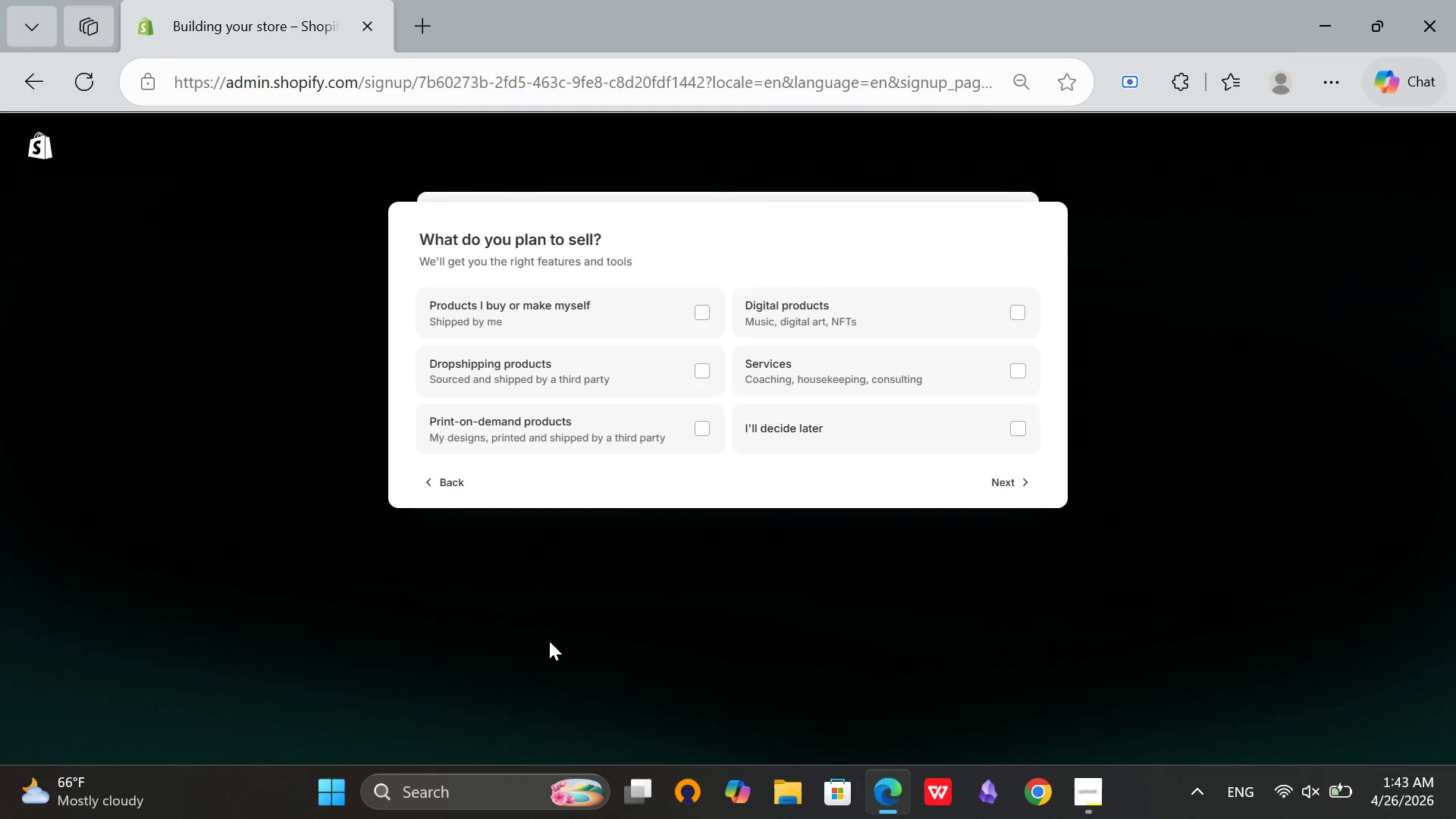 
double_click([536, 310])
 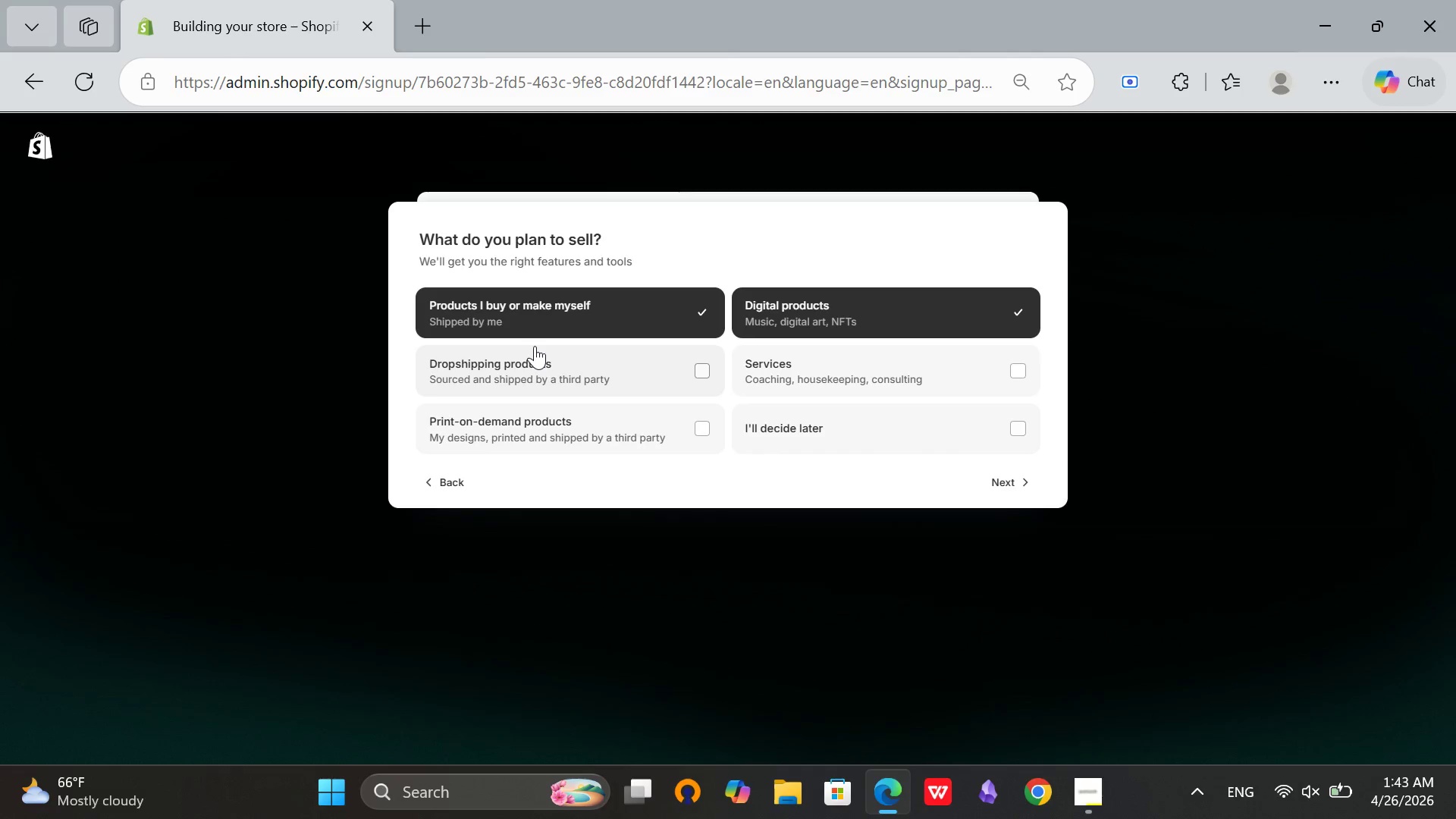 
triple_click([535, 346])
 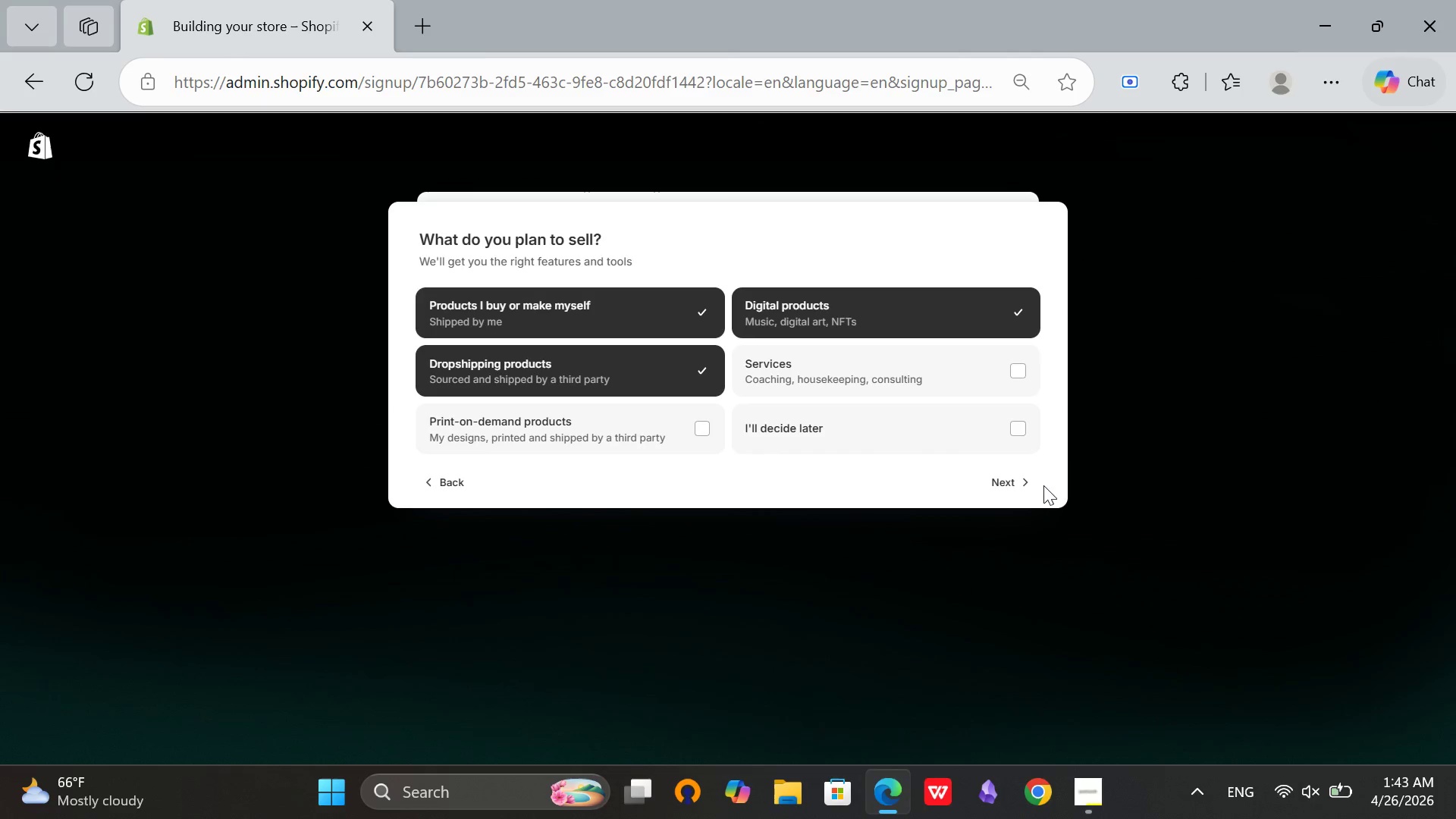 
left_click([1021, 486])
 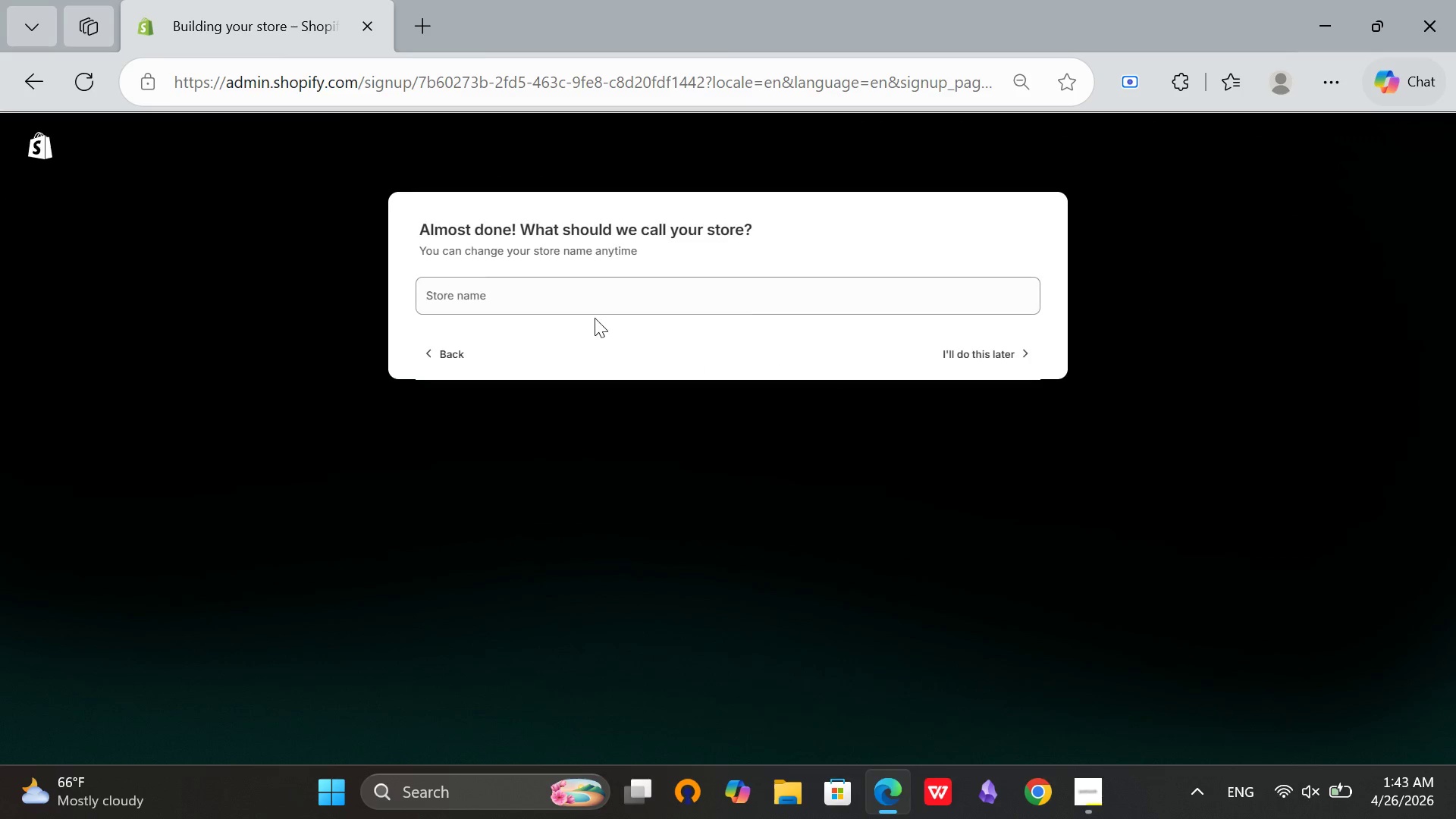 
left_click([577, 305])
 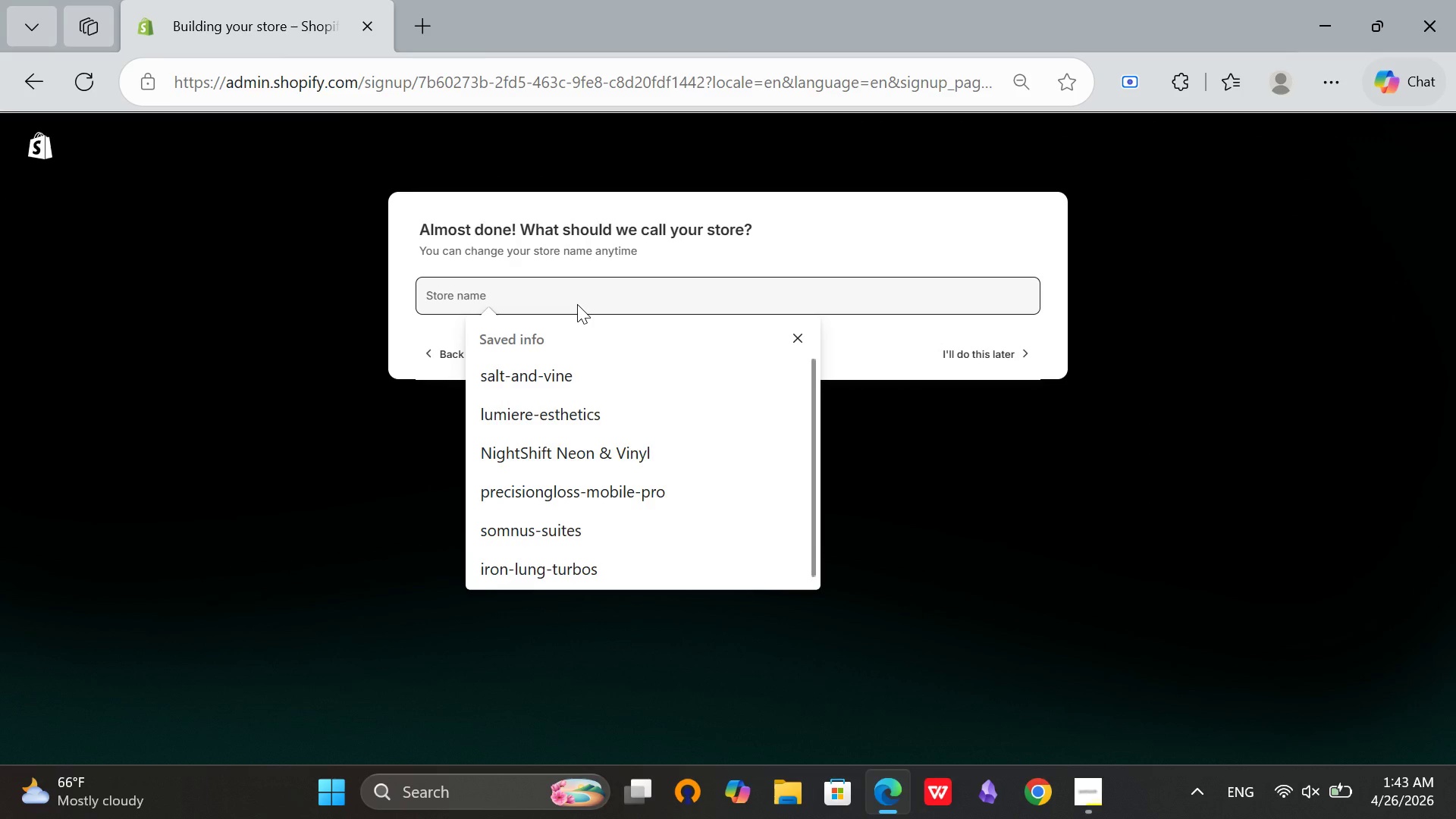 
type(Static_puse_decr)
 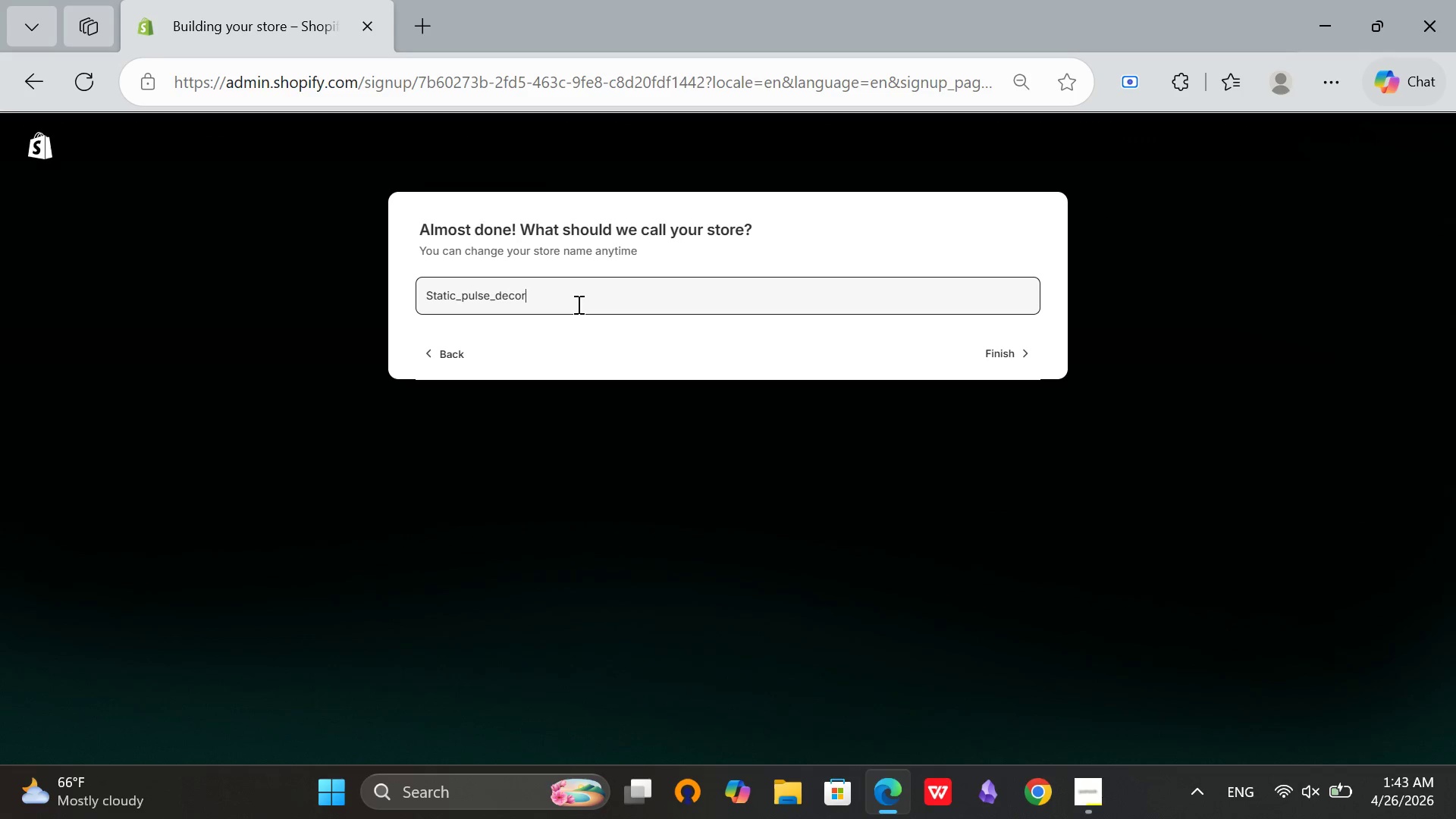 
 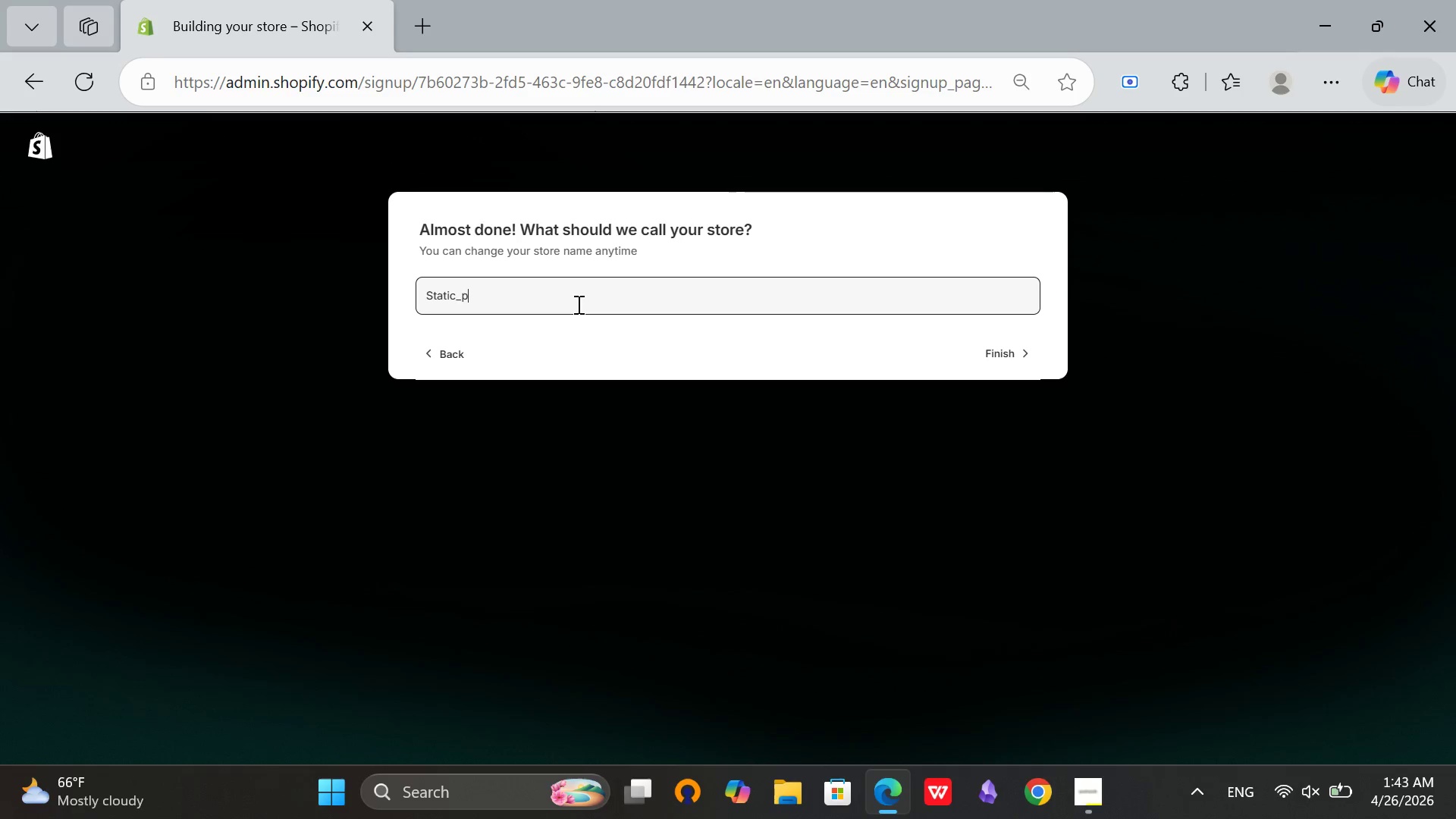 
hold_key(key=L, duration=0.31)
 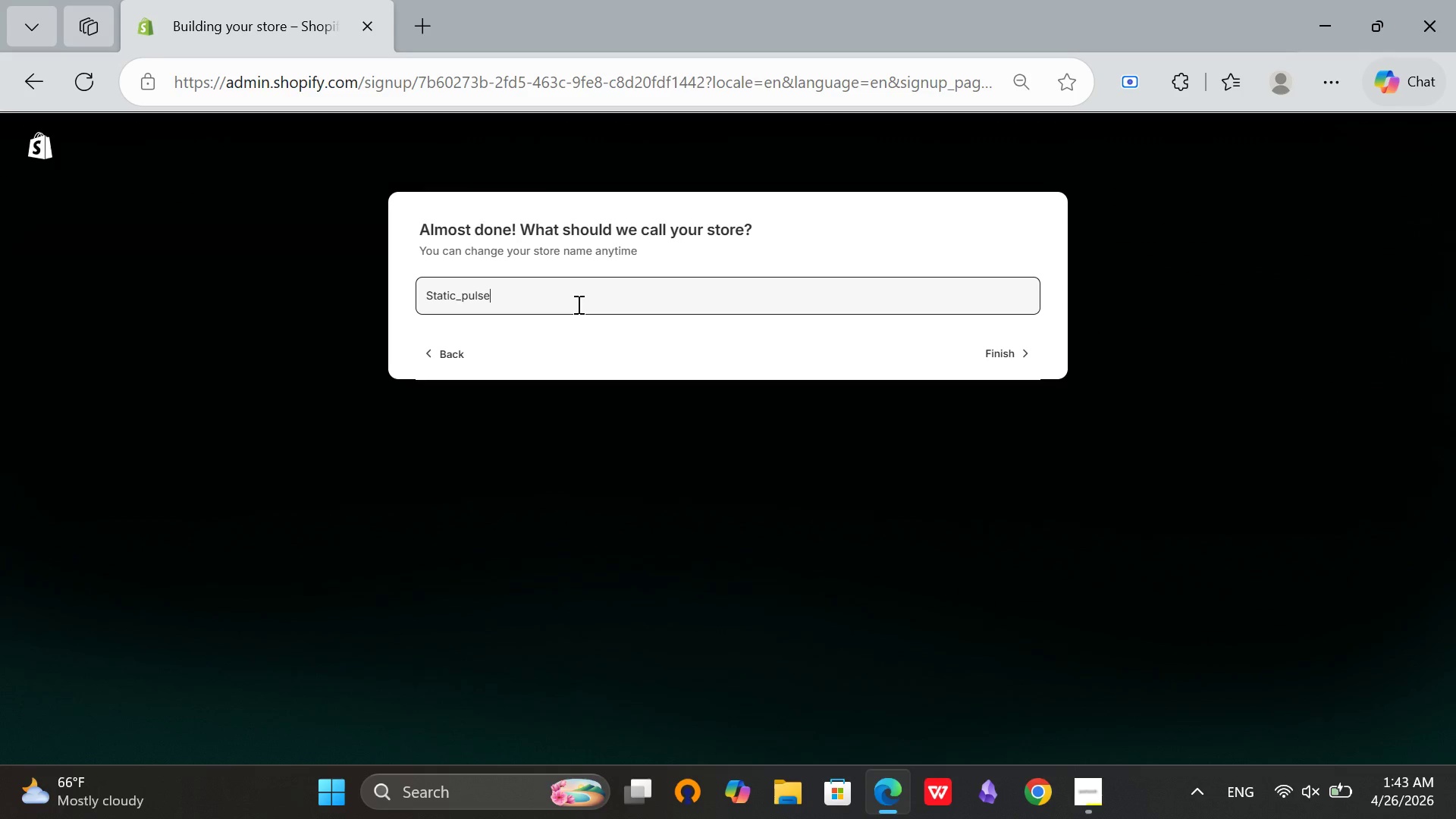 
hold_key(key=O, duration=0.41)
 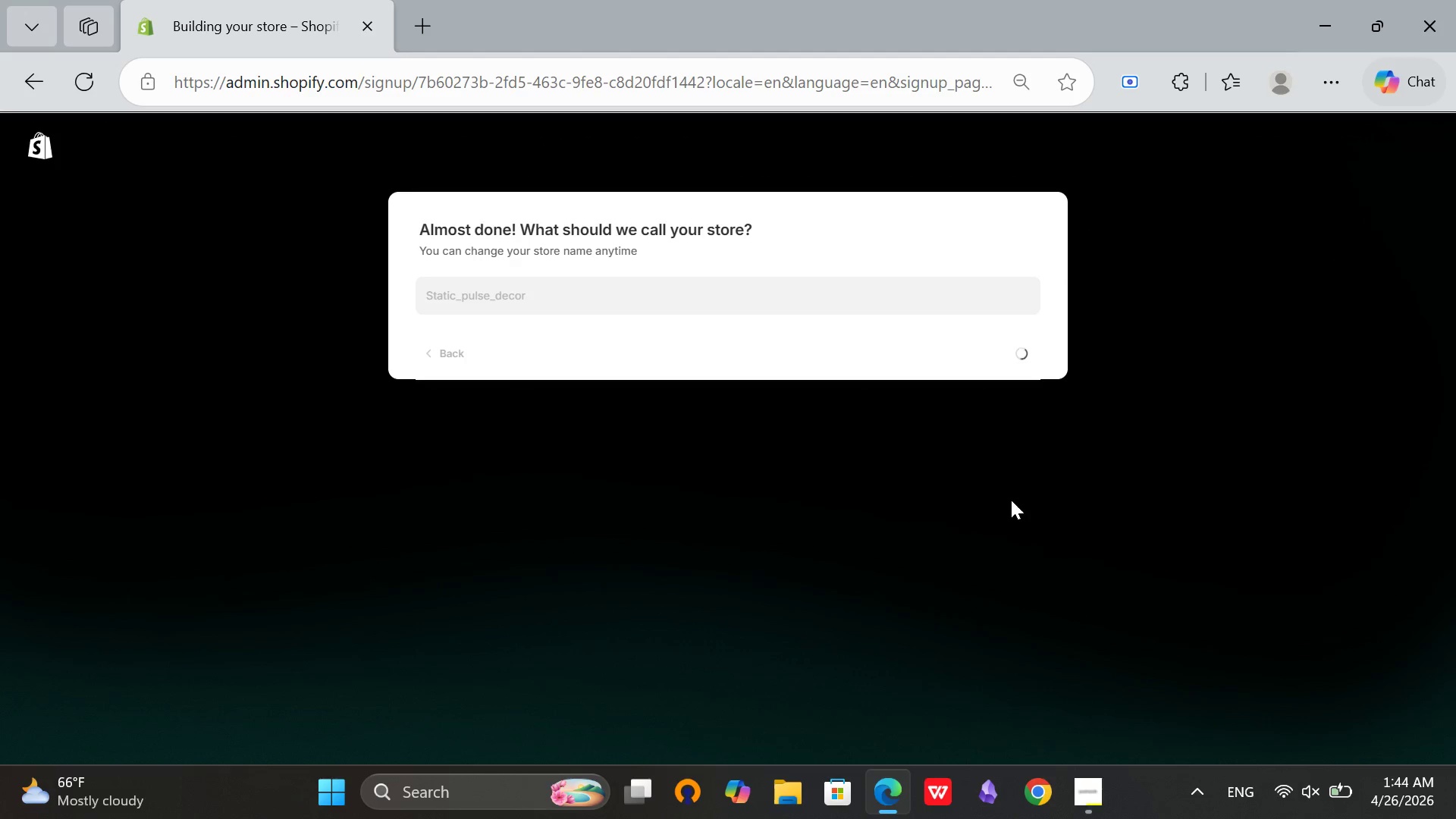 
wait(24.47)
 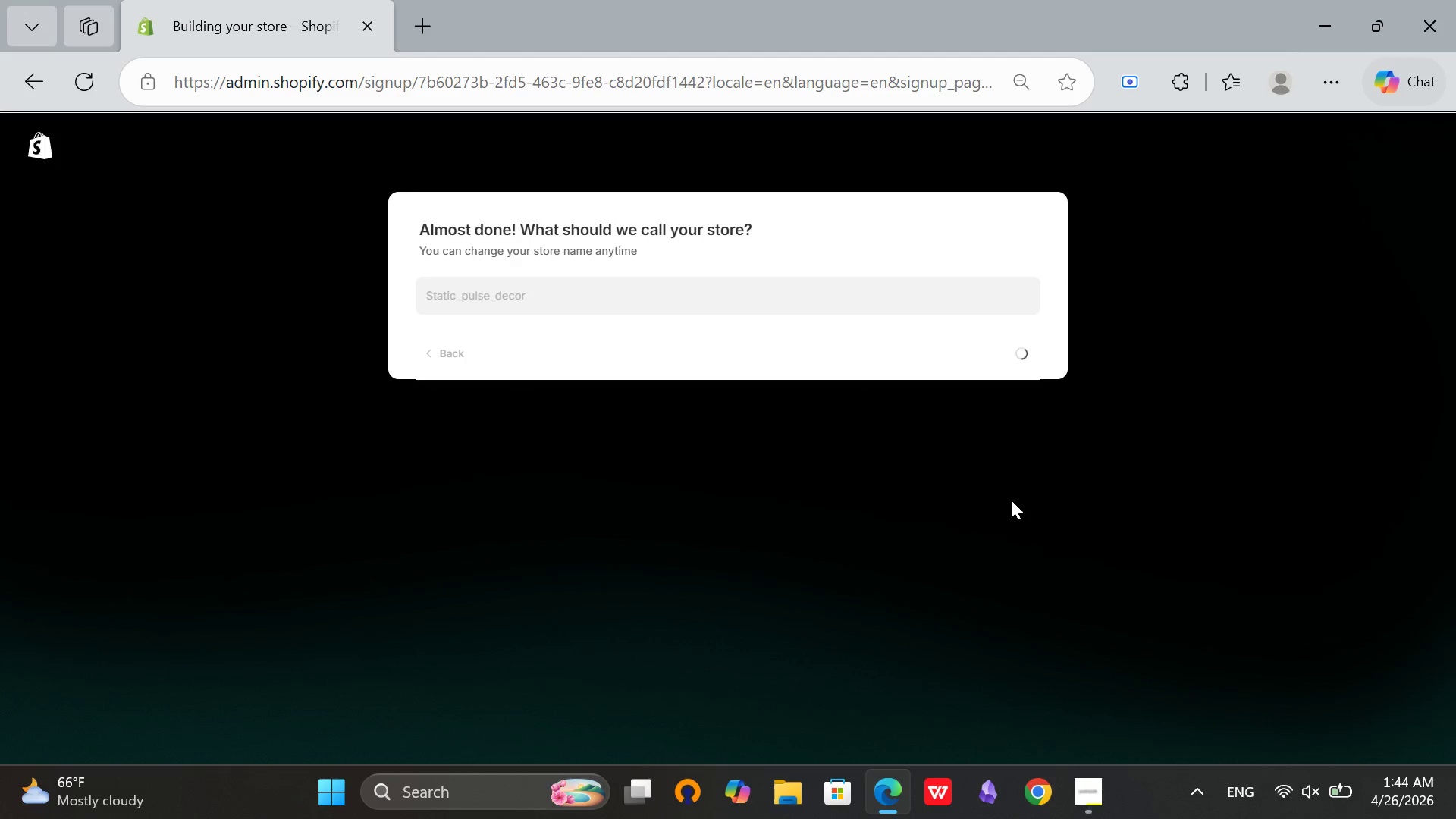 
left_click([1301, 787])
 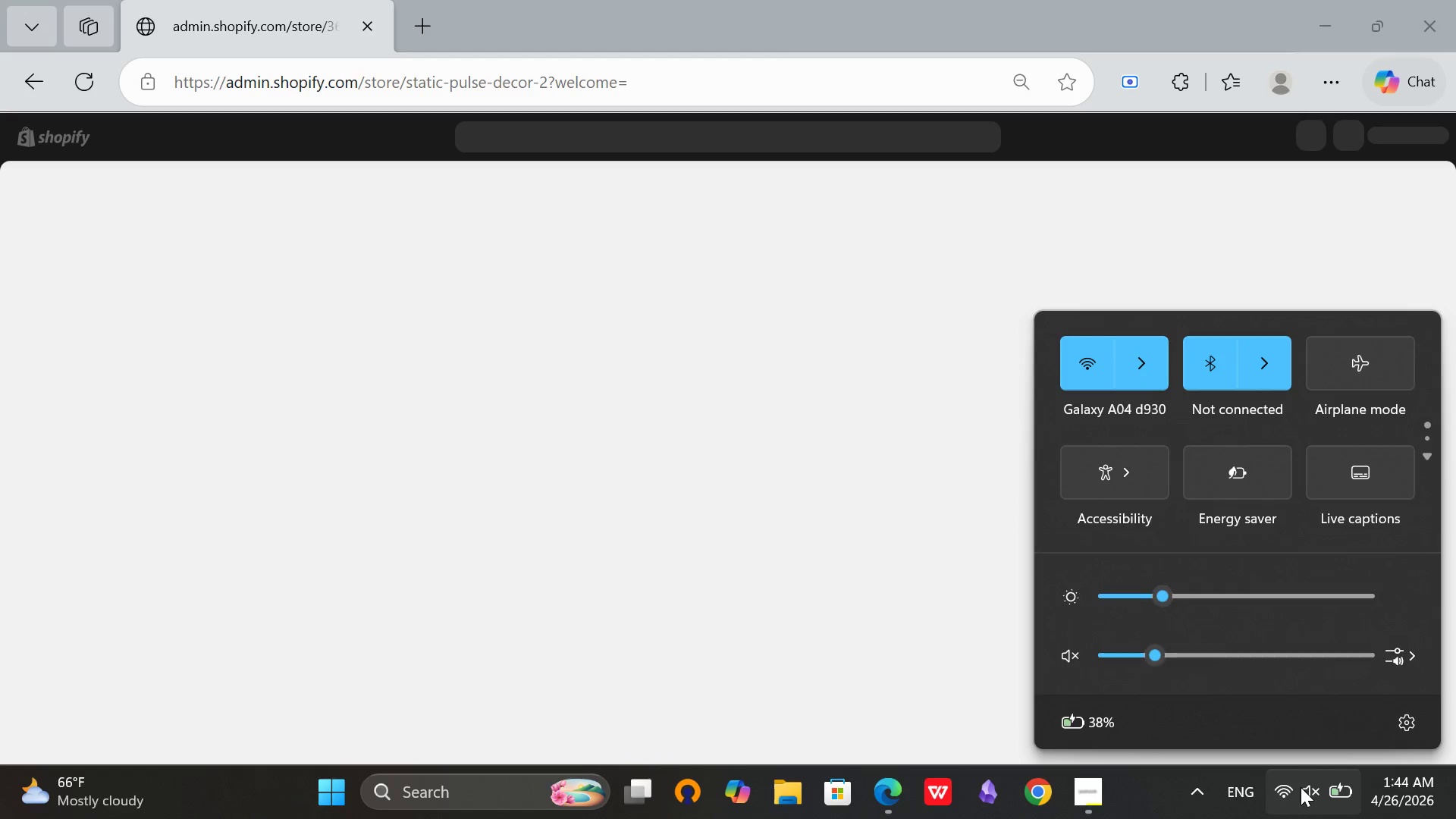 
left_click([1301, 787])
 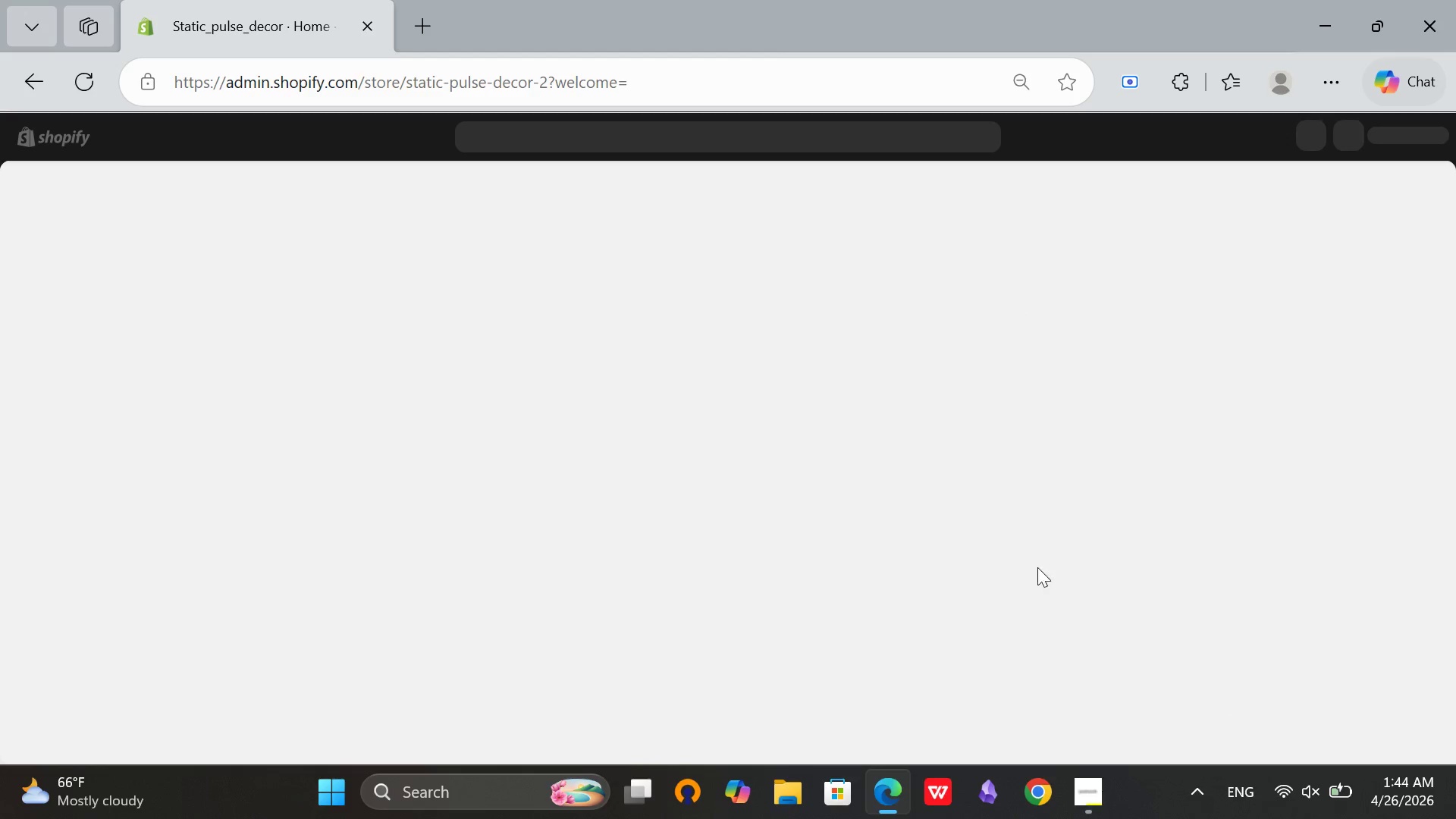 
mouse_move([825, 408])
 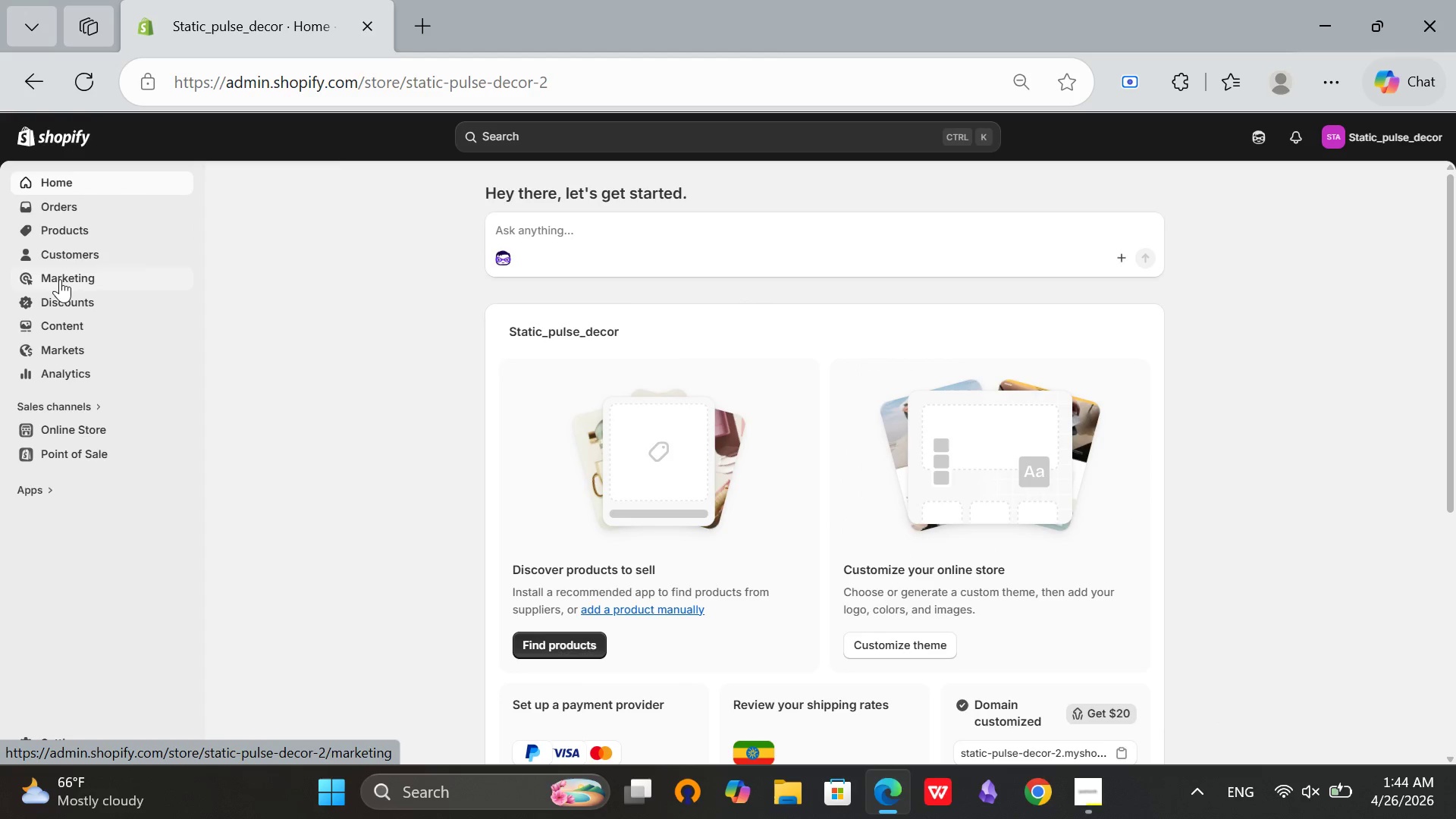 
left_click([68, 229])
 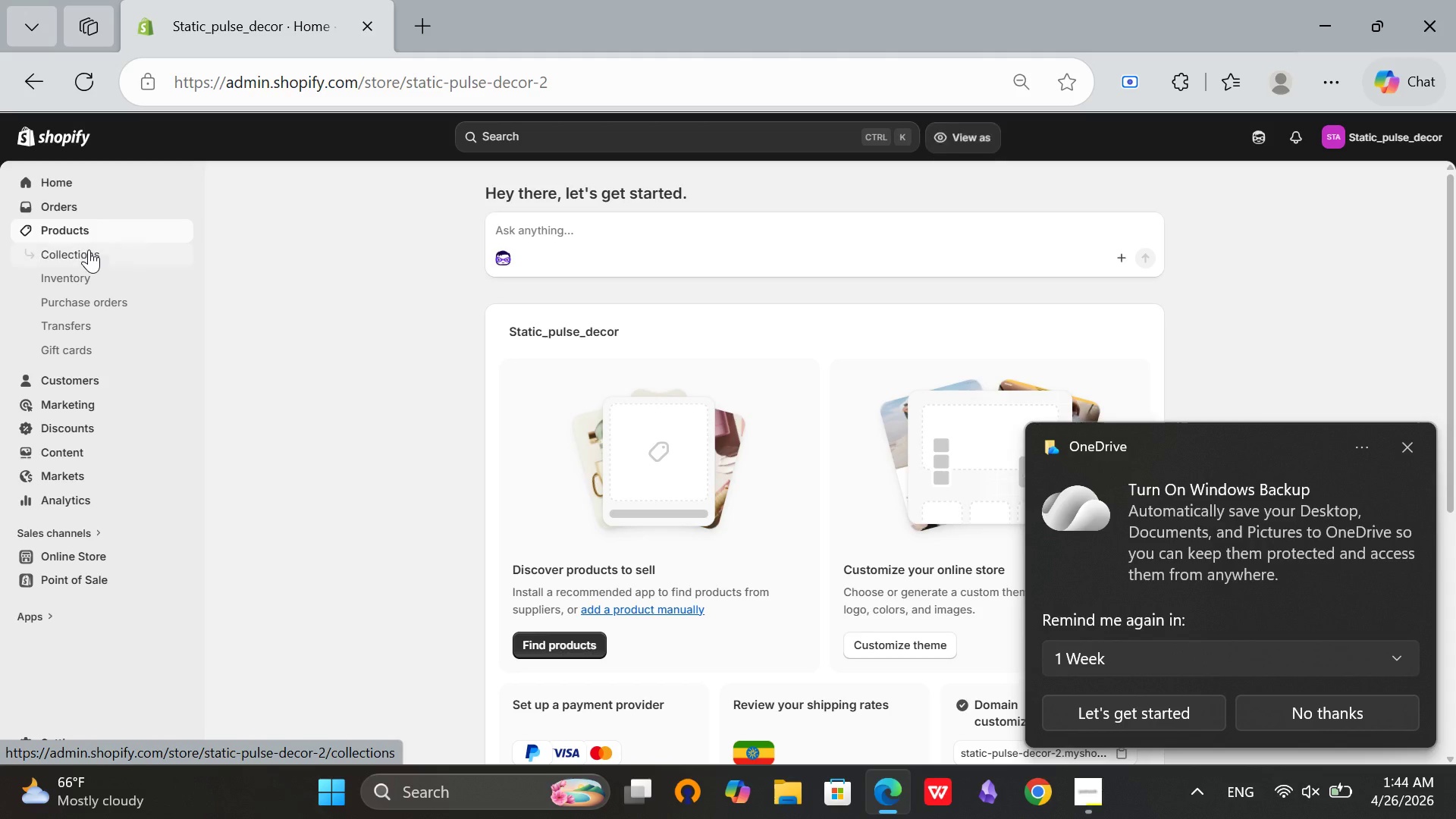 
left_click([89, 251])
 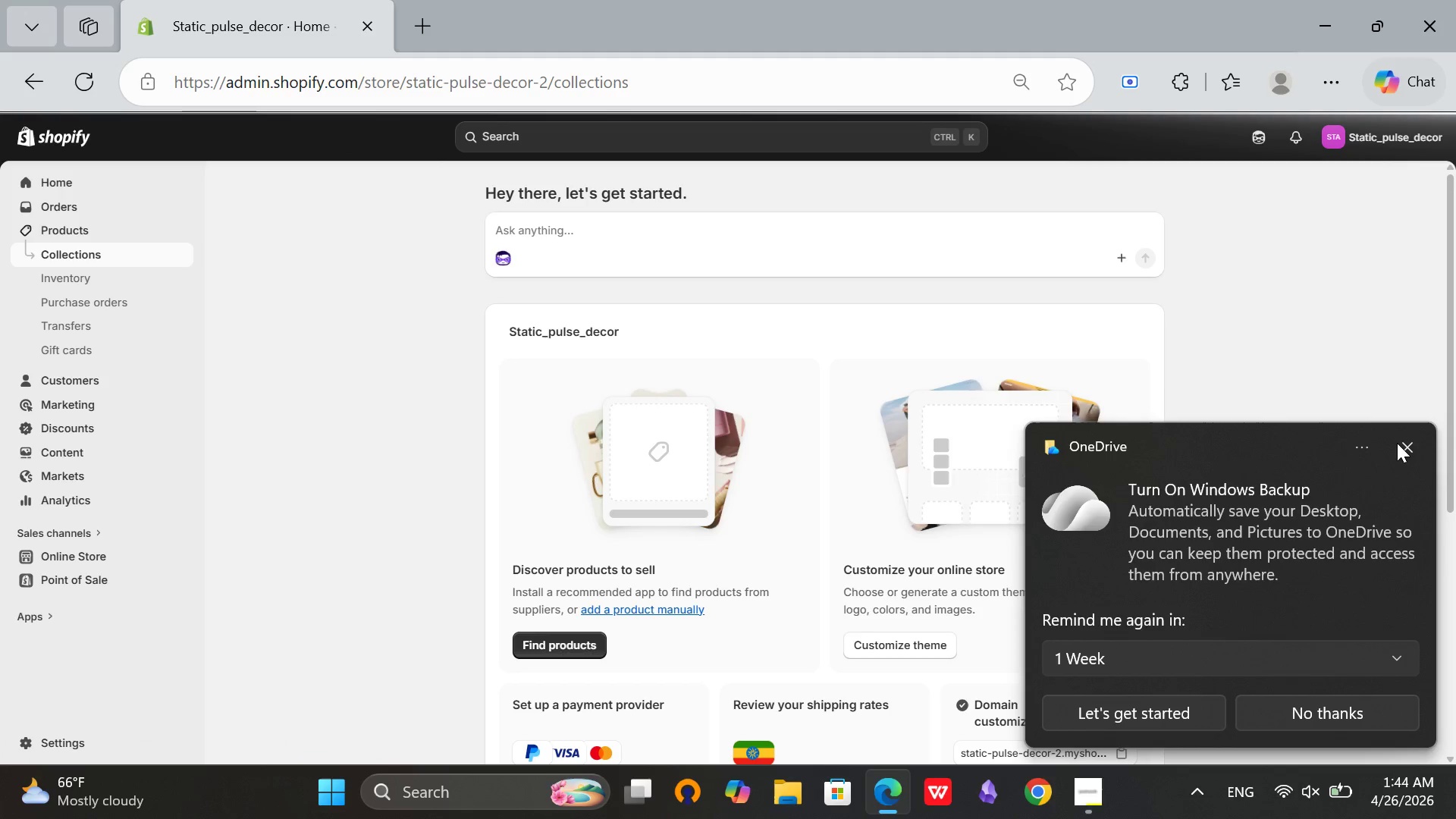 
left_click([1409, 450])
 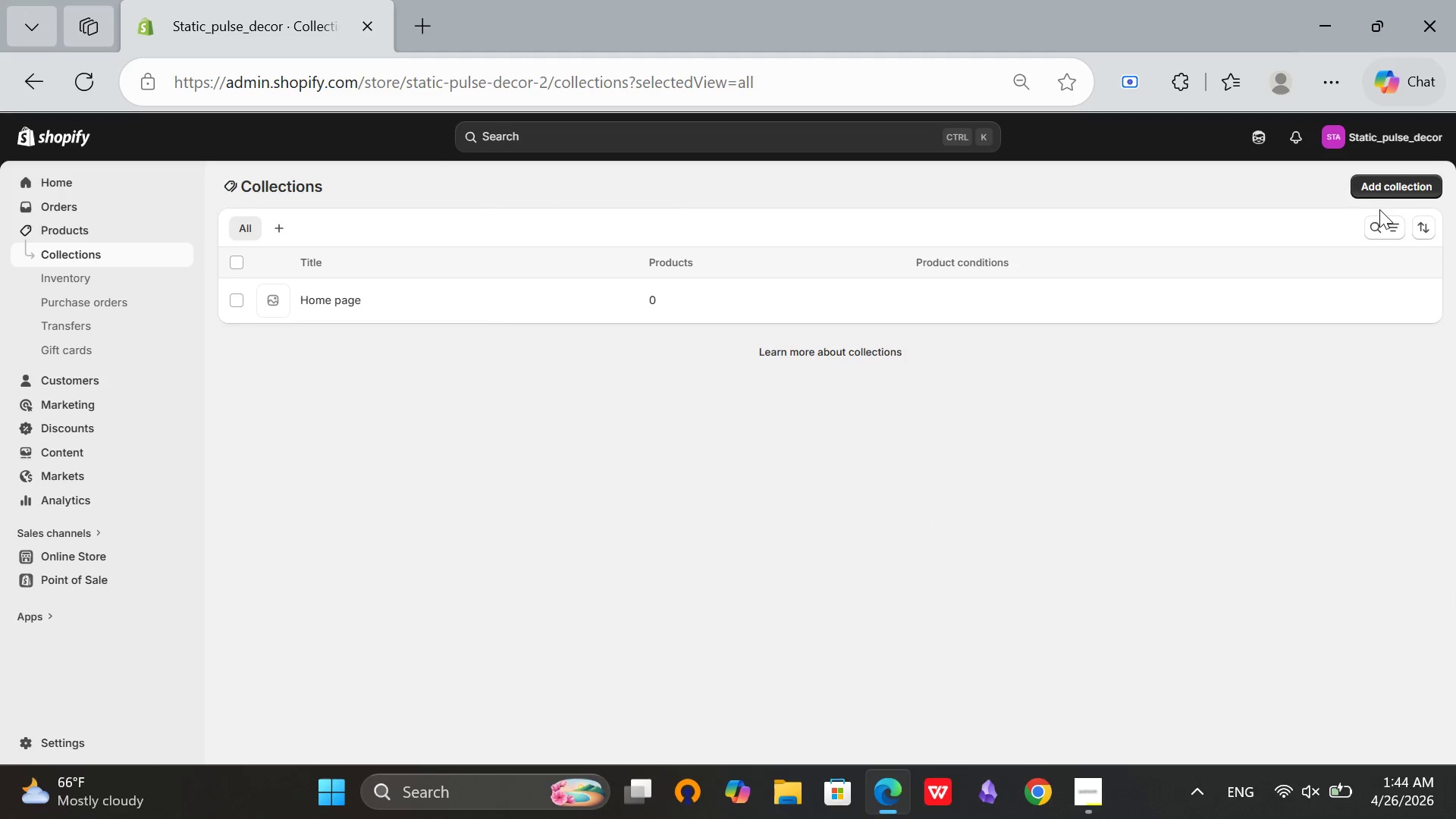 
left_click([1386, 190])
 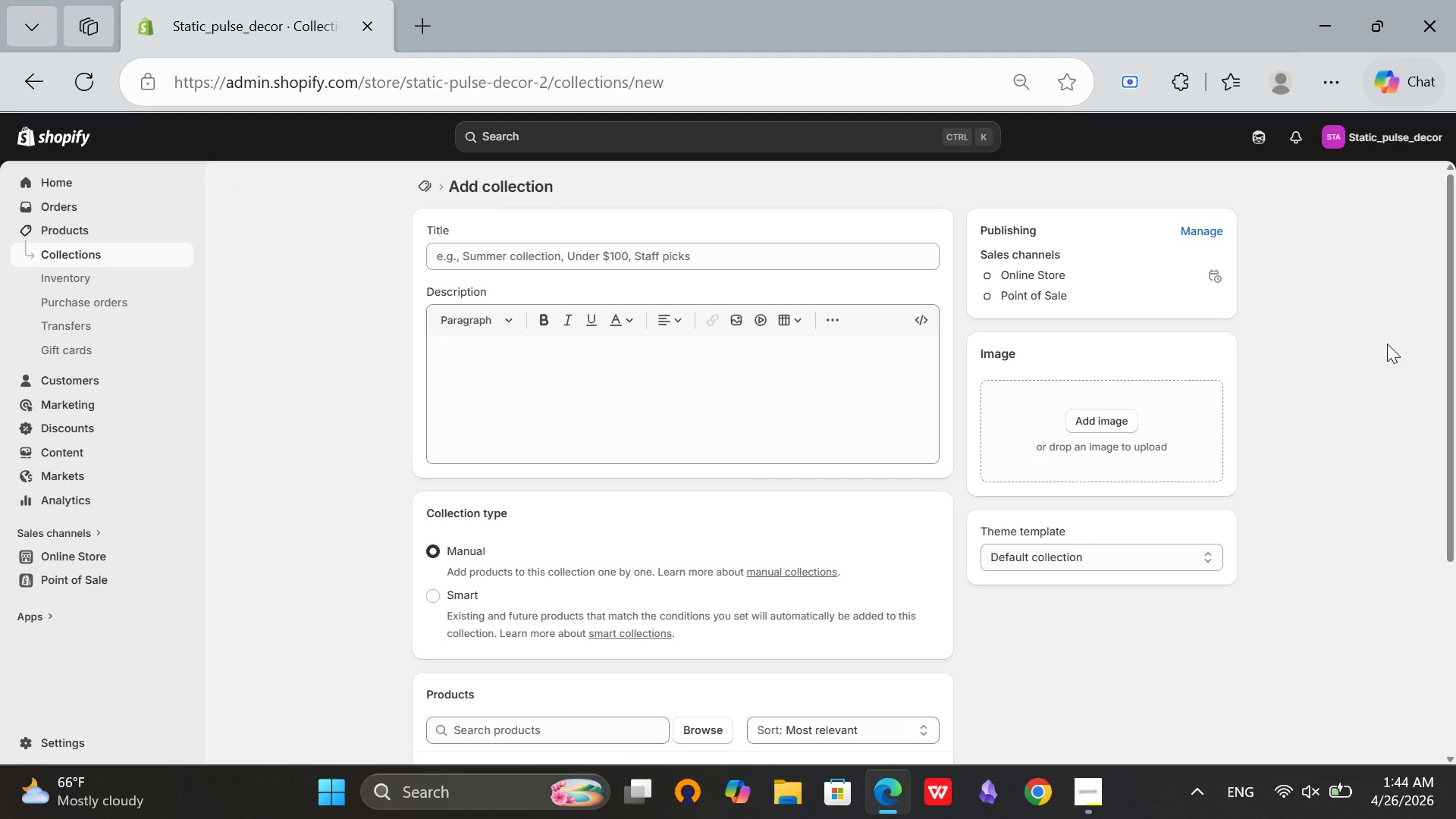 
left_click([728, 261])
 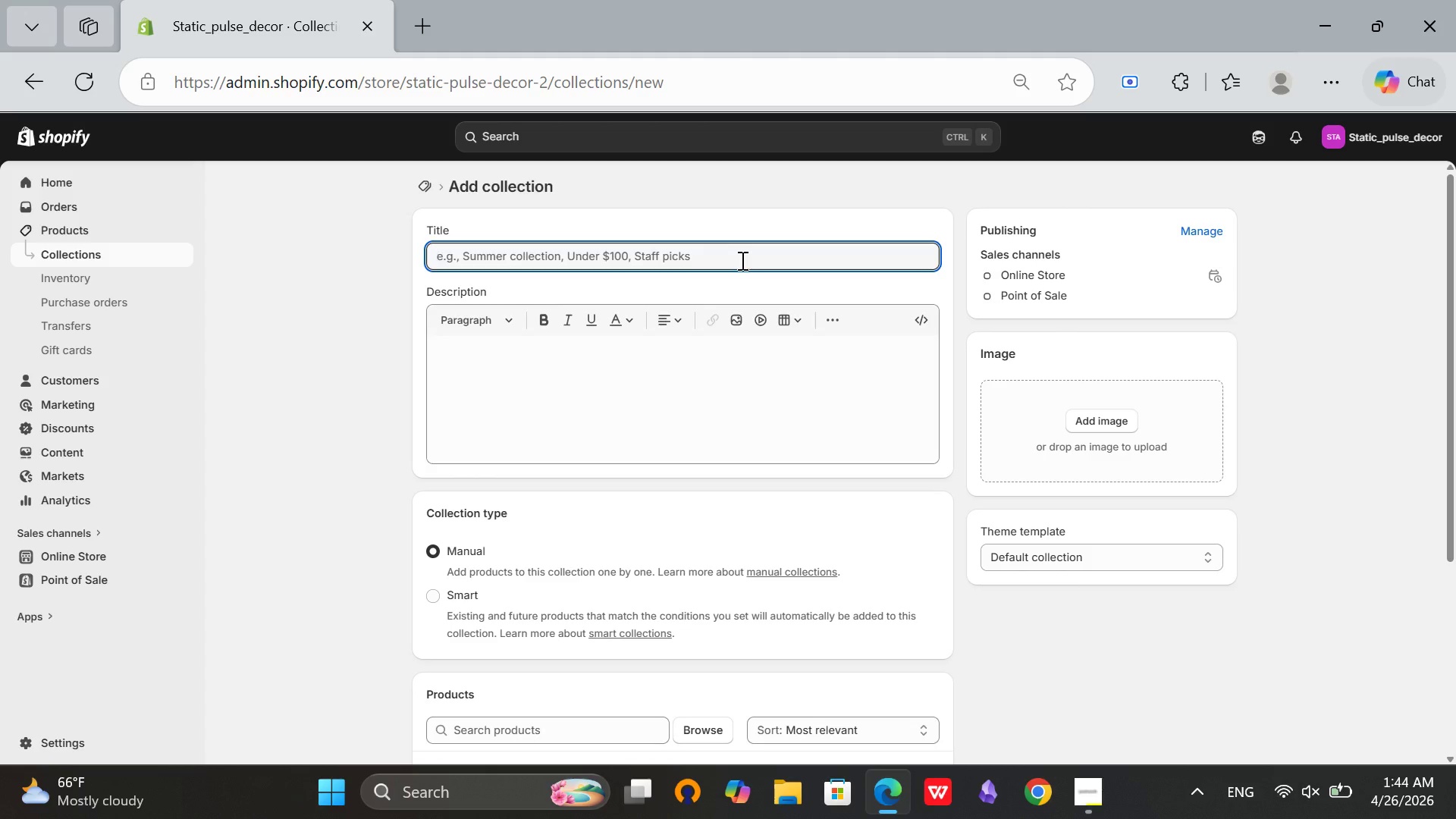 
type(Illuminatin)
 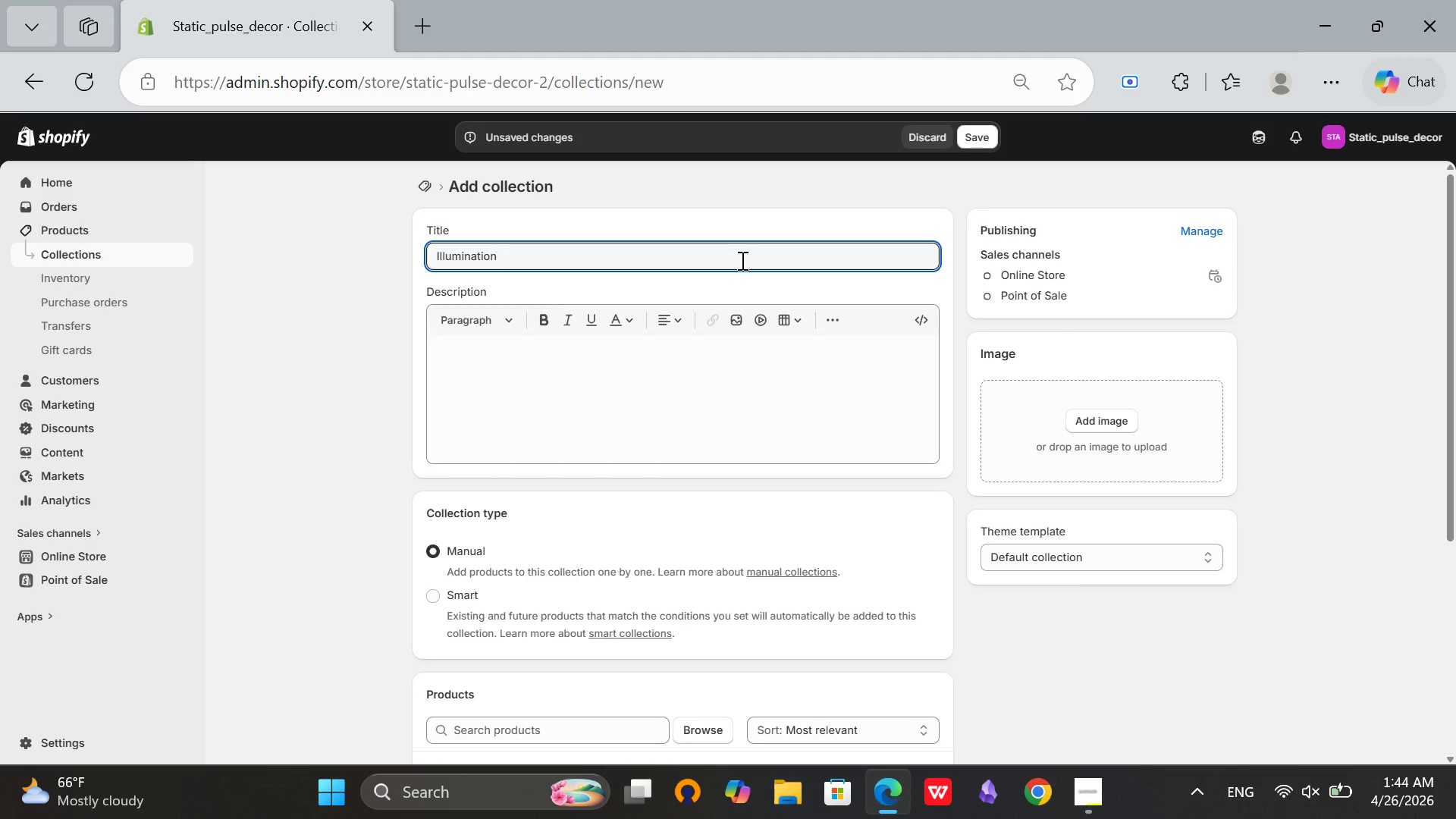 
hold_key(key=O, duration=0.39)
 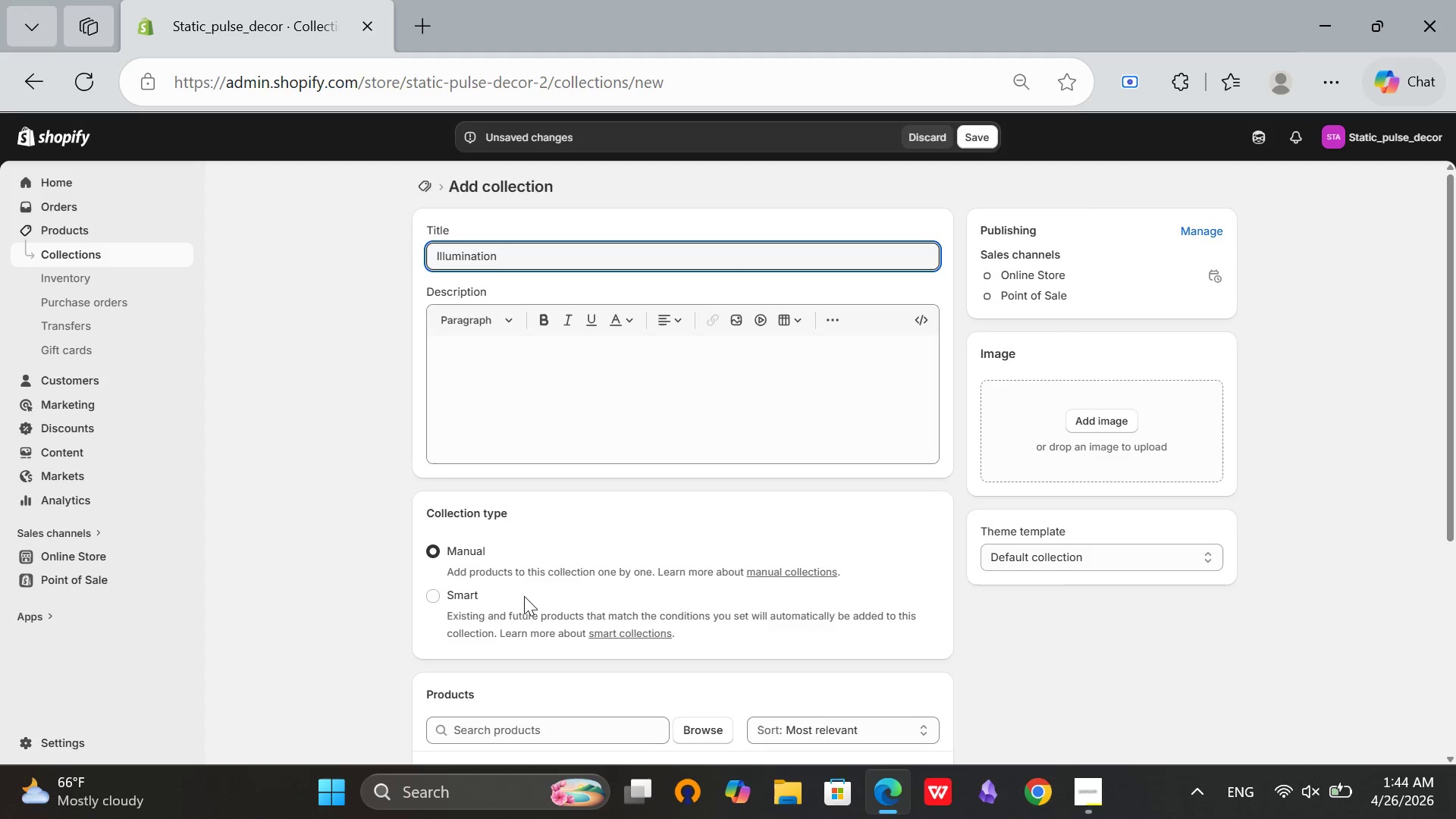 
left_click([449, 587])
 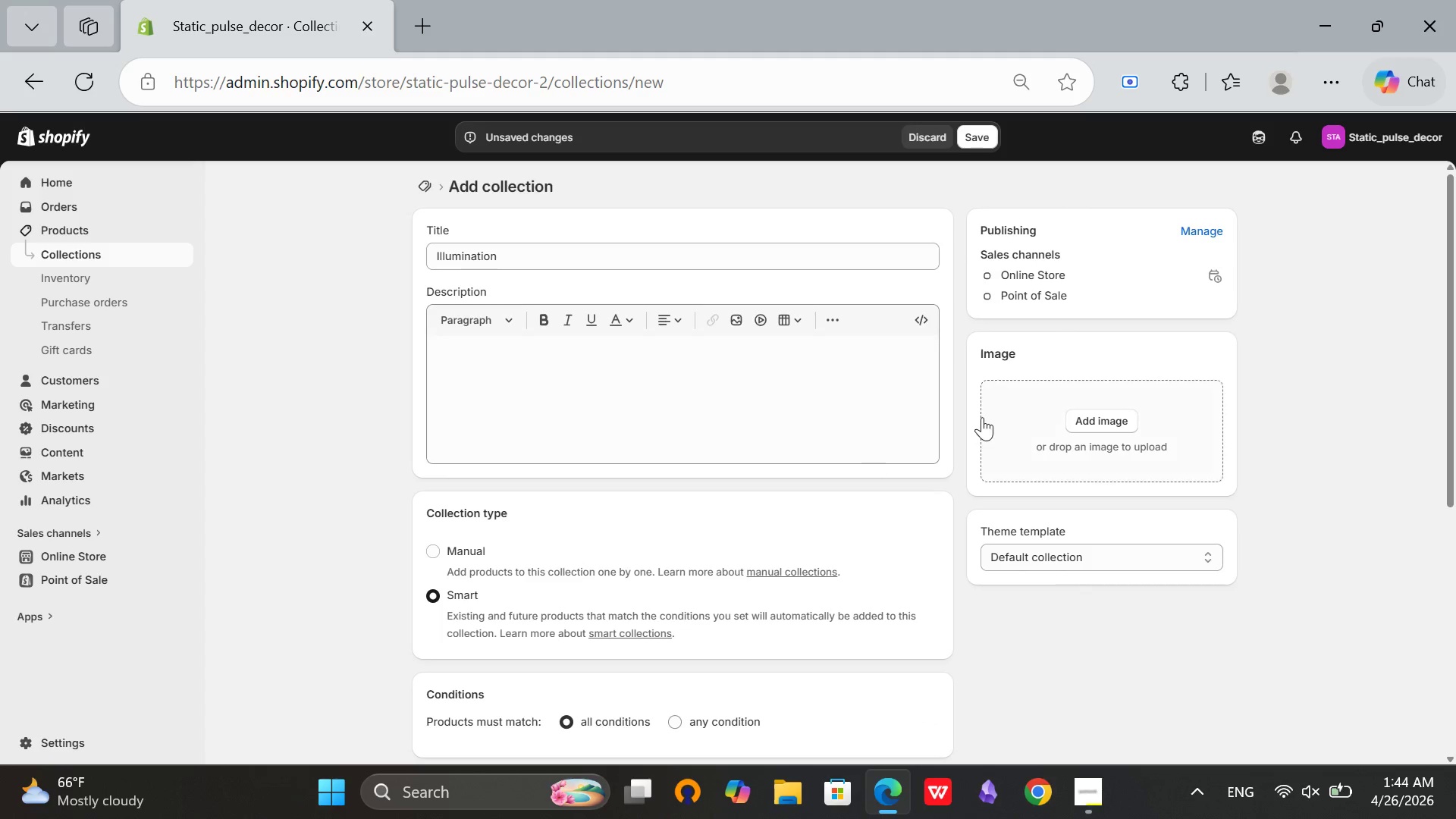 
scroll: coordinate [983, 416], scroll_direction: down, amount: 2.0
 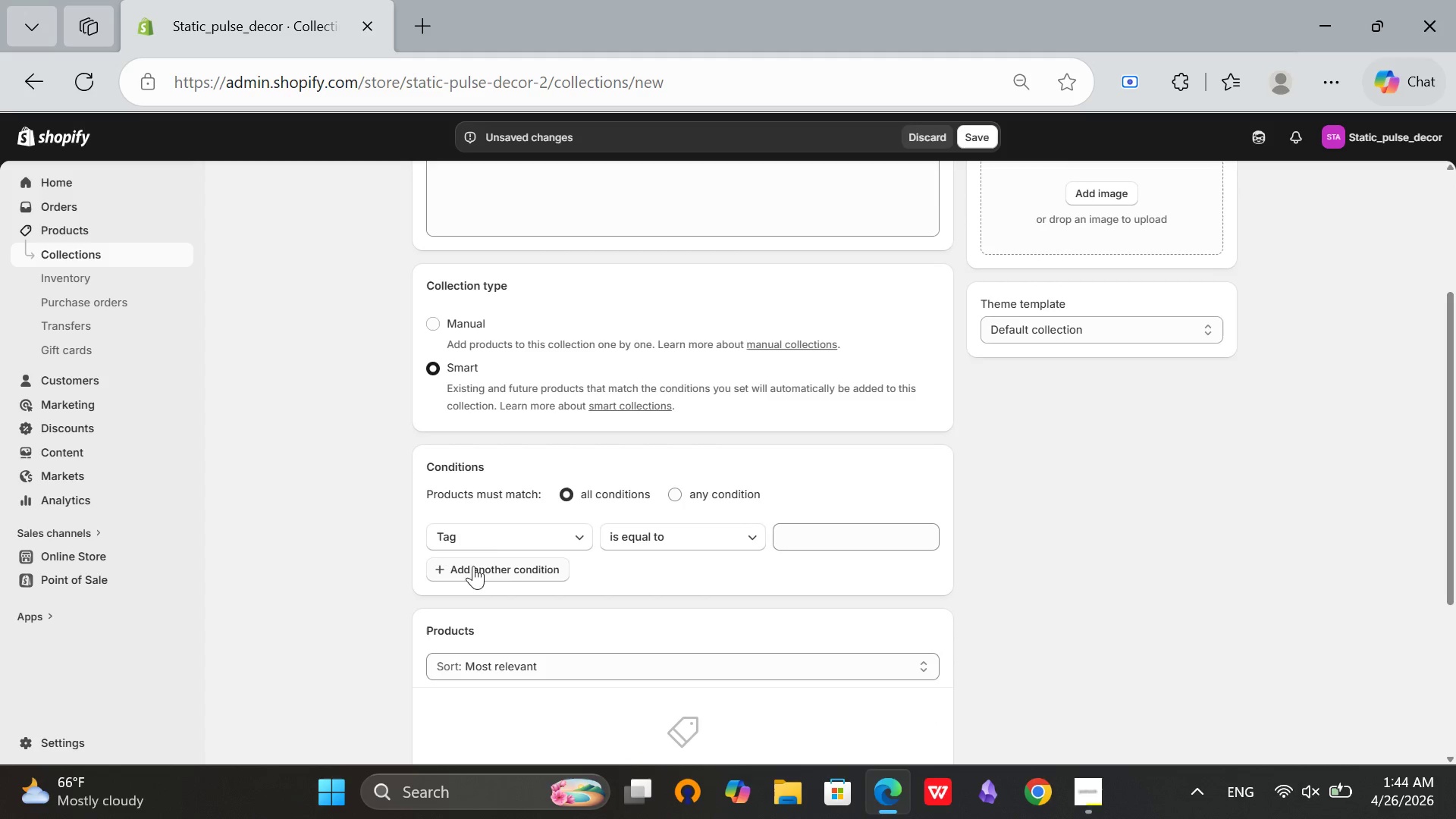 
left_click([521, 539])
 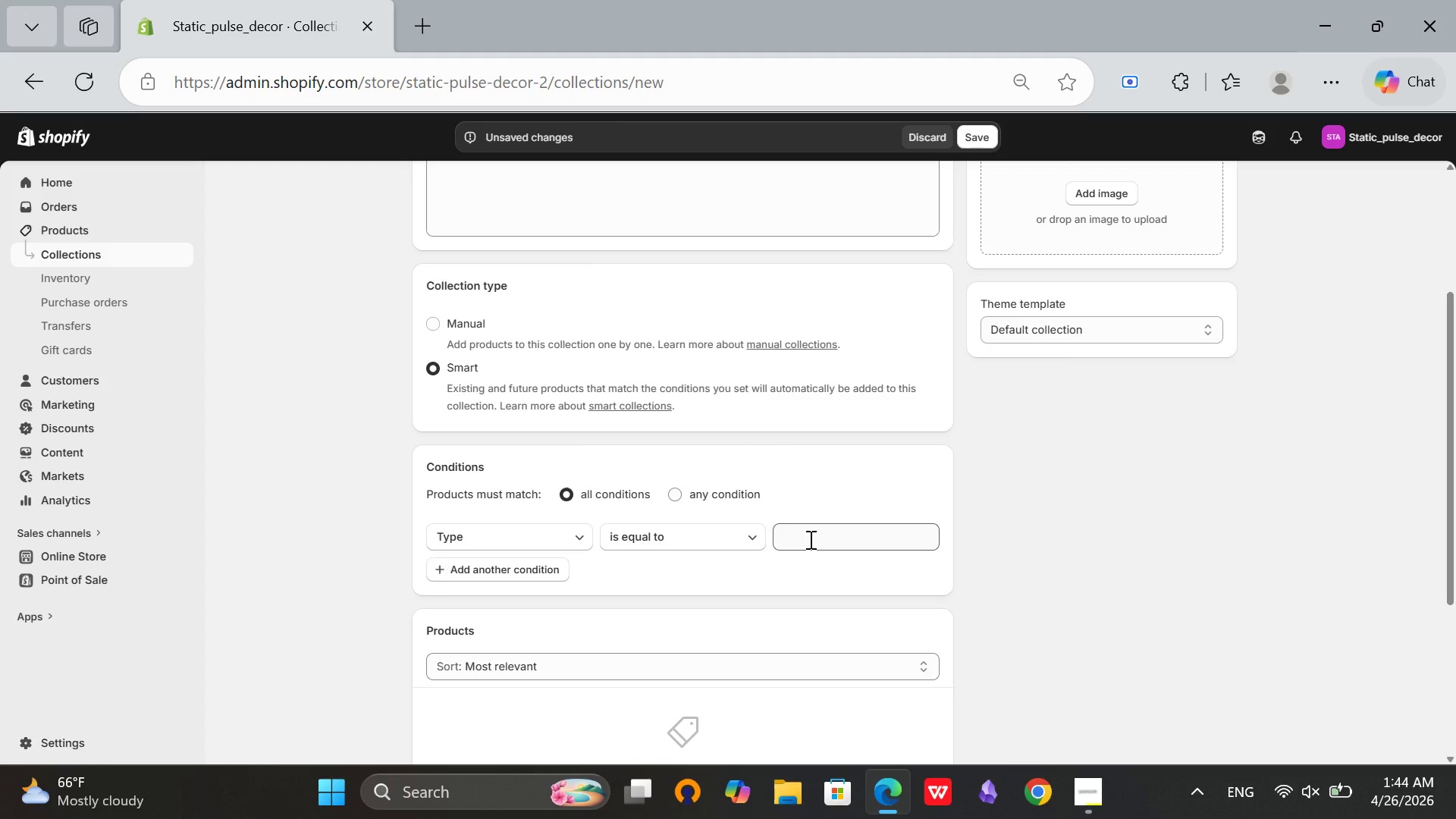 
left_click([809, 539])
 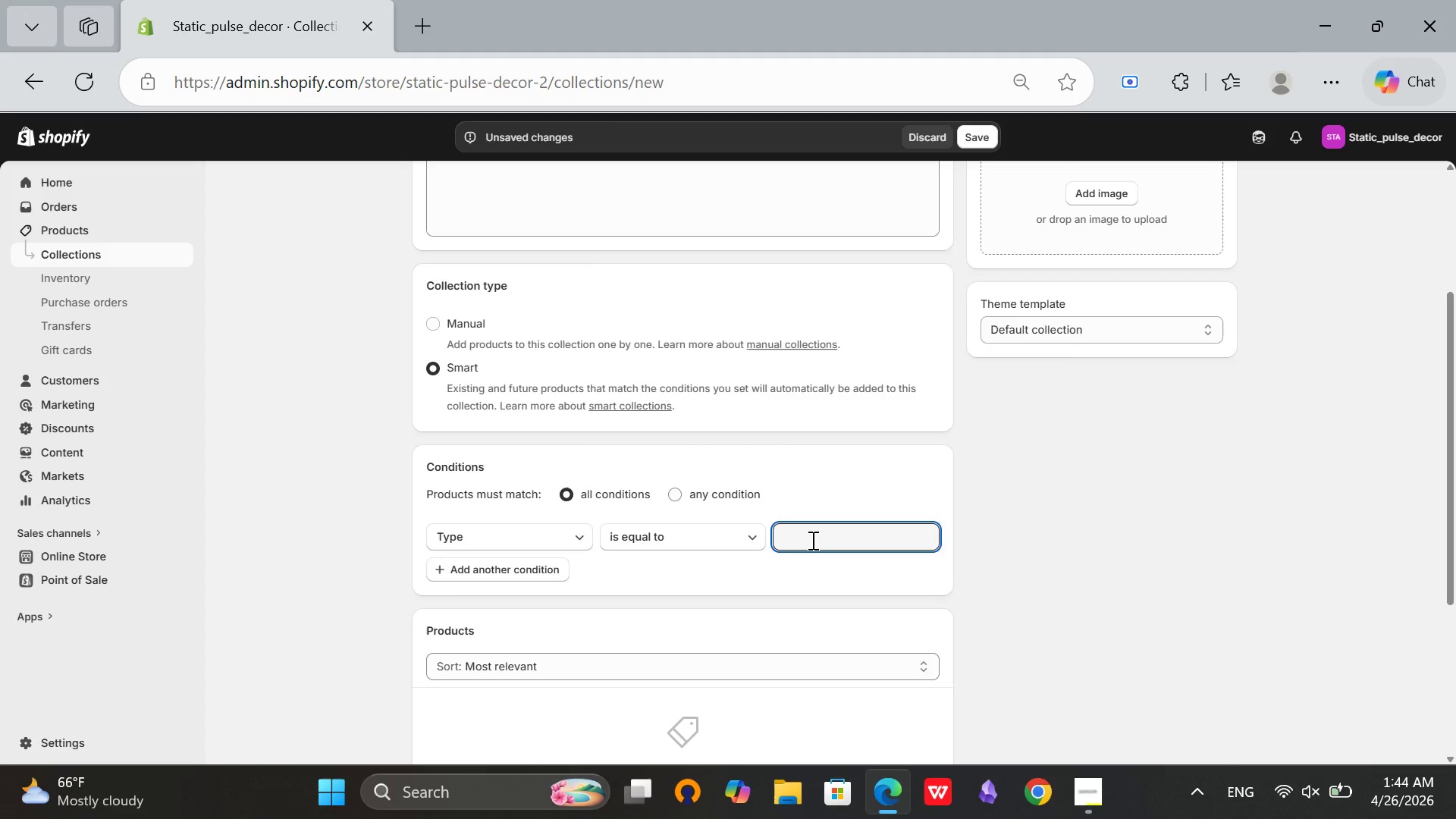 
type(Lamp)
 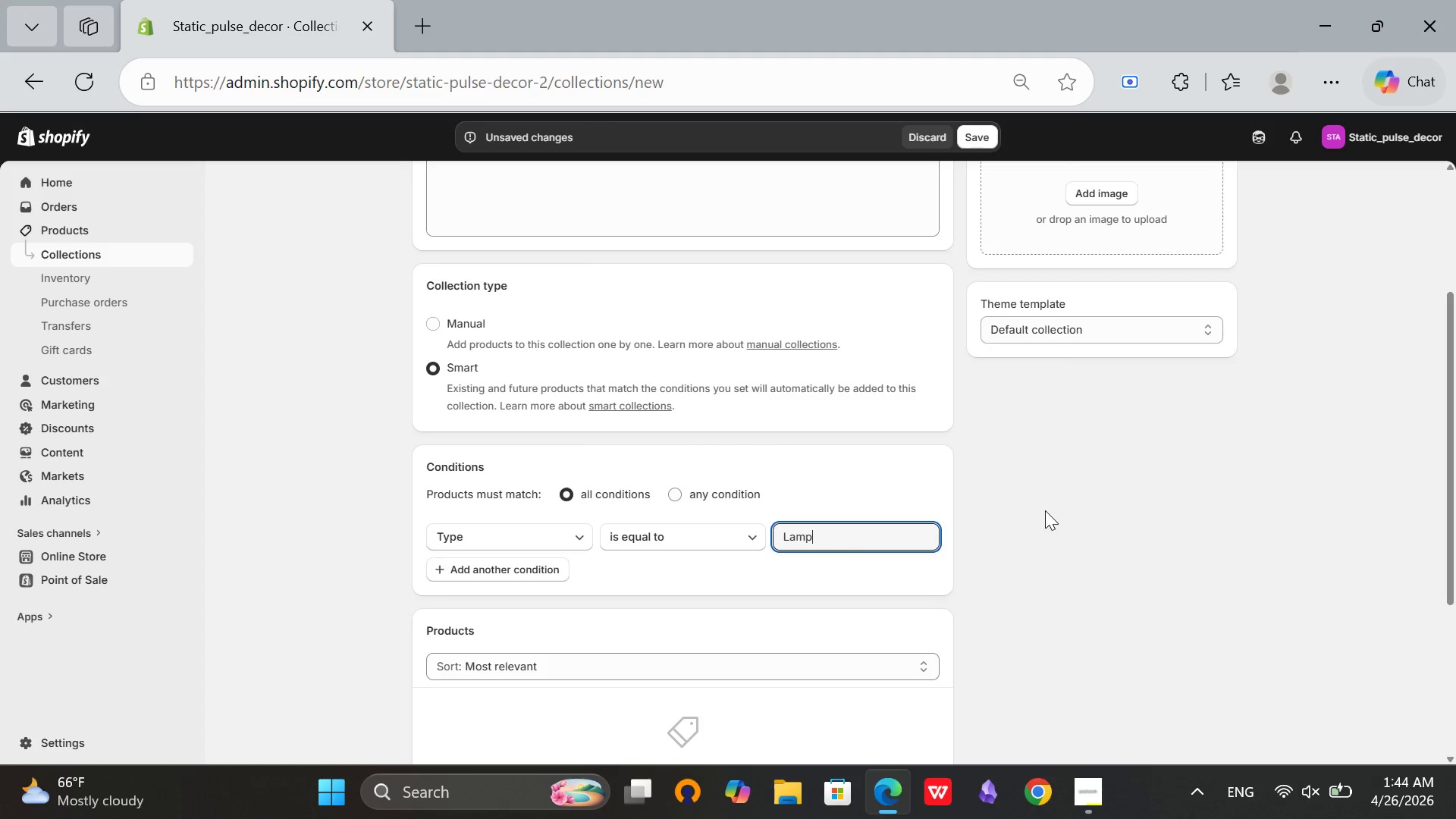 
scroll: coordinate [1040, 536], scroll_direction: down, amount: 3.0
 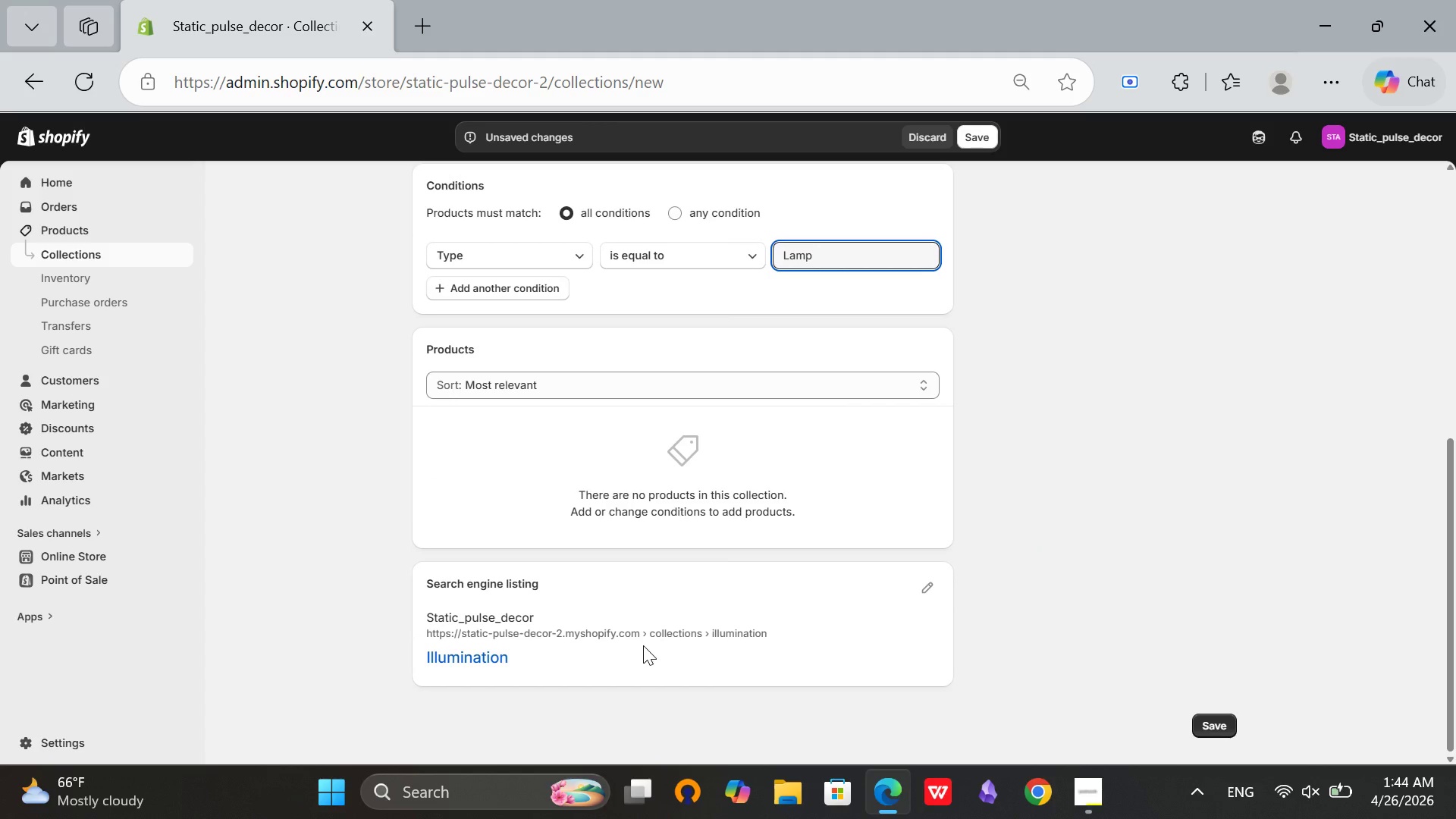 
scroll: coordinate [640, 644], scroll_direction: up, amount: 8.0
 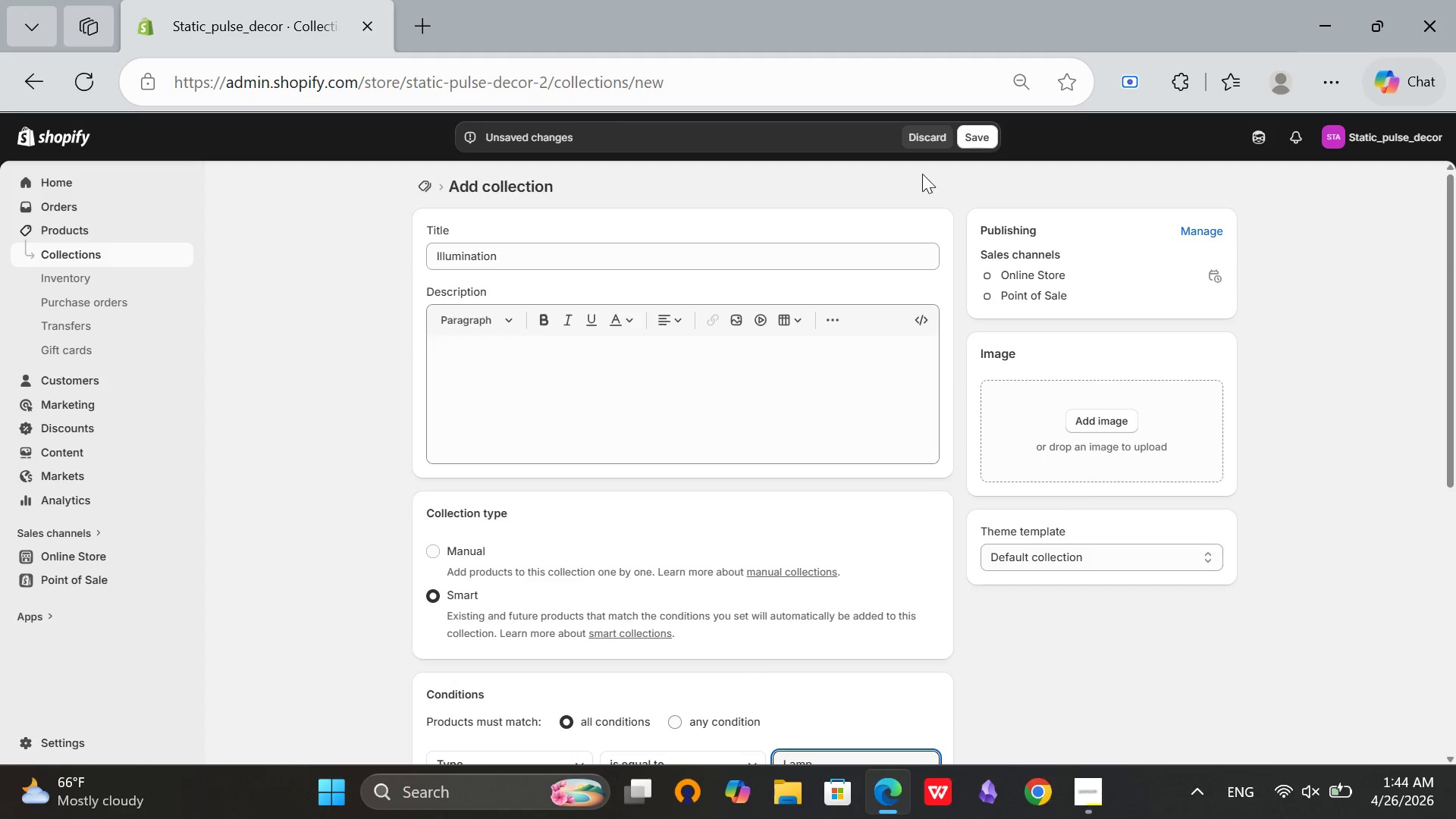 
scroll: coordinate [893, 337], scroll_direction: down, amount: 4.0
 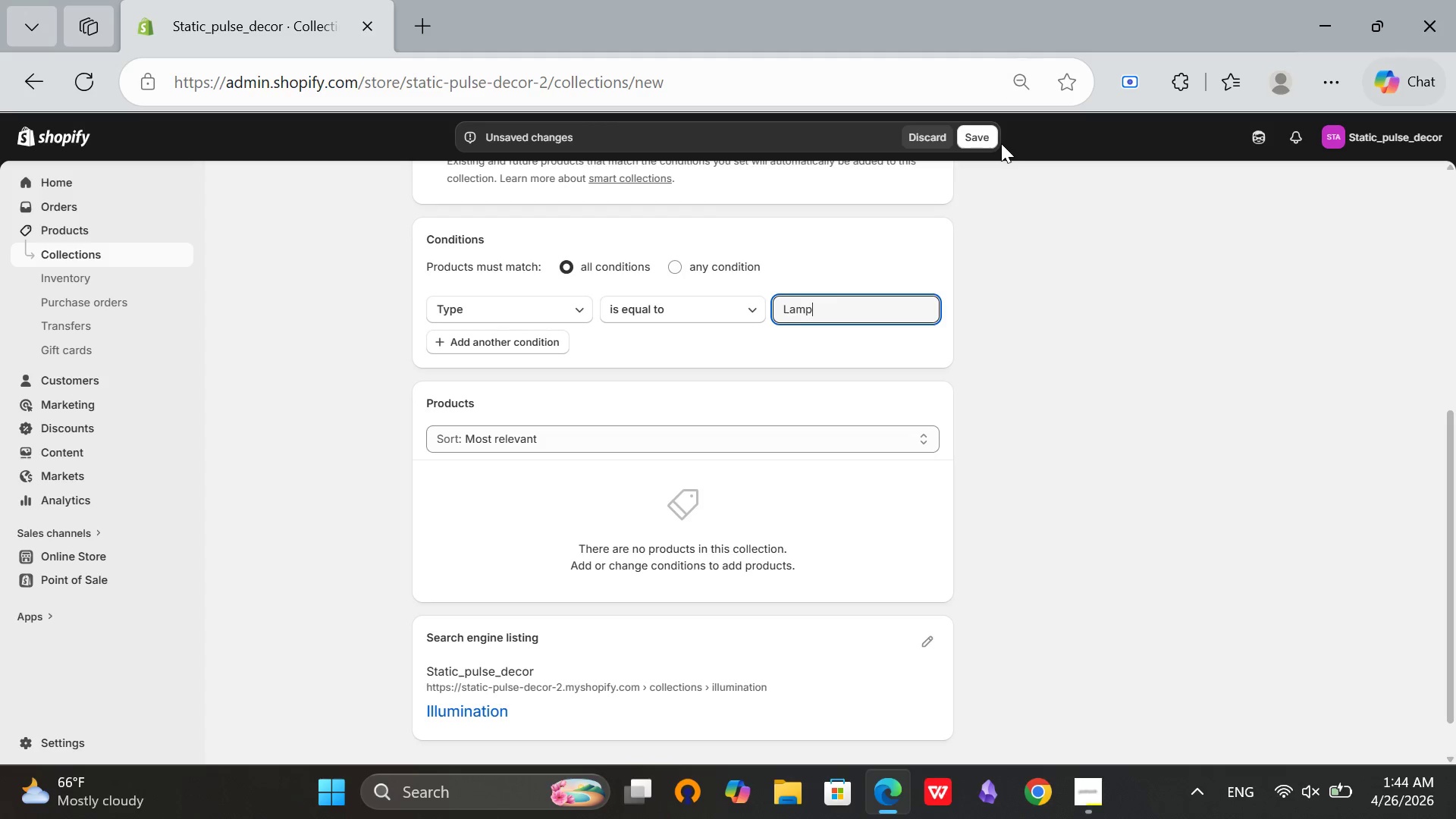 
left_click([993, 137])
 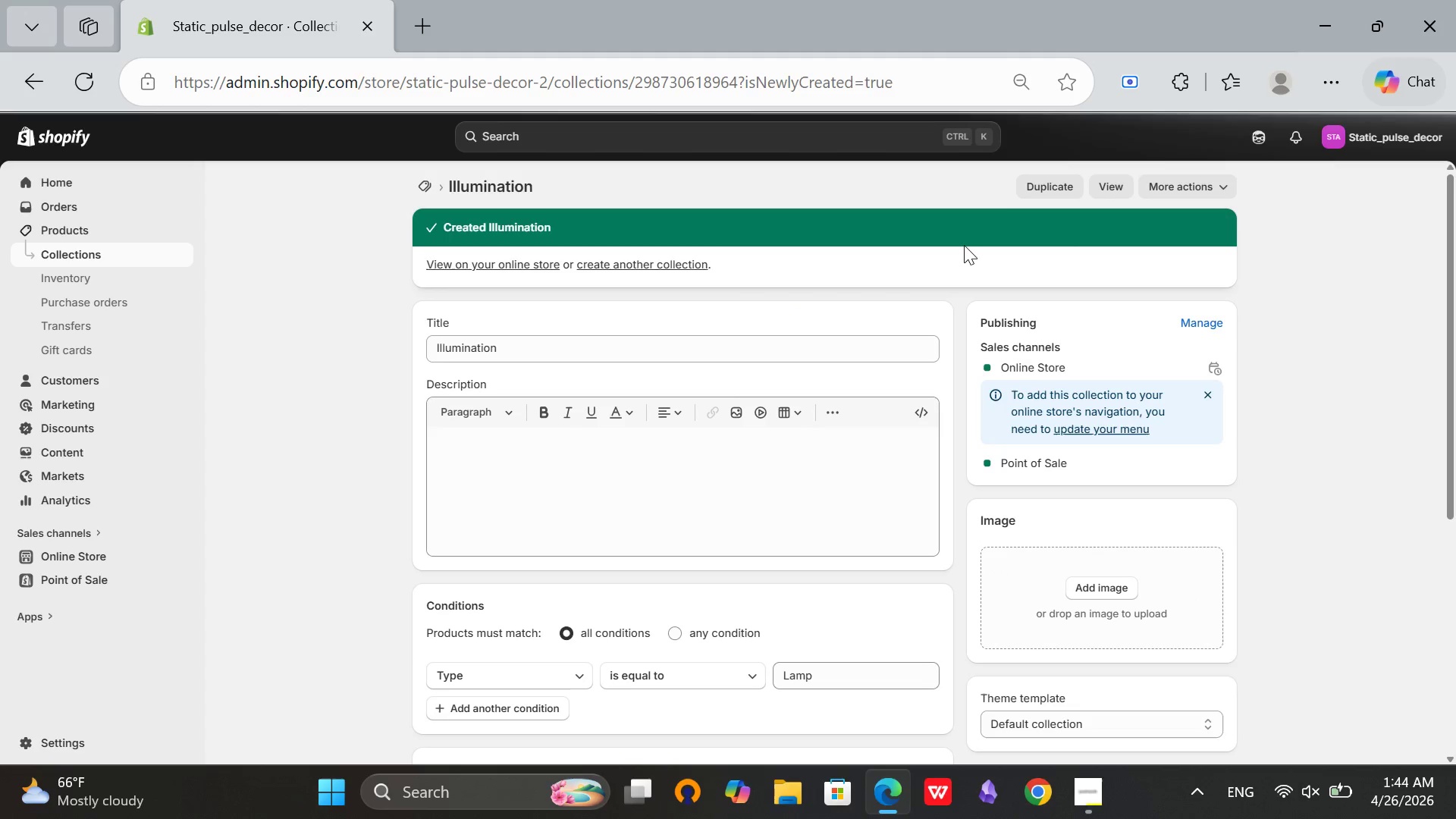 
wait(5.44)
 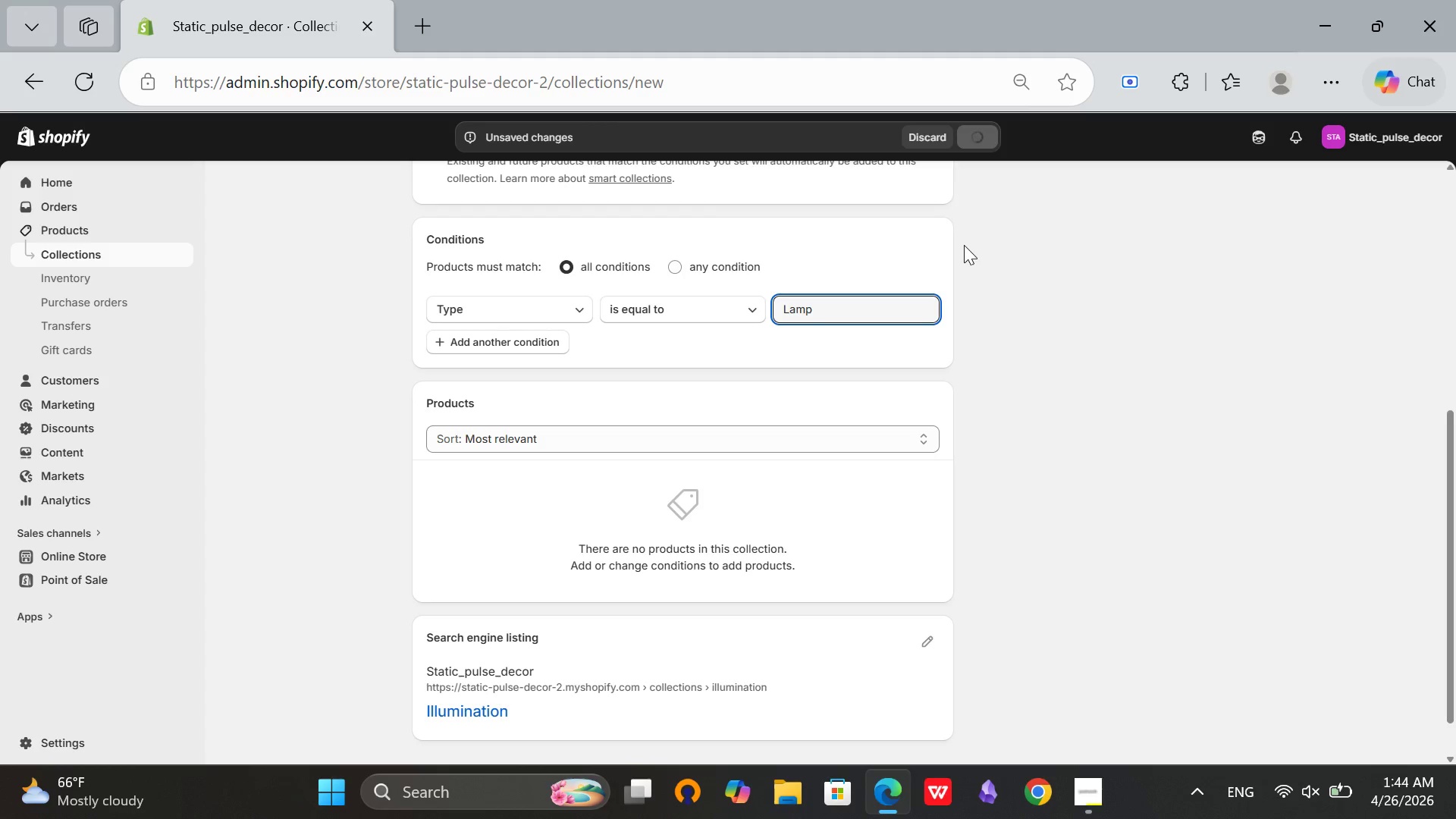 
left_click([428, 180])
 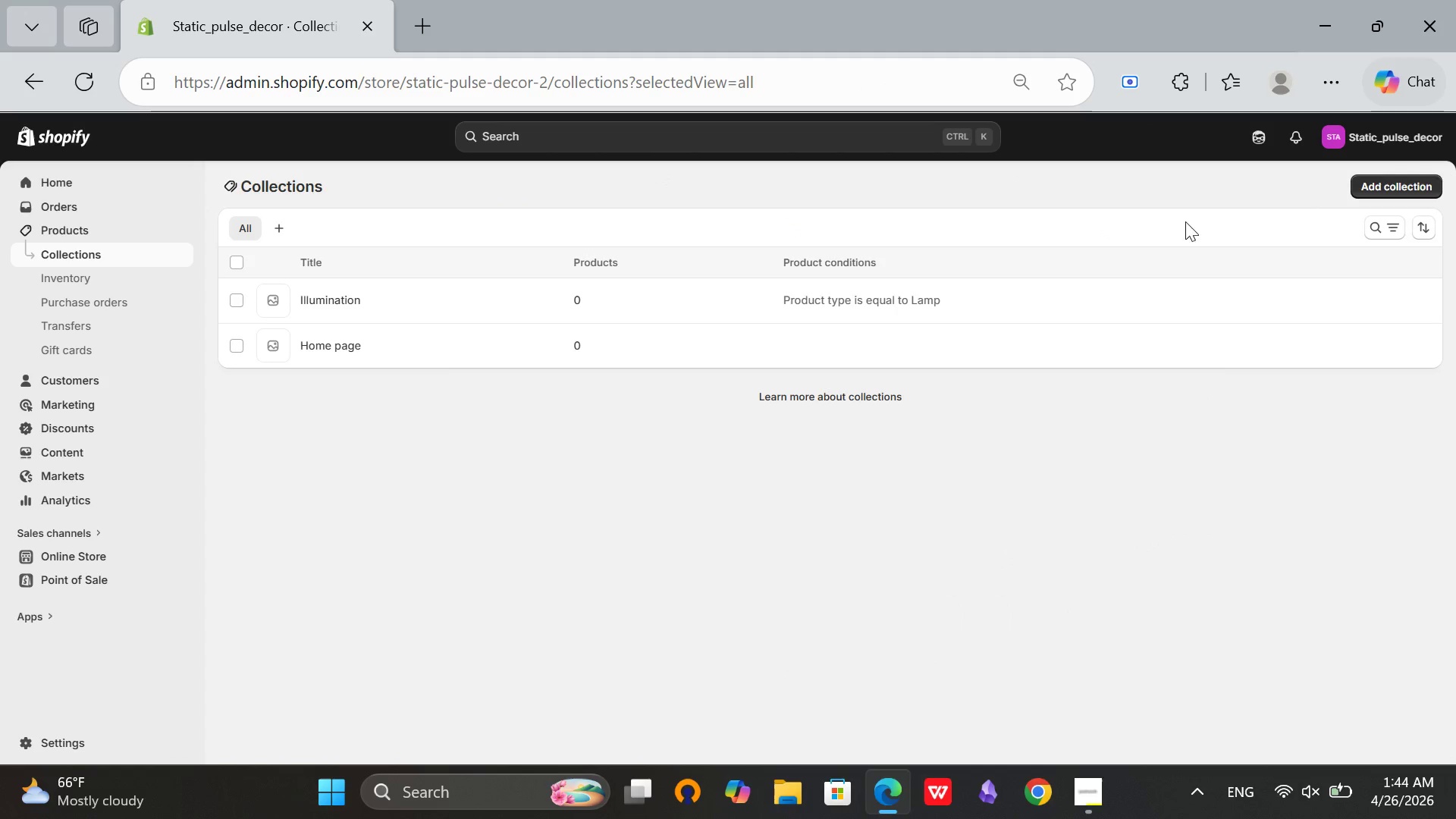 
left_click([1379, 184])
 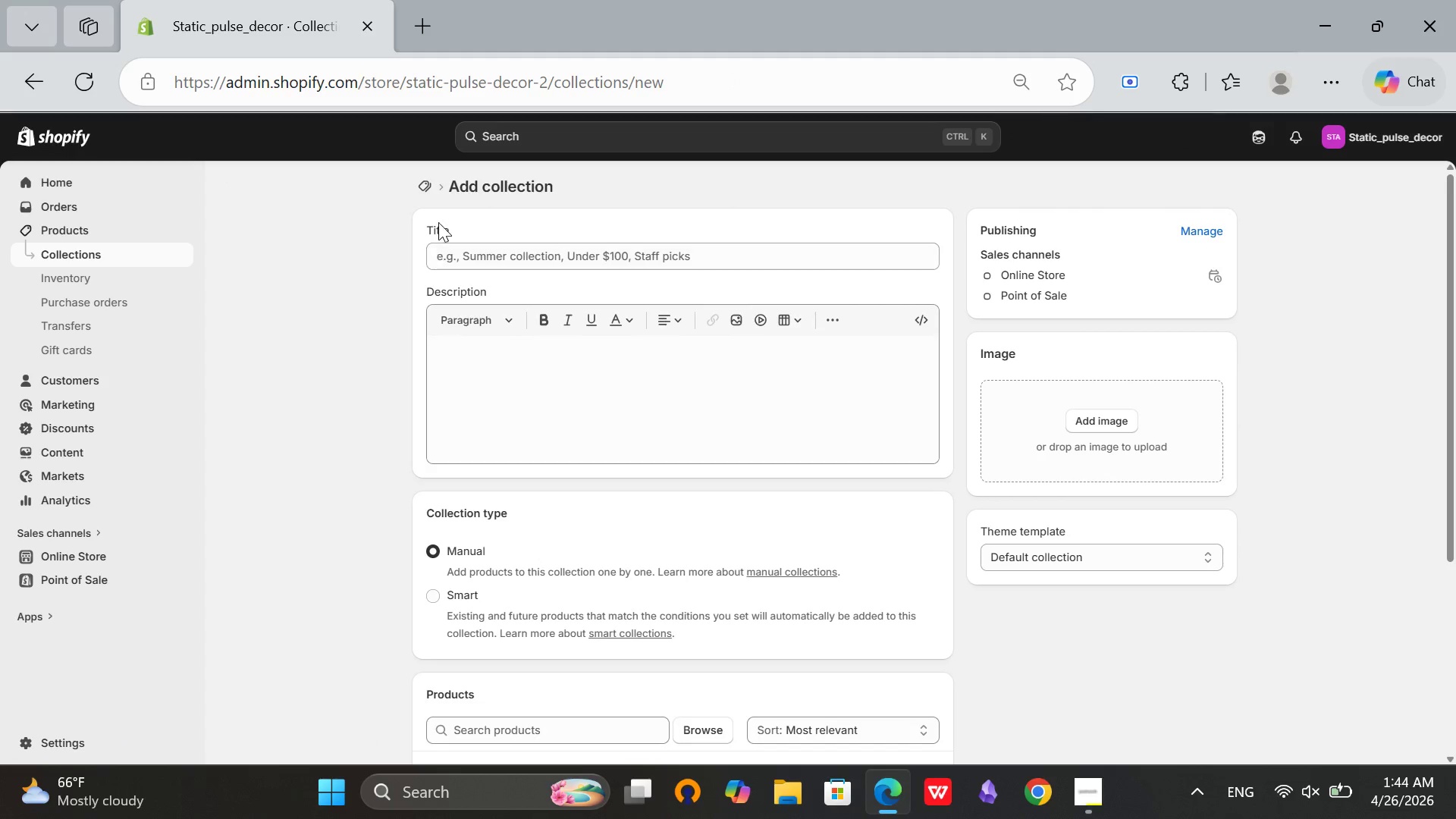 
left_click([453, 247])
 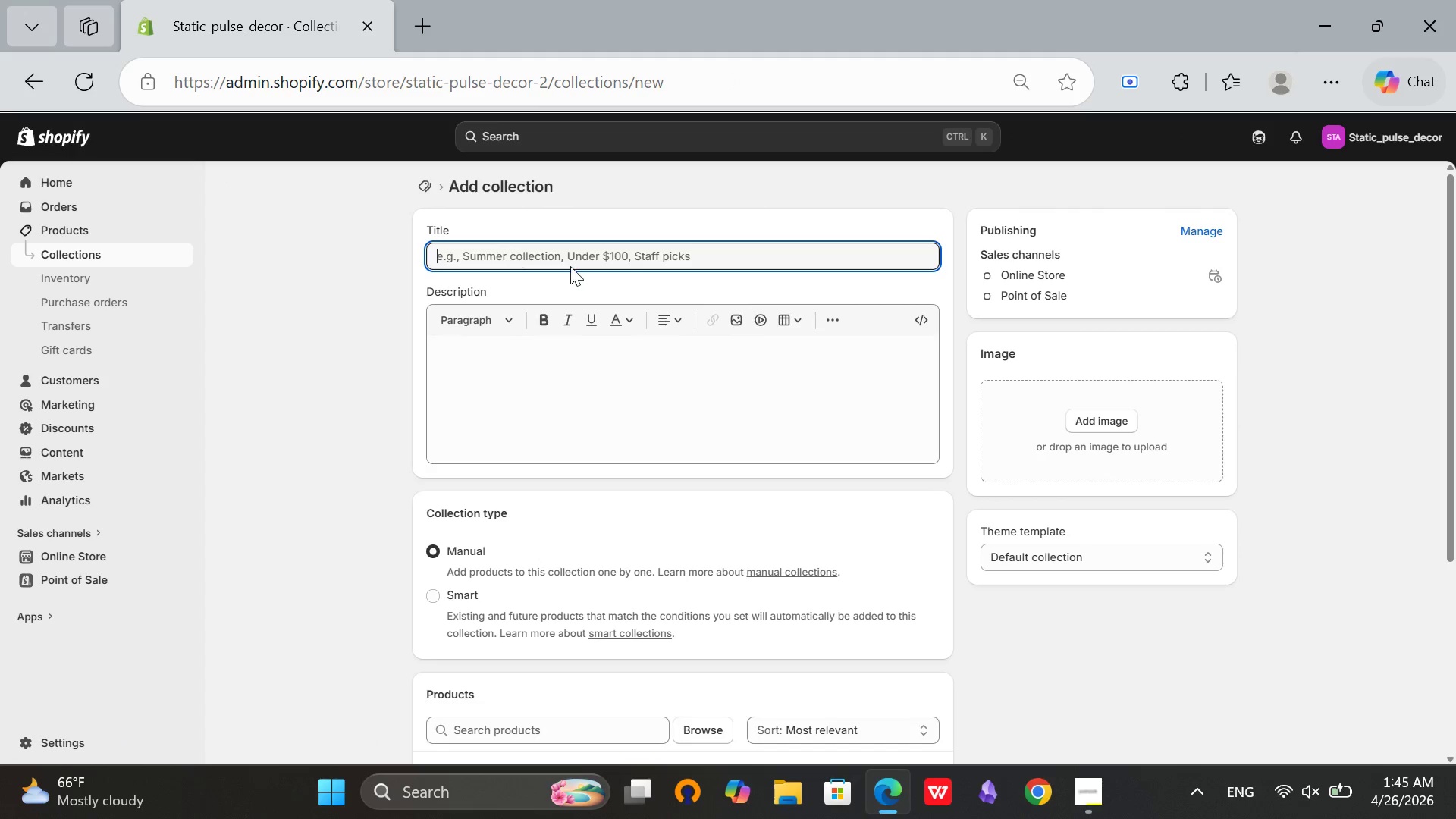 
type(Audio Accents)
 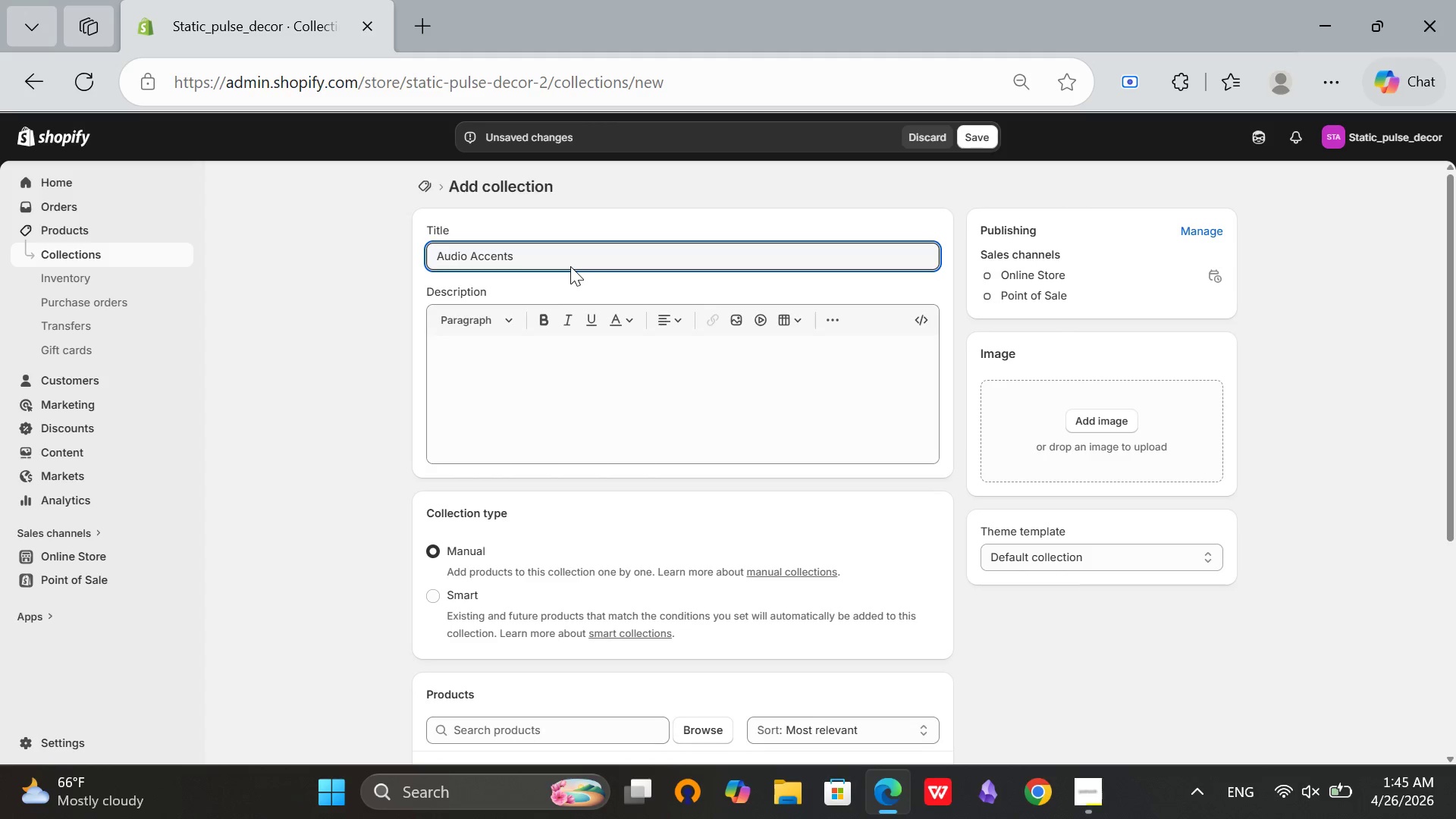 
scroll: coordinate [554, 469], scroll_direction: down, amount: 1.0
 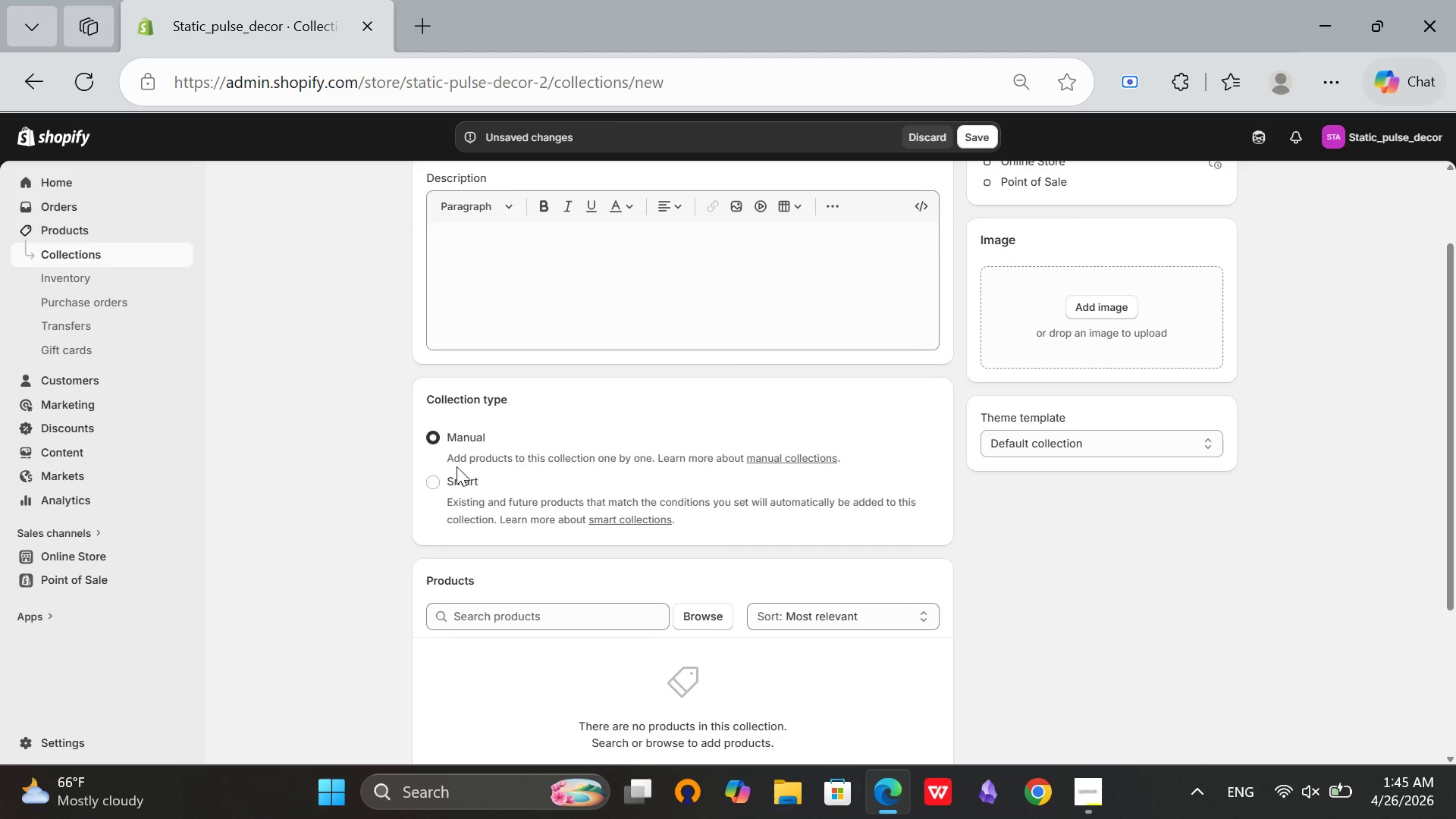 
left_click([456, 482])
 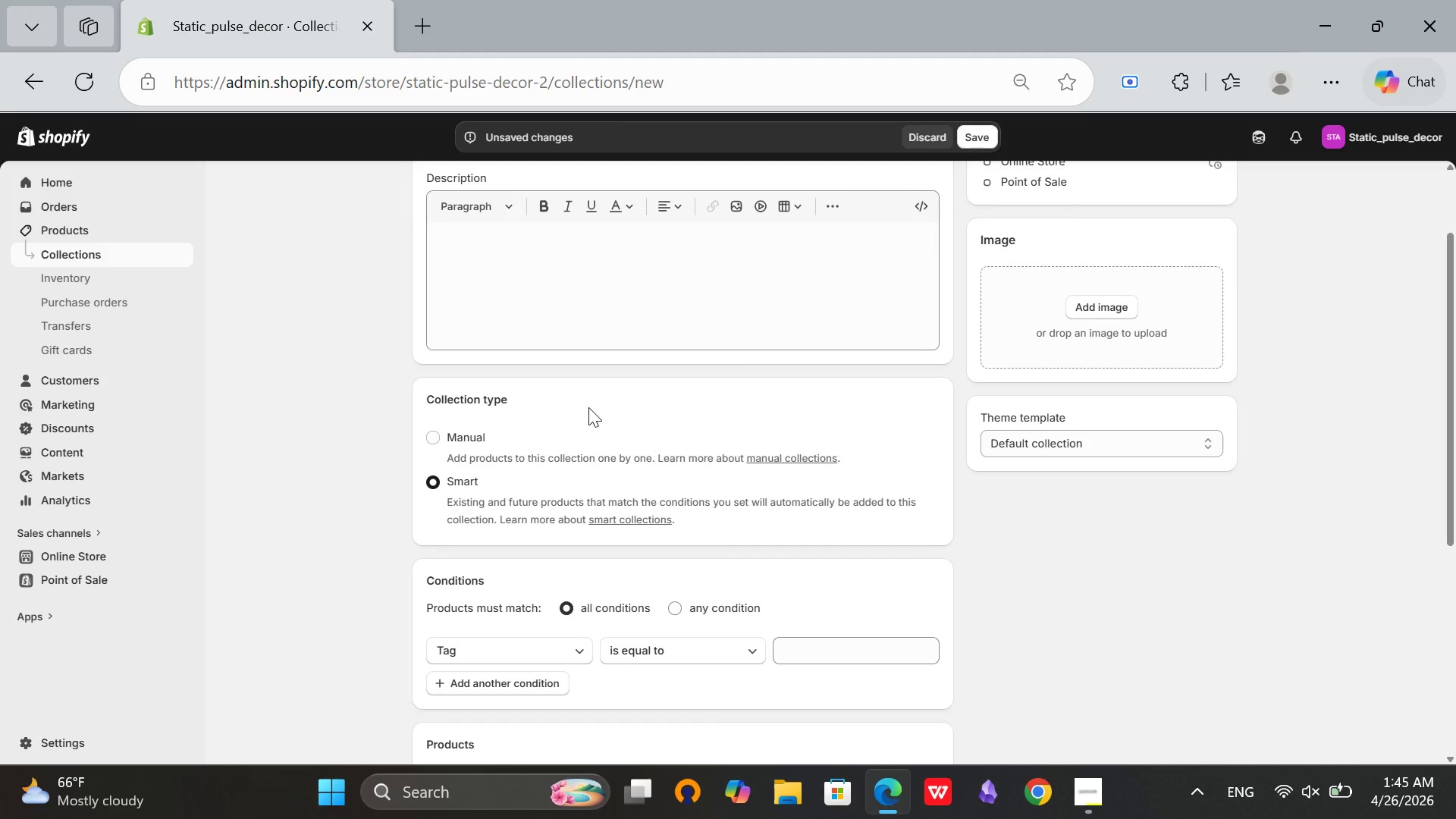 
scroll: coordinate [588, 407], scroll_direction: down, amount: 2.0
 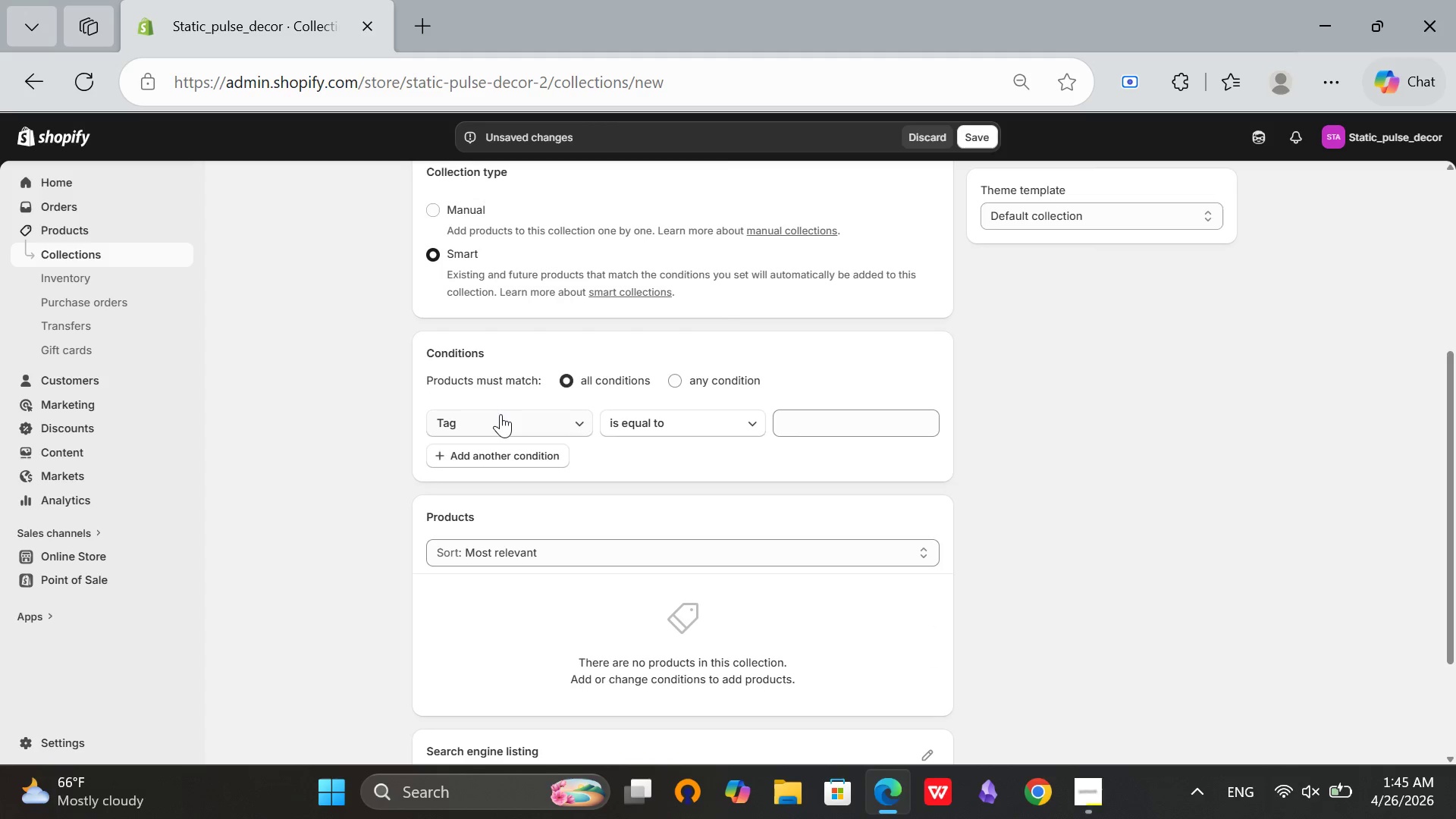 
left_click([501, 415])
 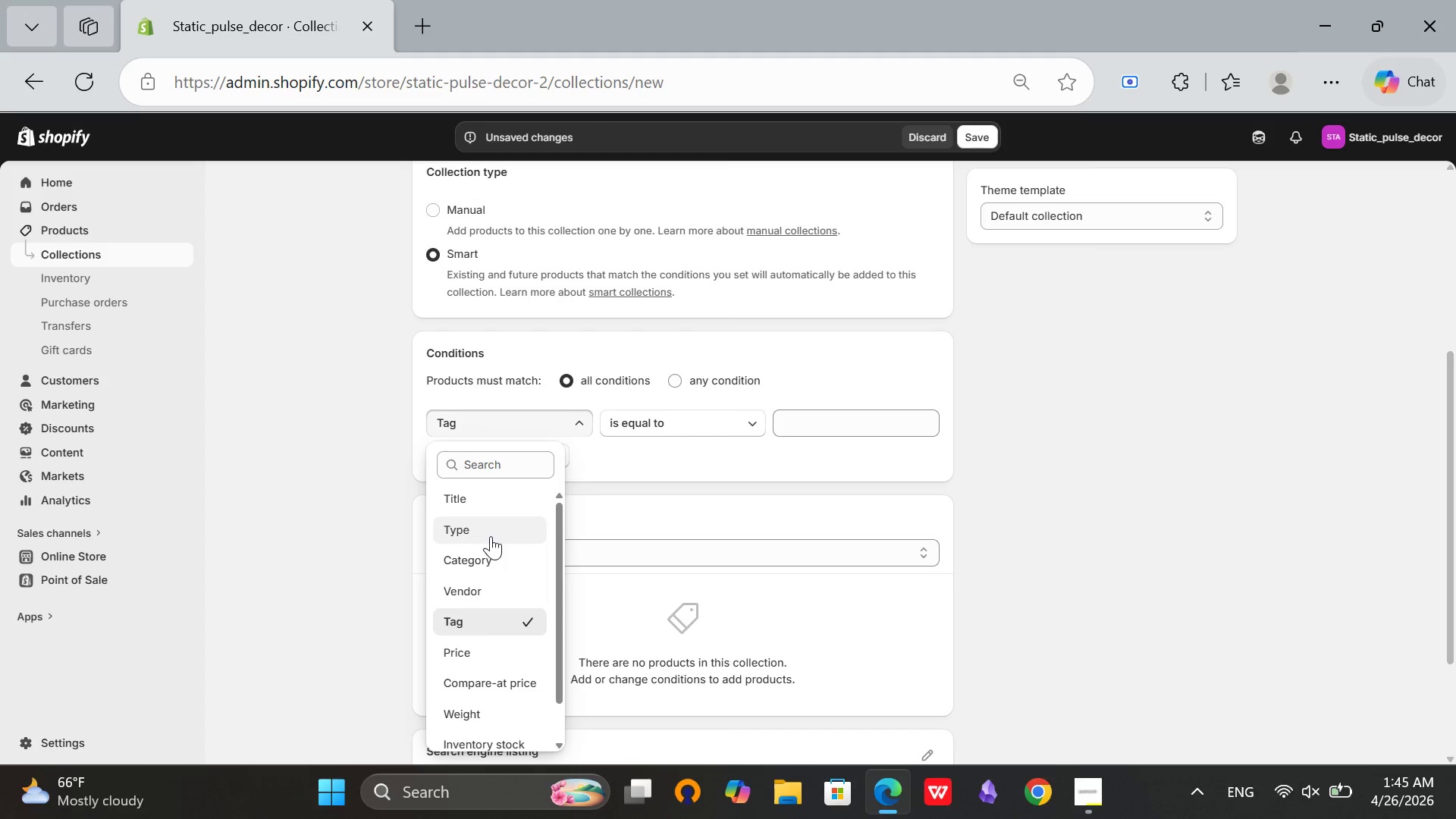 
left_click([490, 531])
 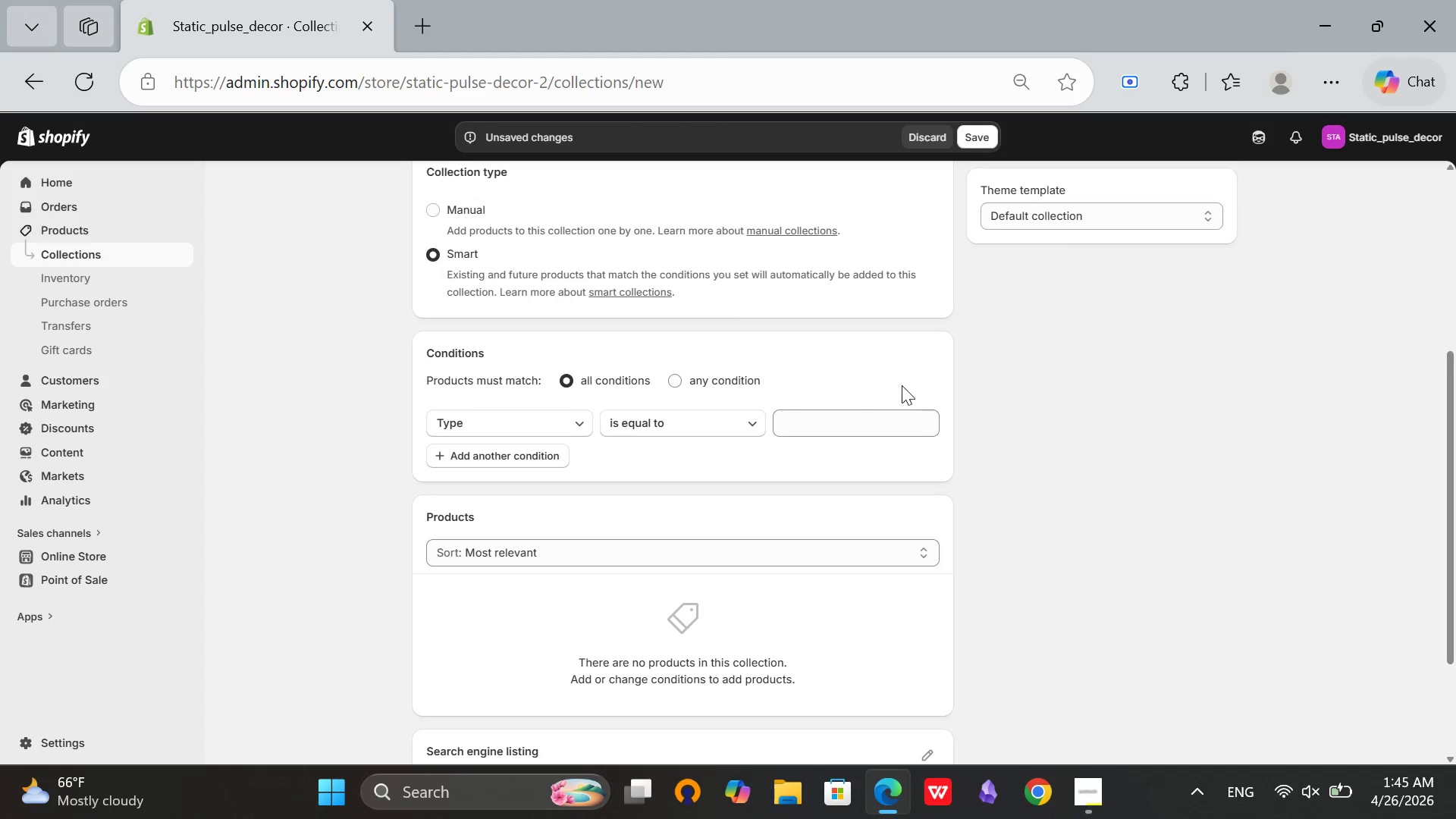 
left_click([815, 423])
 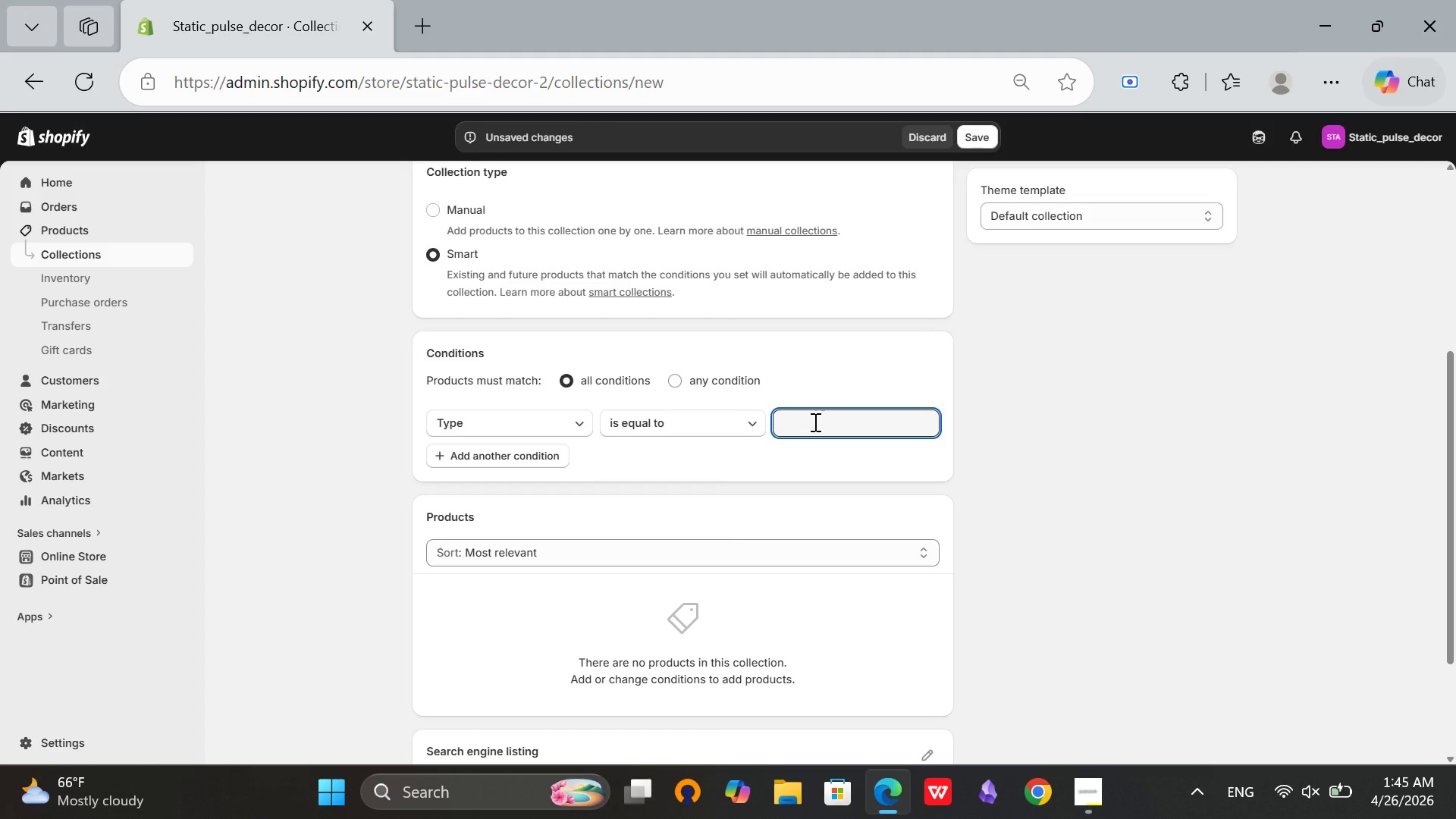 
type(Audio)
 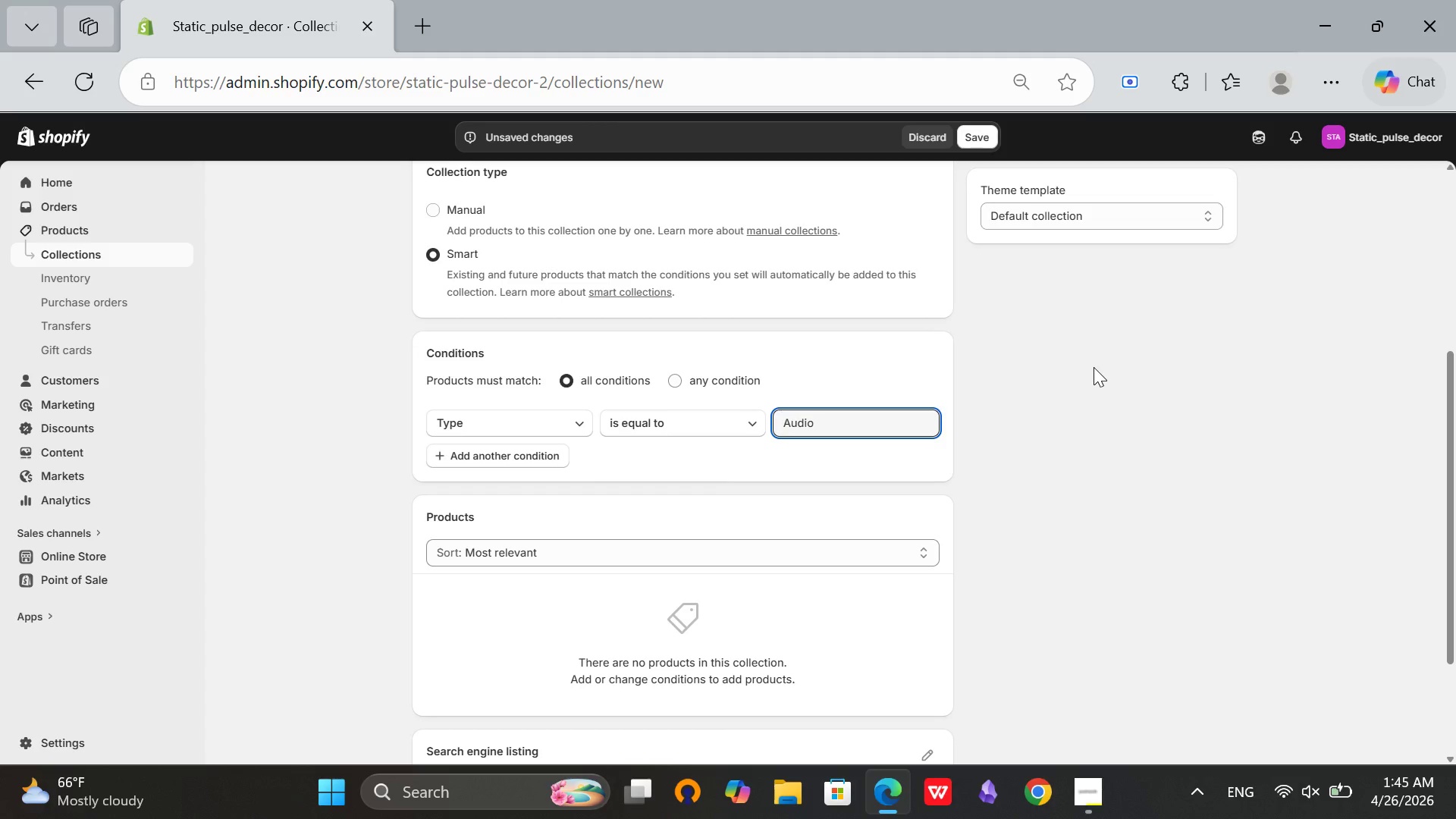 
type( Accents)
key(Backspace)
 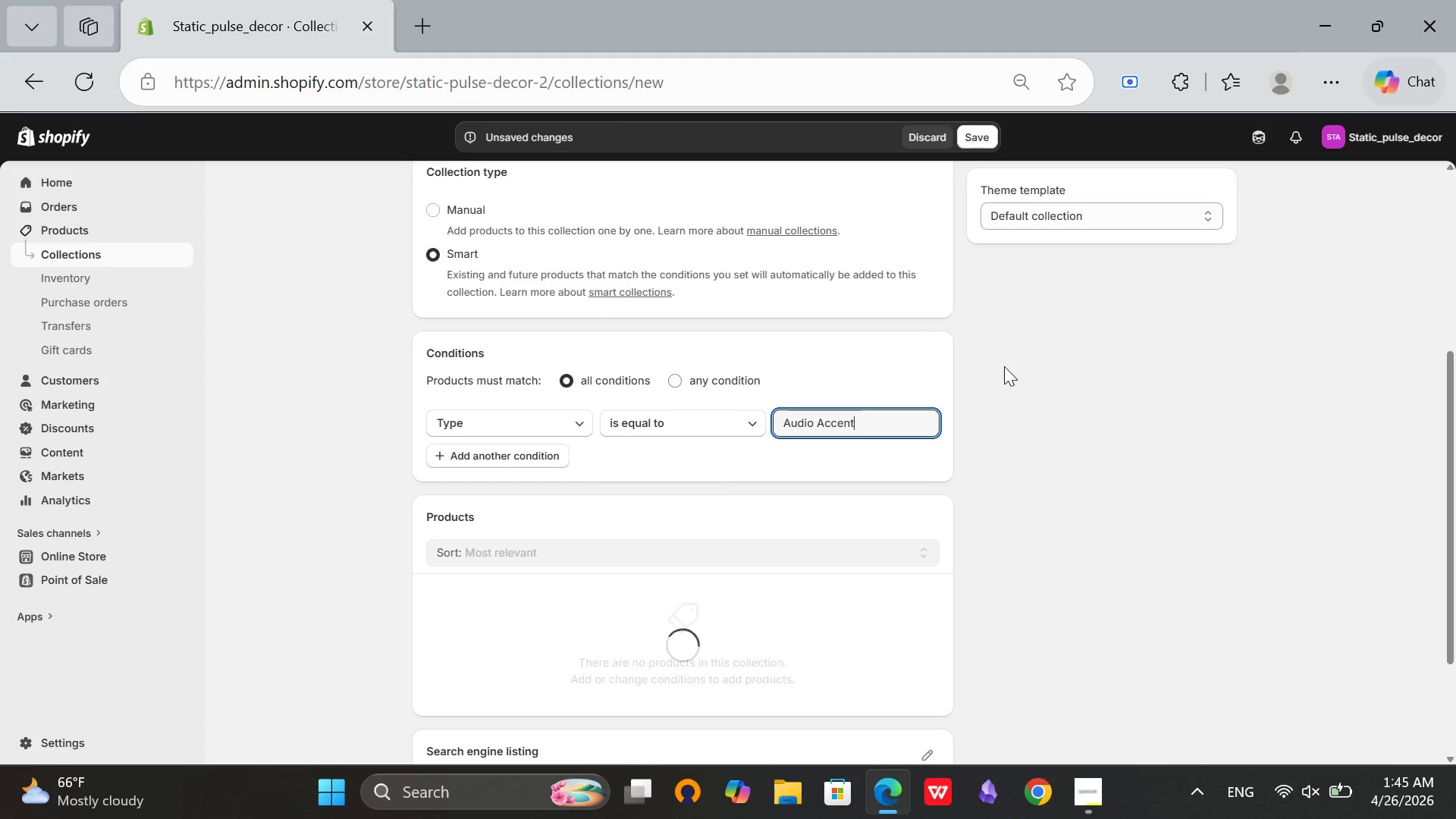 
left_click([1004, 366])
 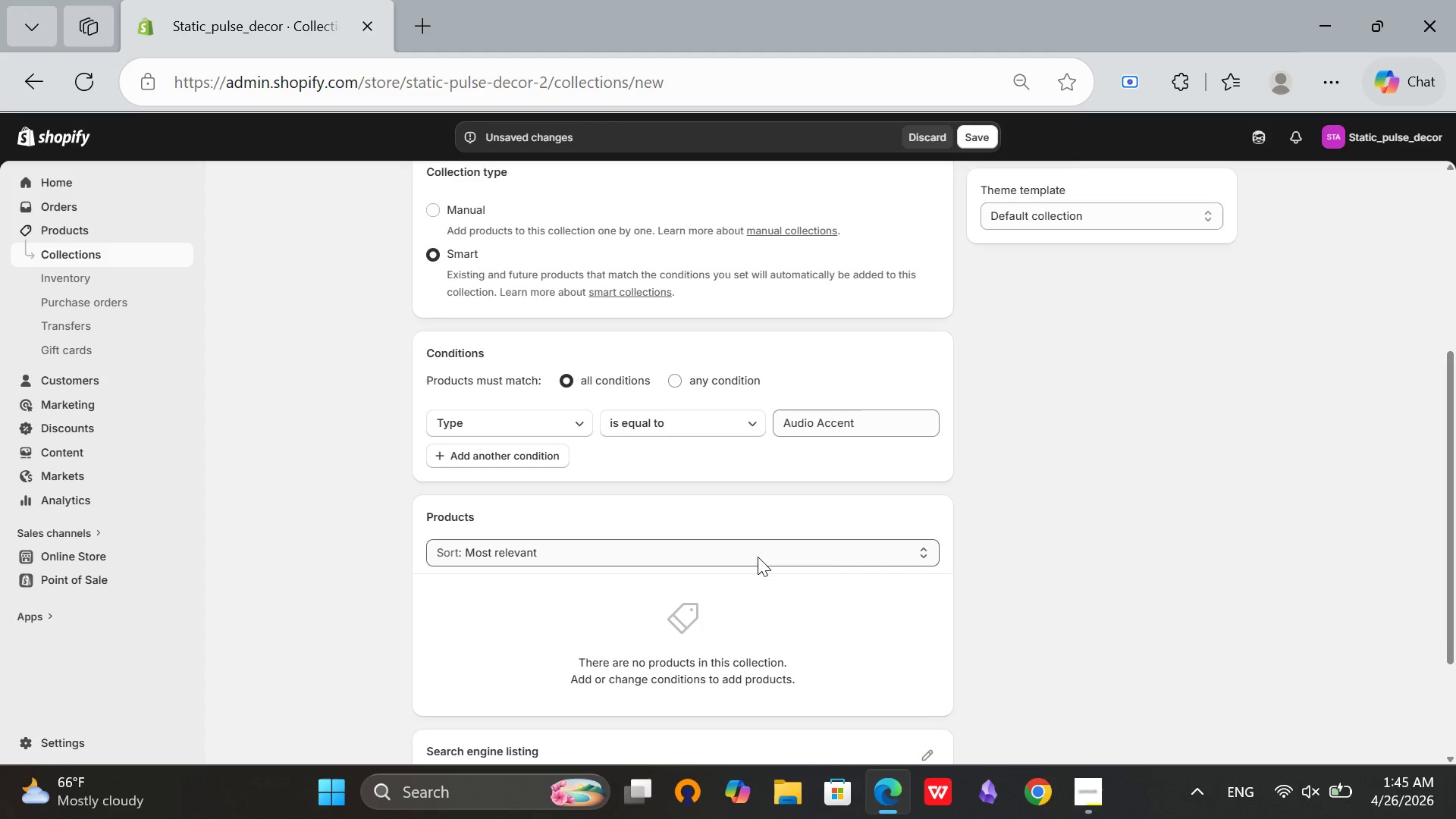 
scroll: coordinate [761, 551], scroll_direction: up, amount: 6.0
 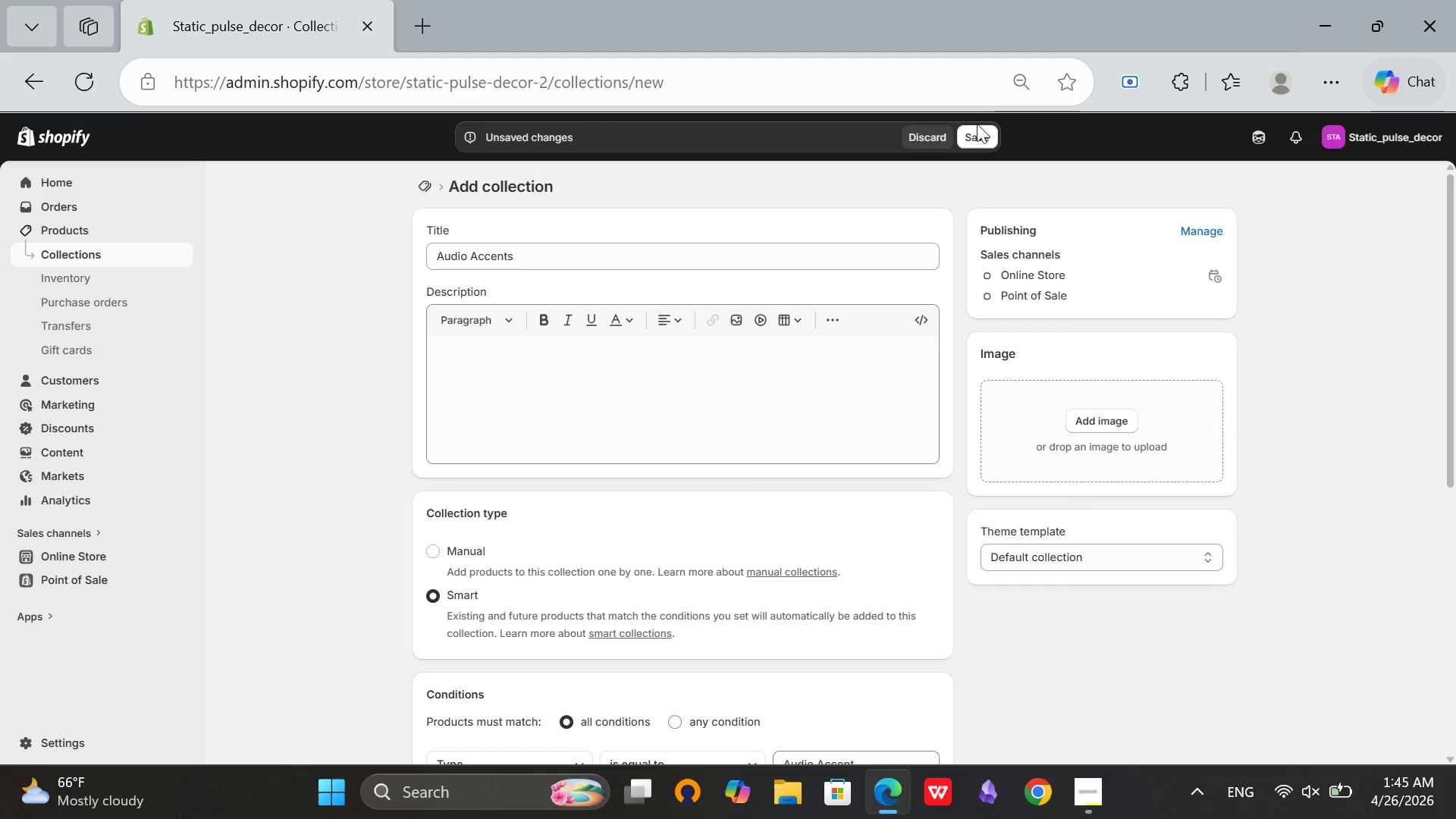 
left_click([982, 127])
 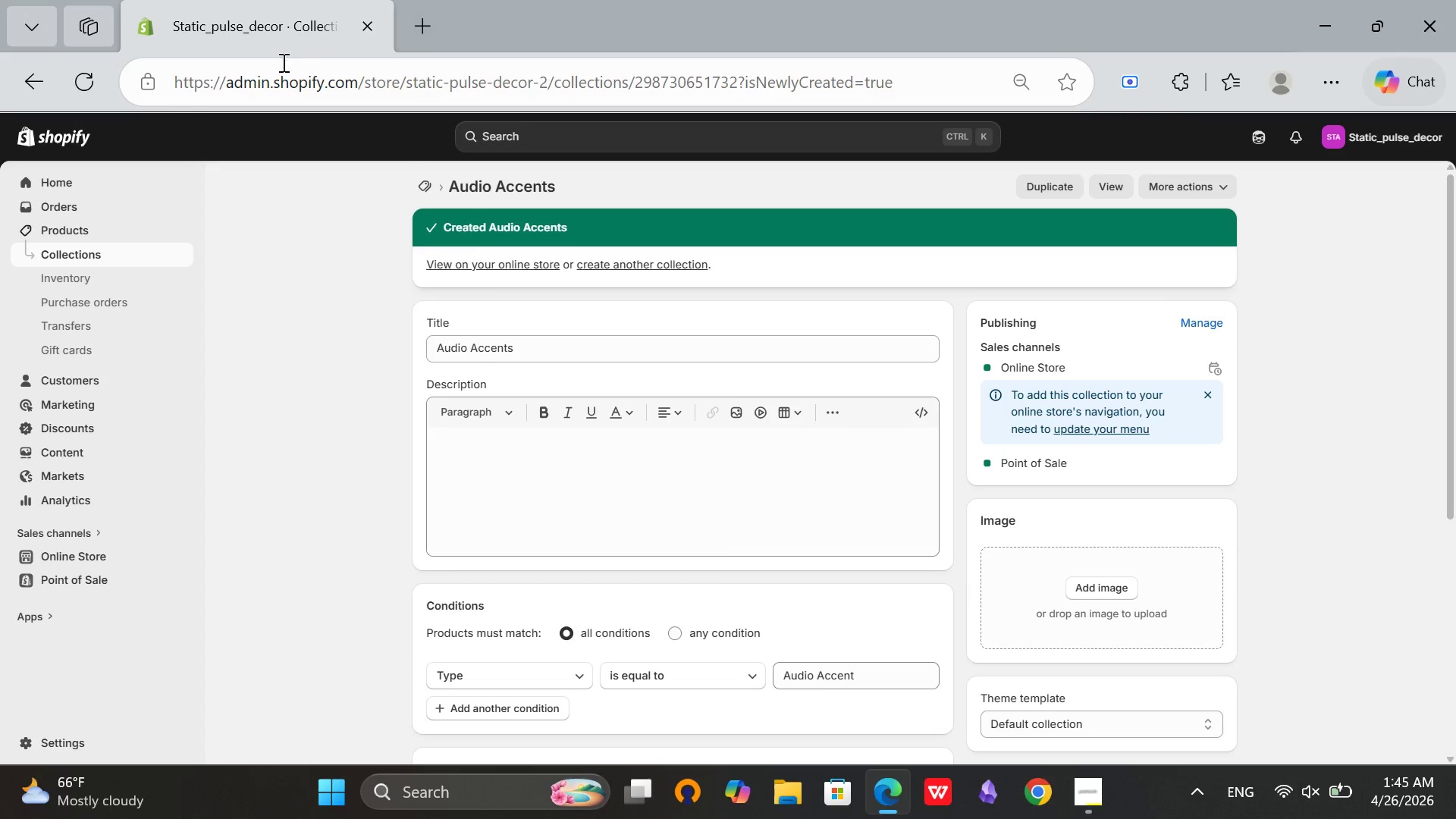 
wait(9.28)
 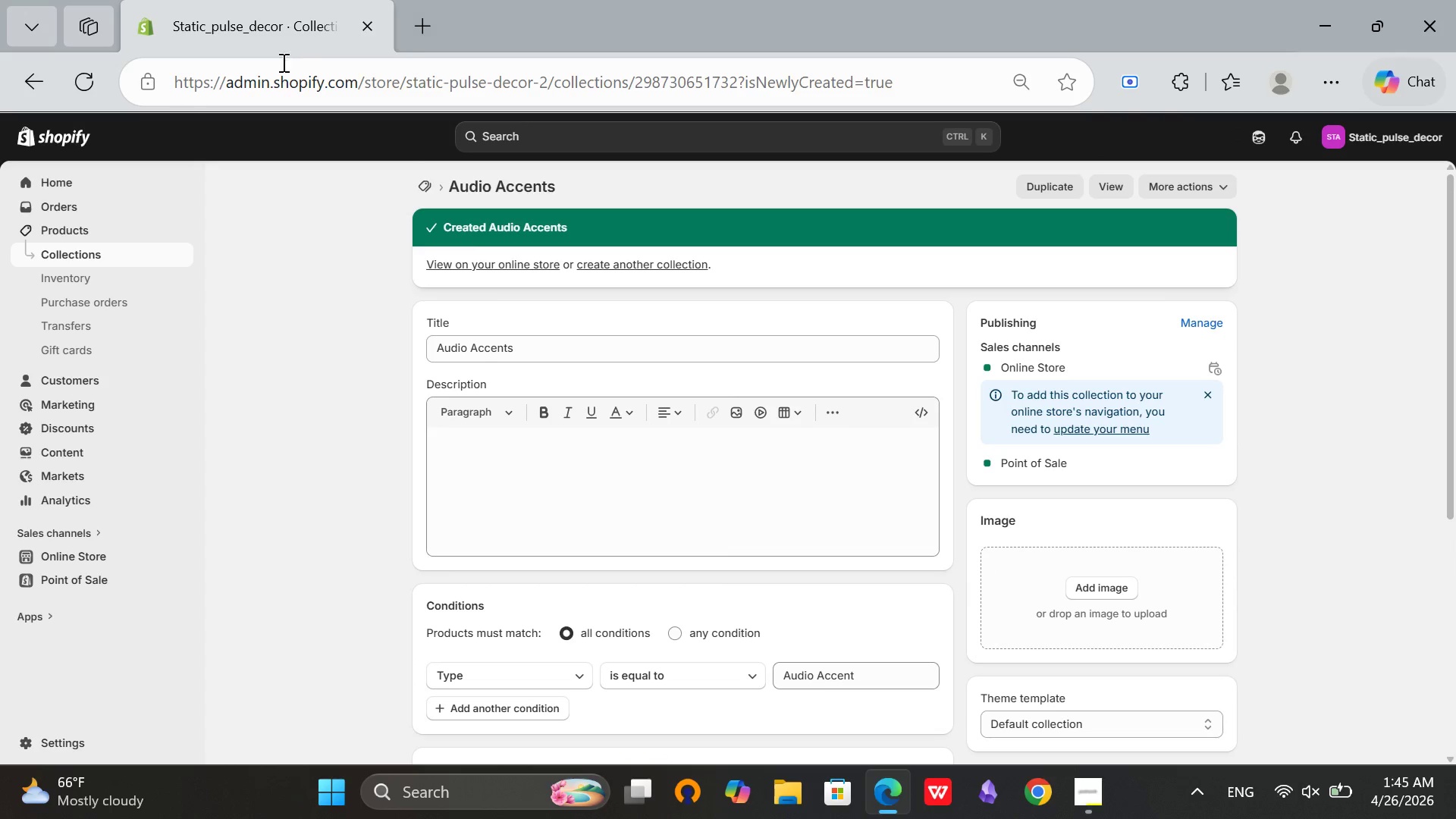 
left_click([428, 187])
 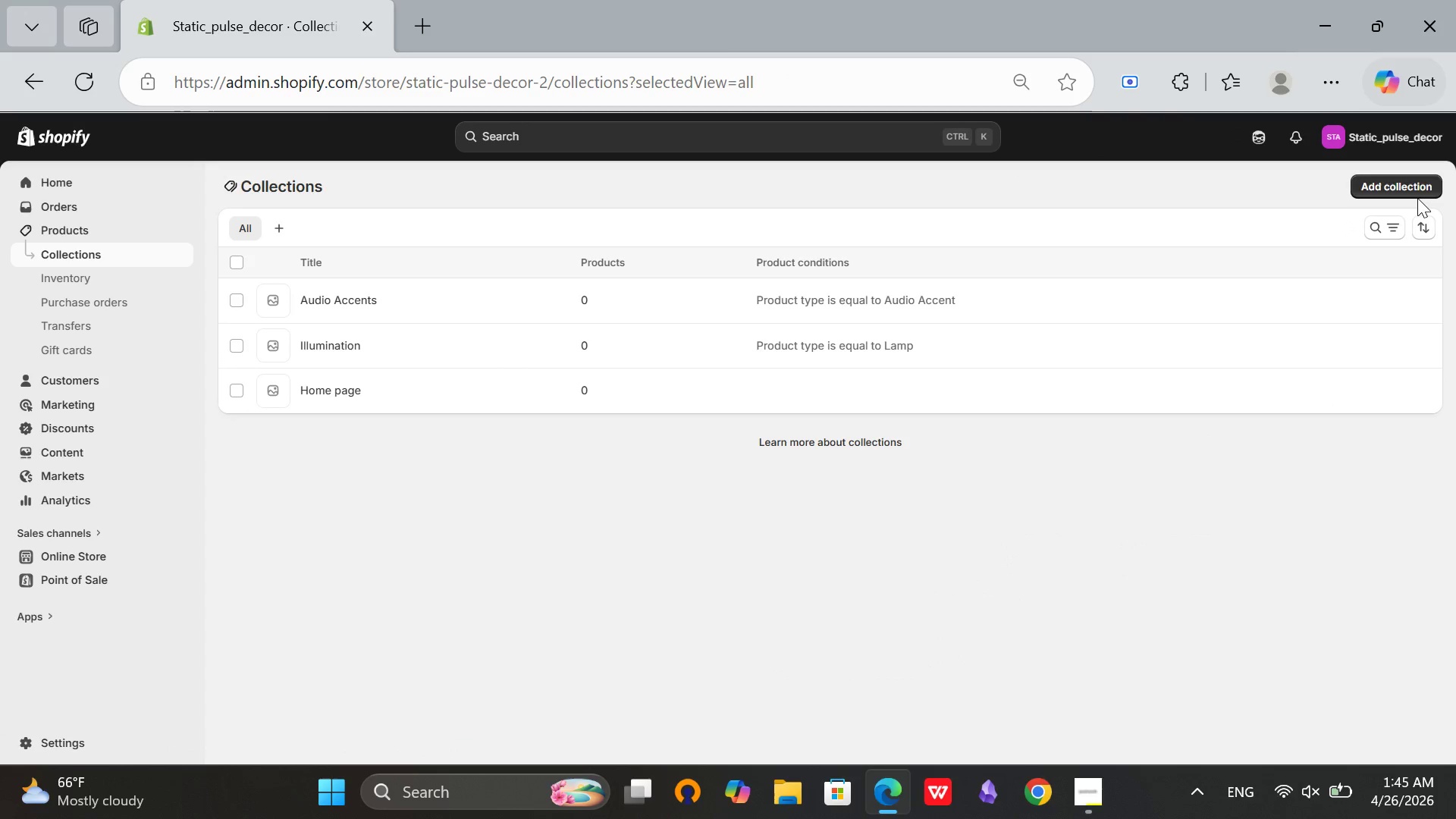 
wait(8.28)
 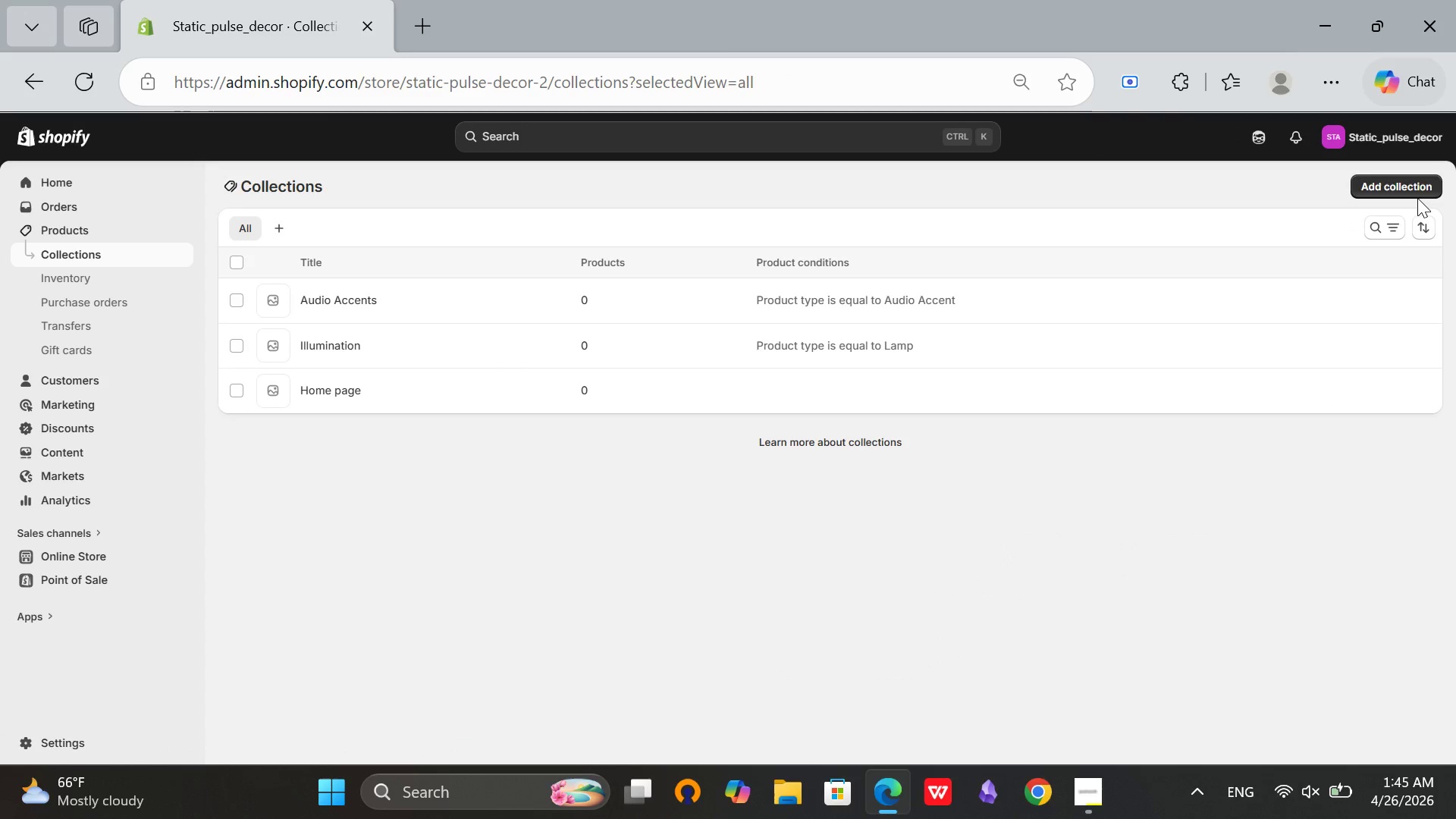 
left_click([687, 271])
 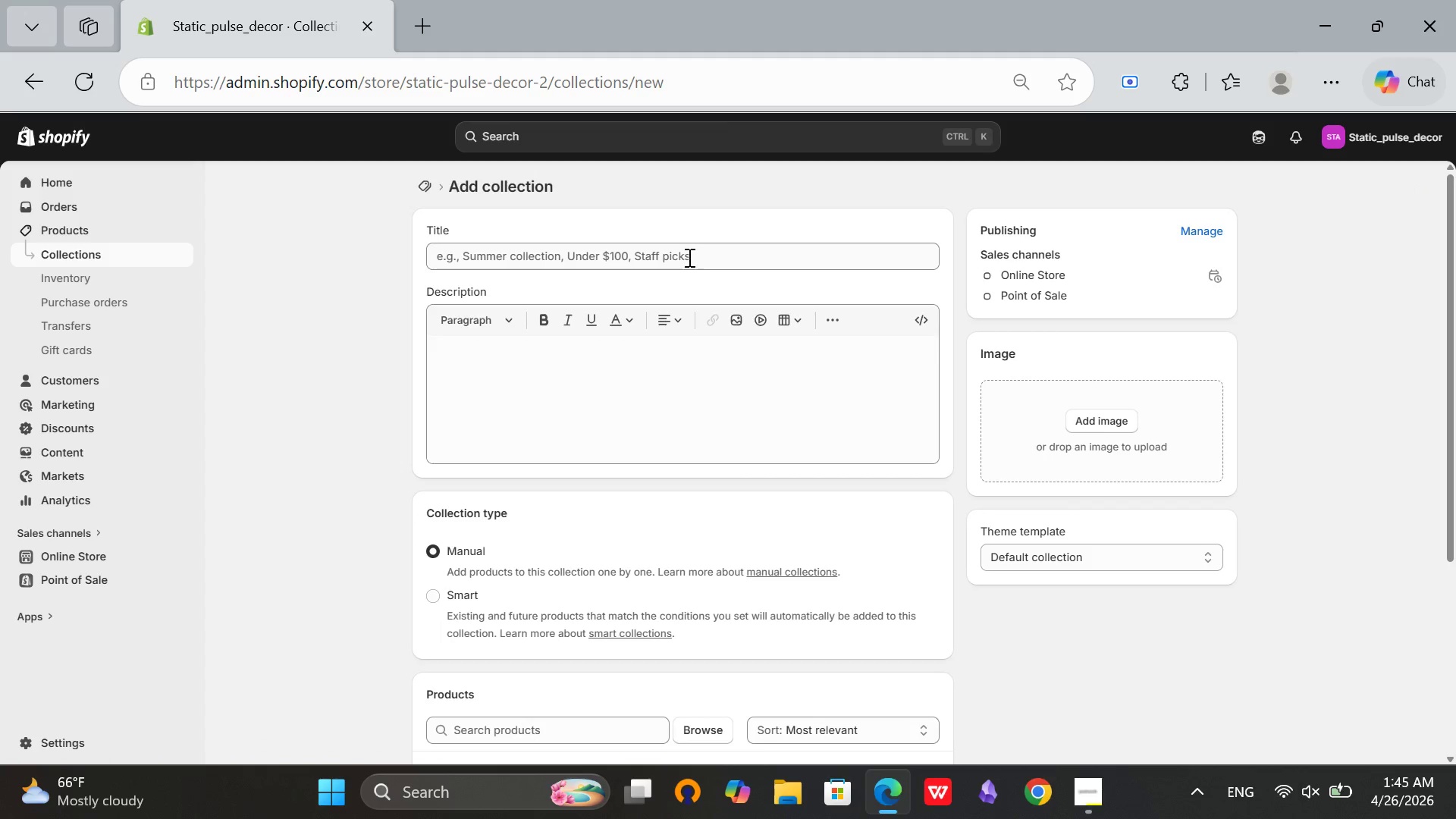 
left_click([688, 257])
 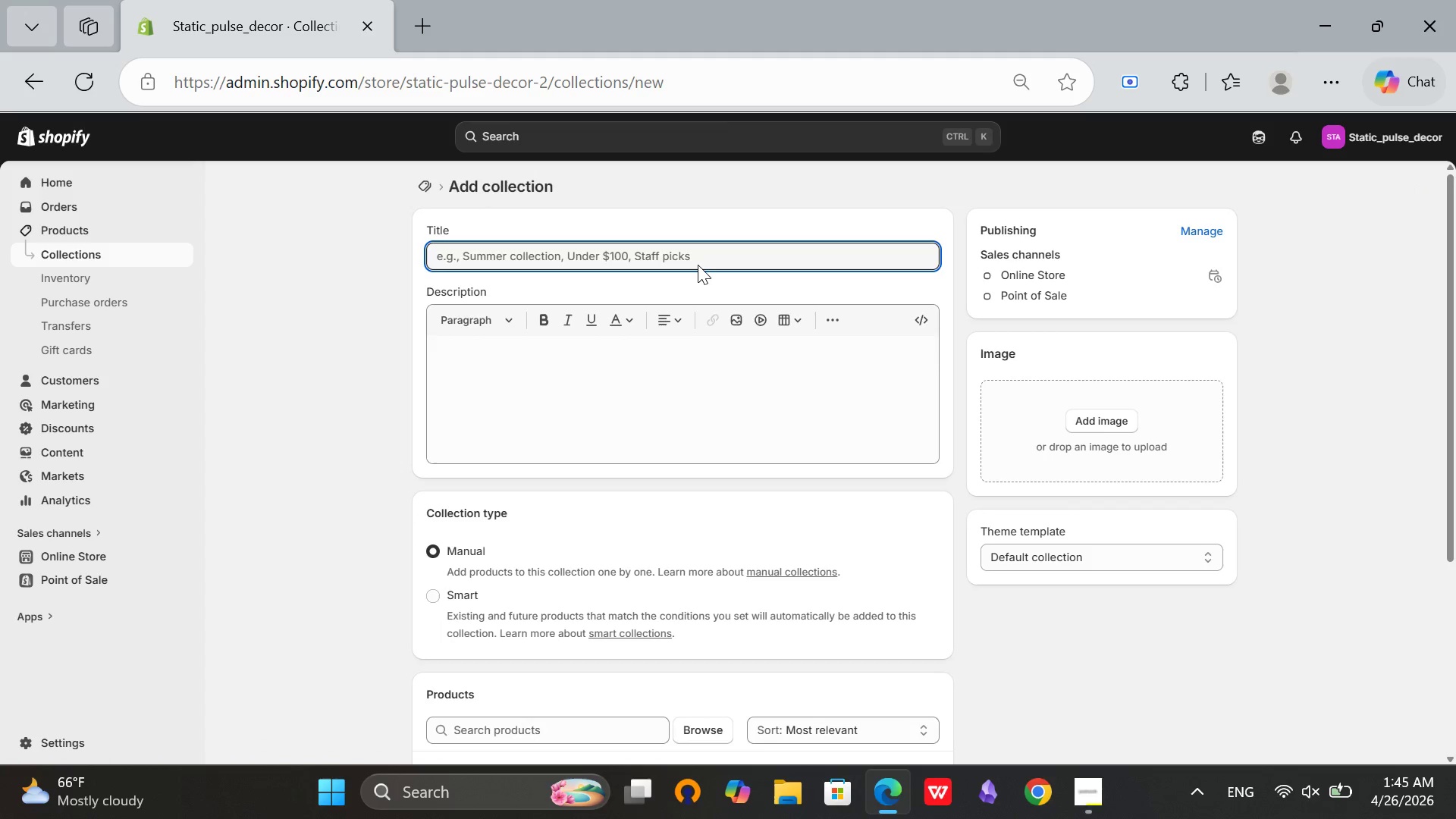 
type(Tactile Stationary)
 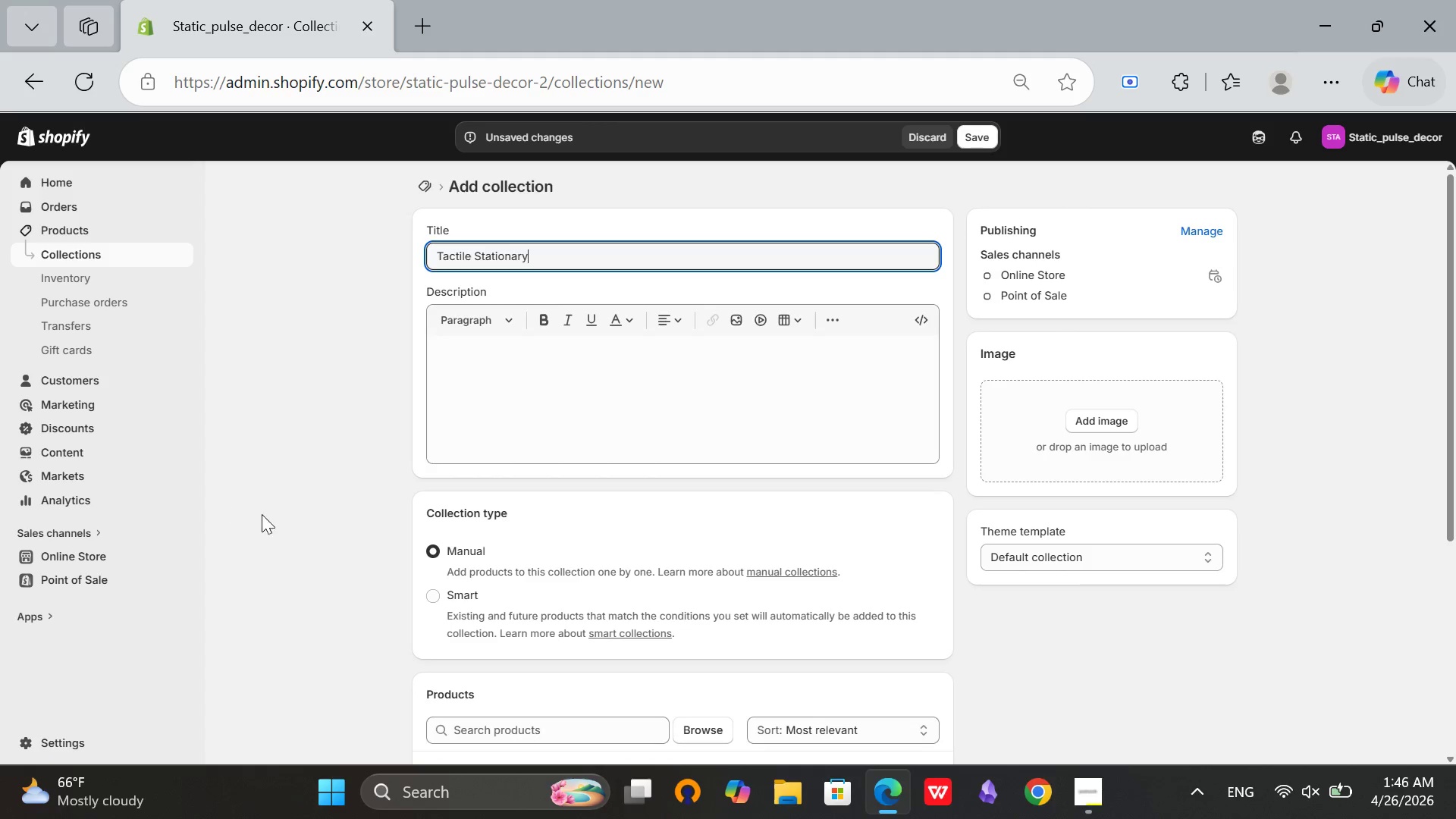 
left_click([423, 594])
 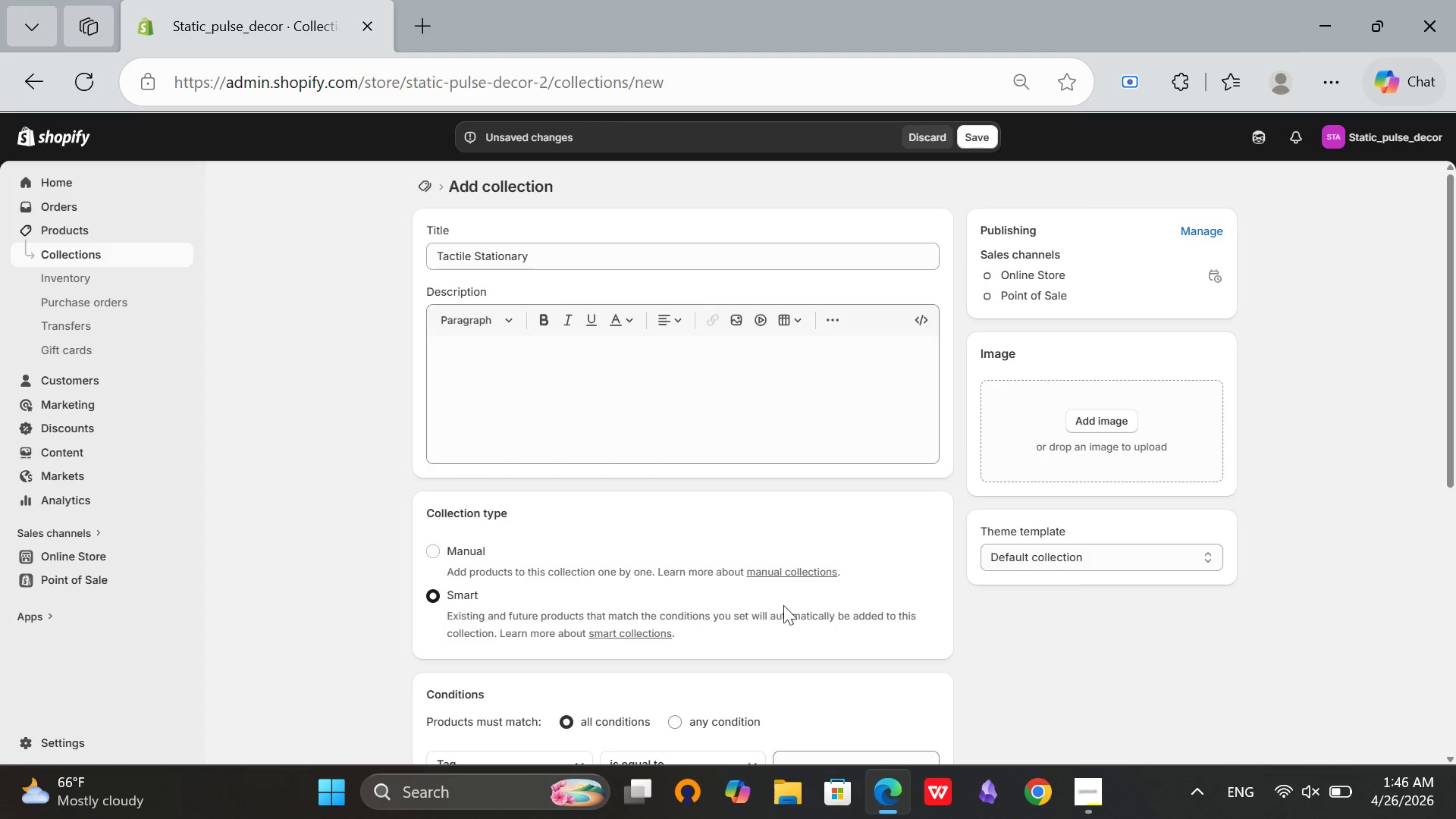 
scroll: coordinate [783, 605], scroll_direction: down, amount: 1.0
 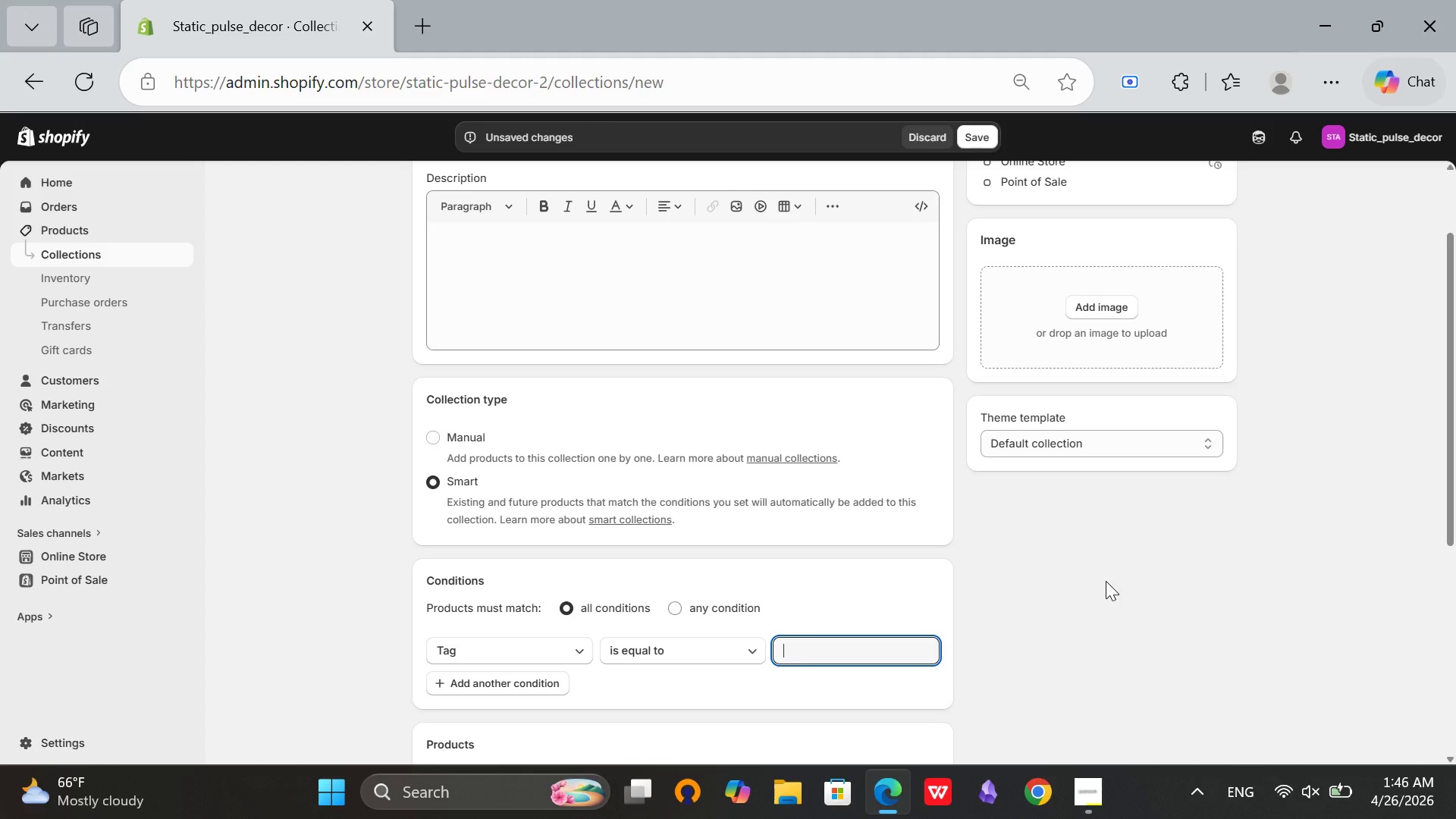 
wait(5.89)
 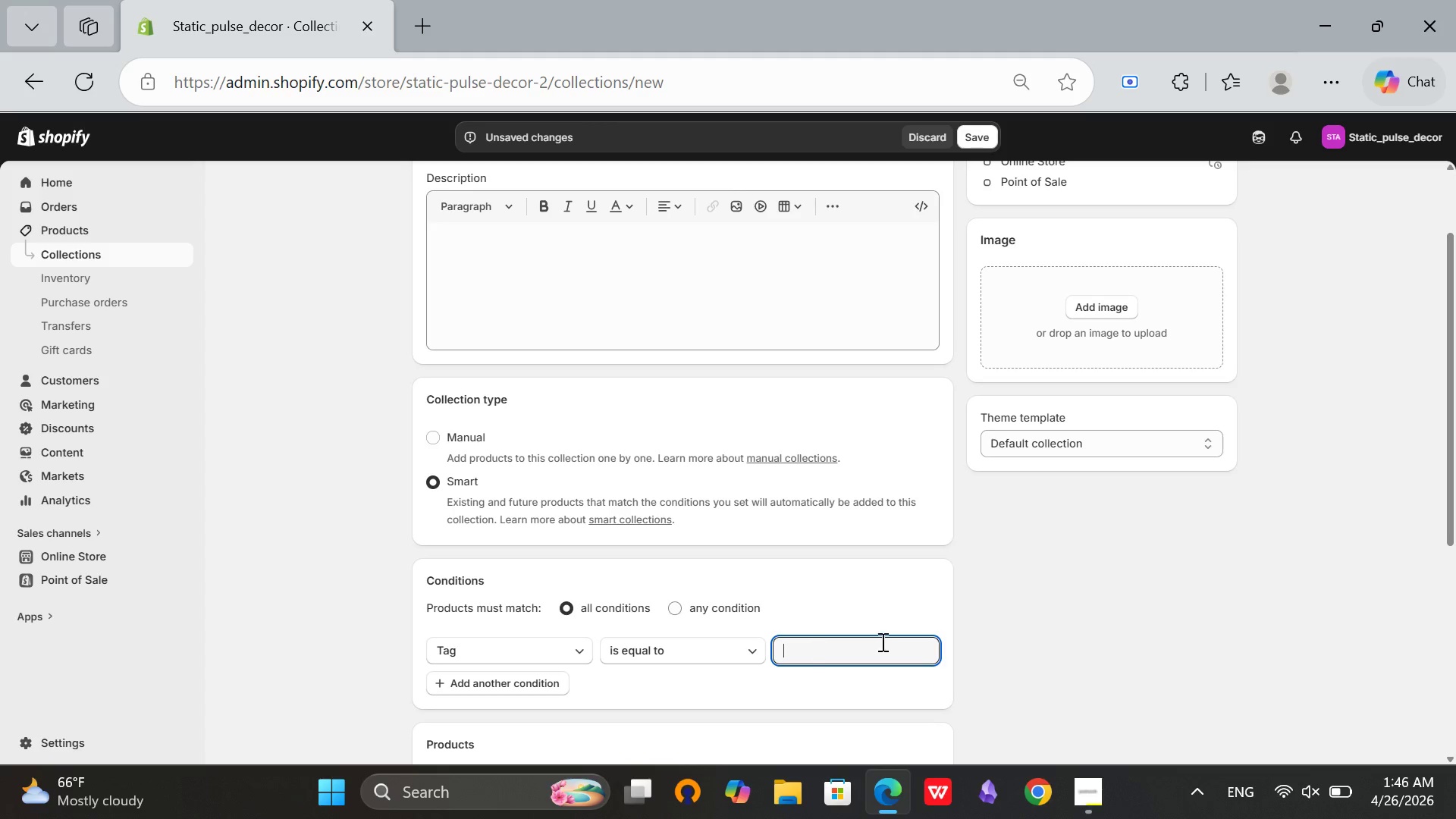 
type(Stationary)
 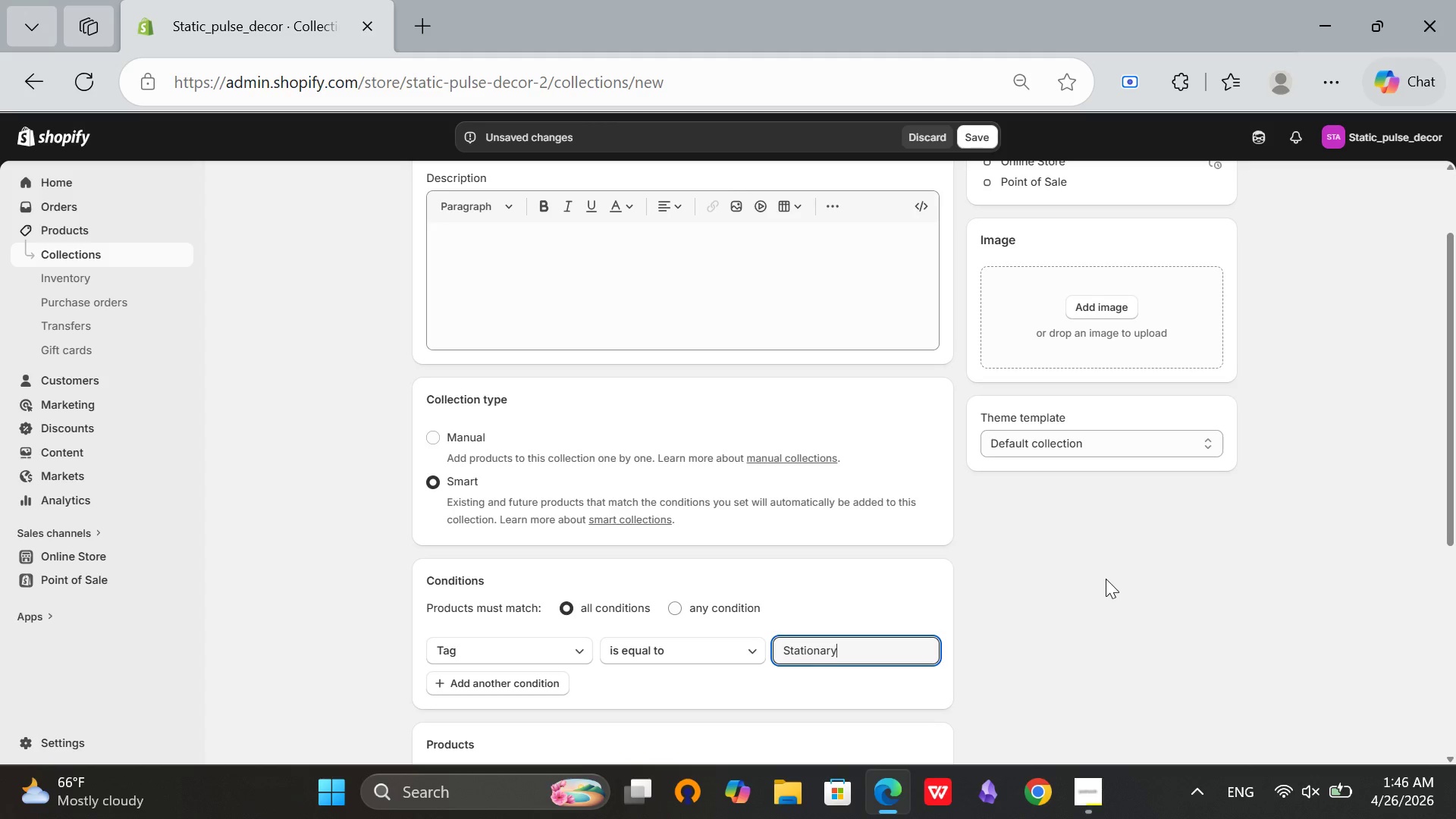 
left_click([1106, 579])
 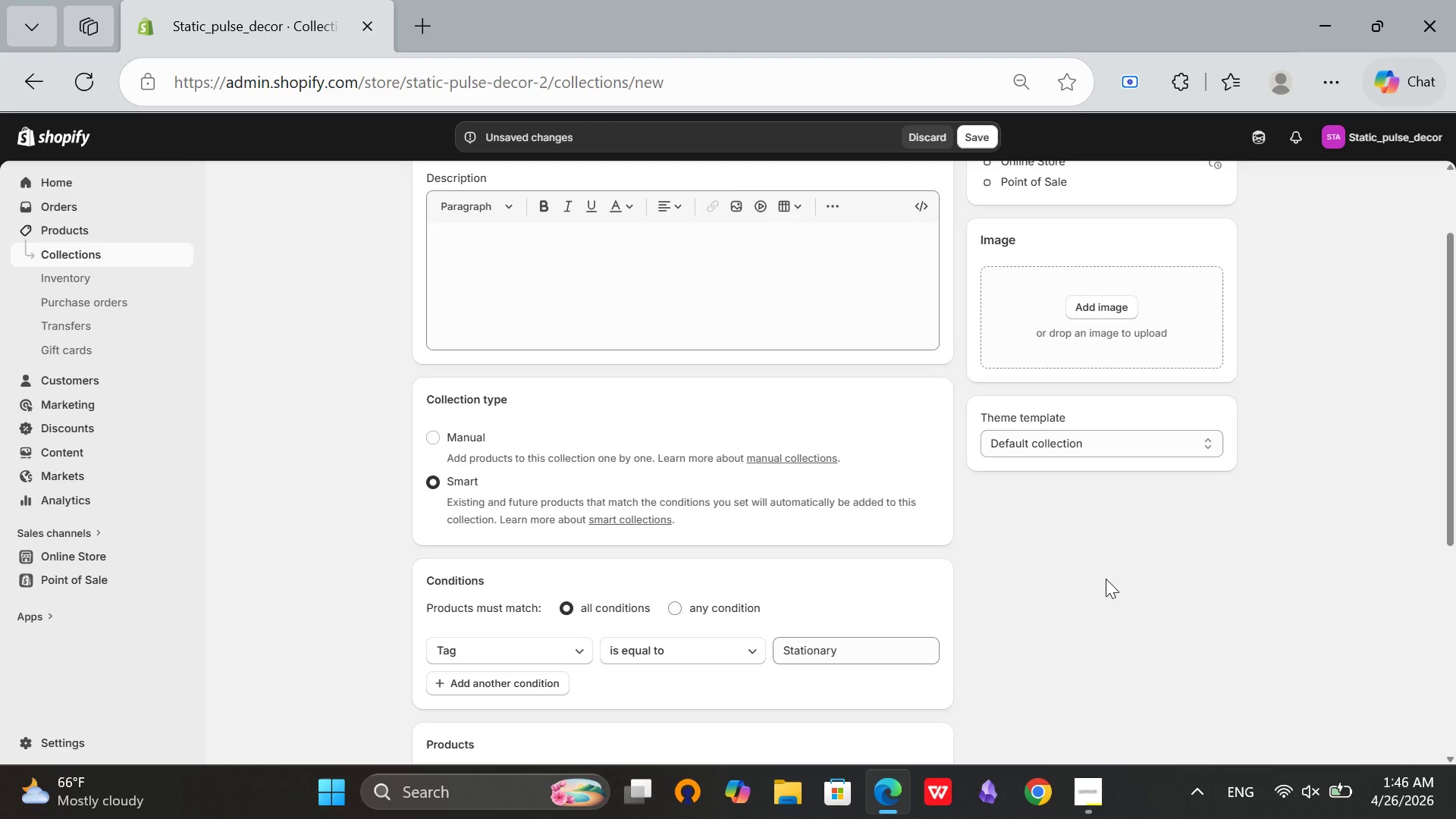 
wait(12.94)
 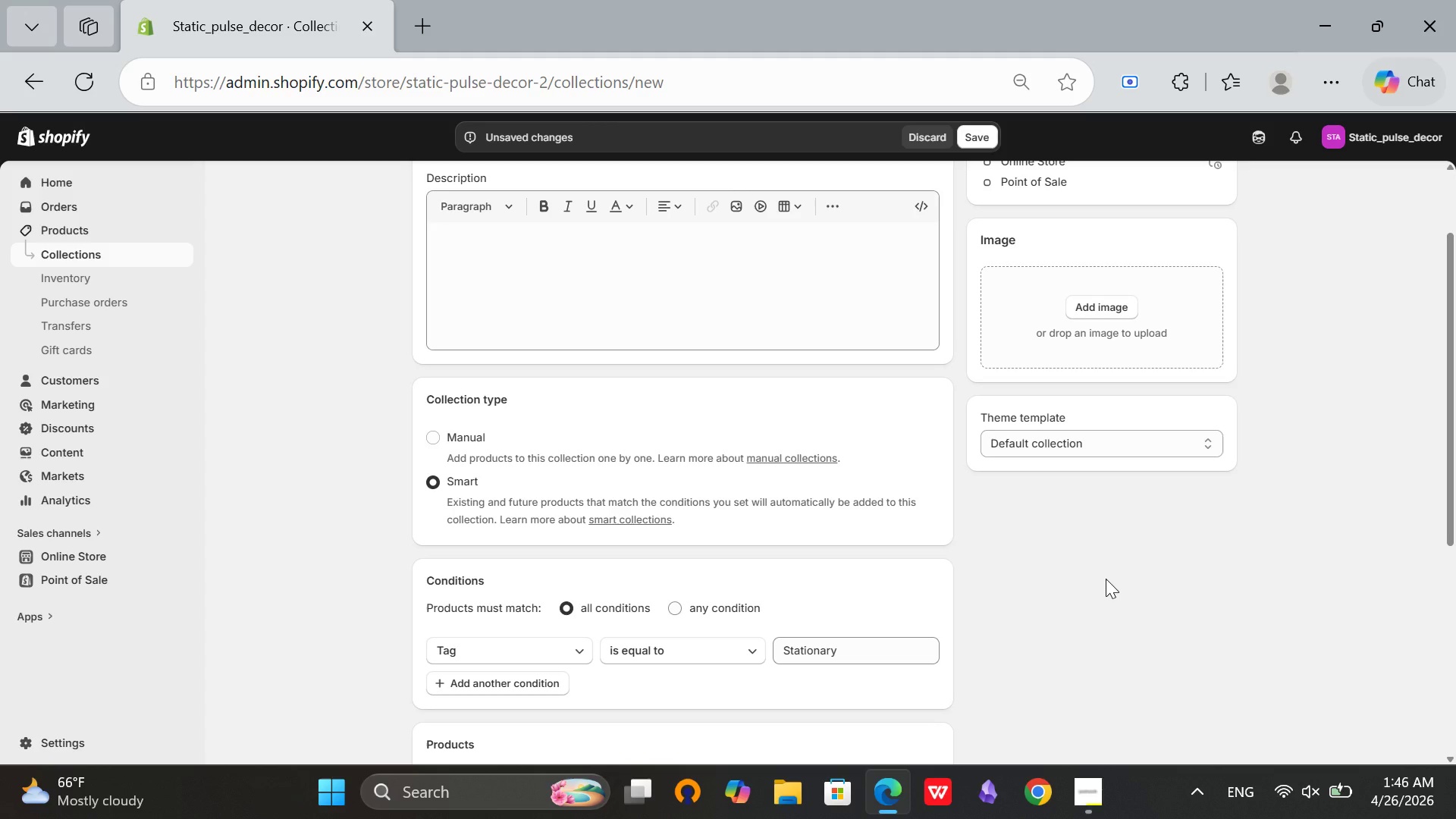 
scroll: coordinate [540, 730], scroll_direction: up, amount: 7.0
 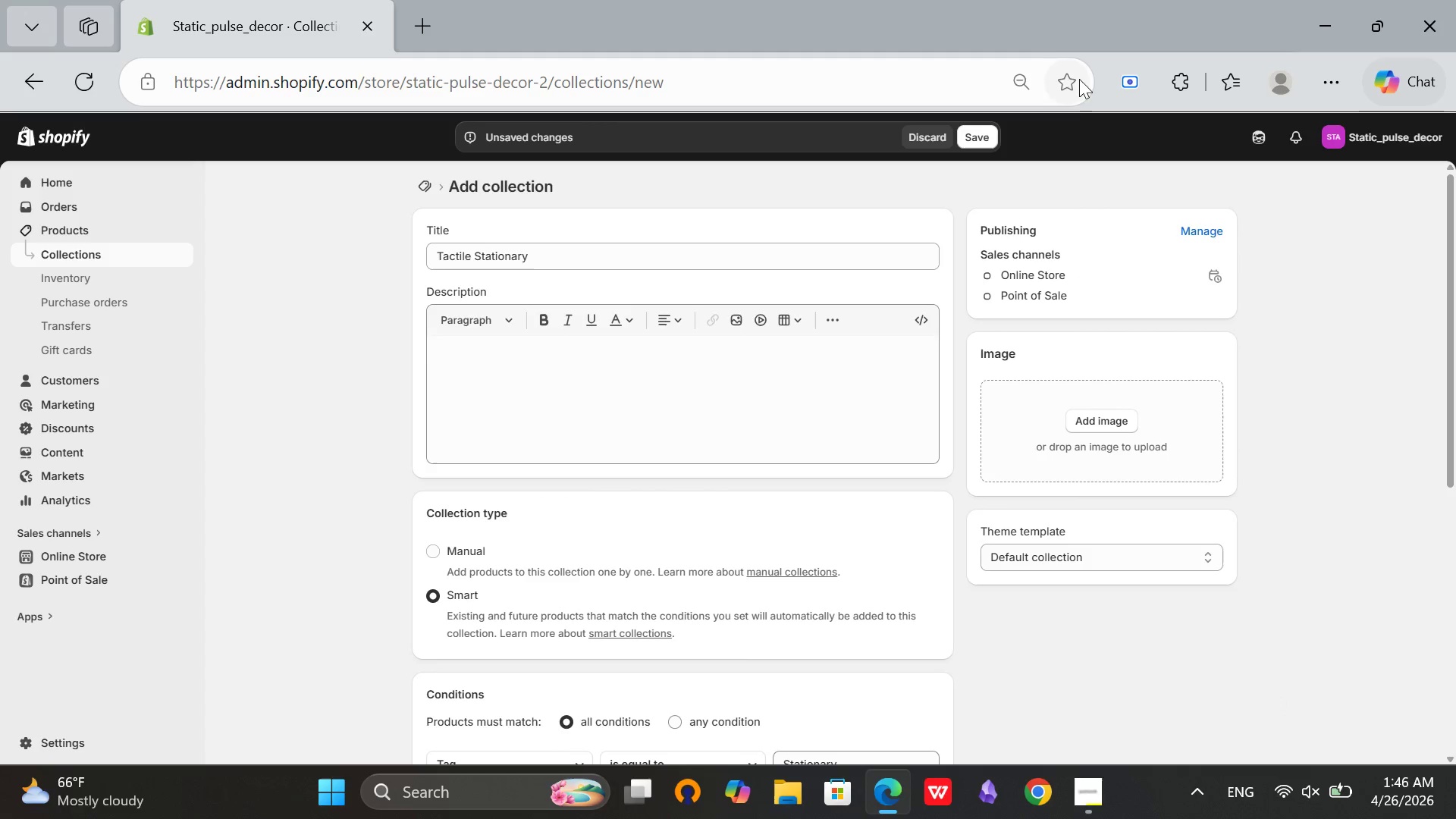 
mouse_move([976, 137])
 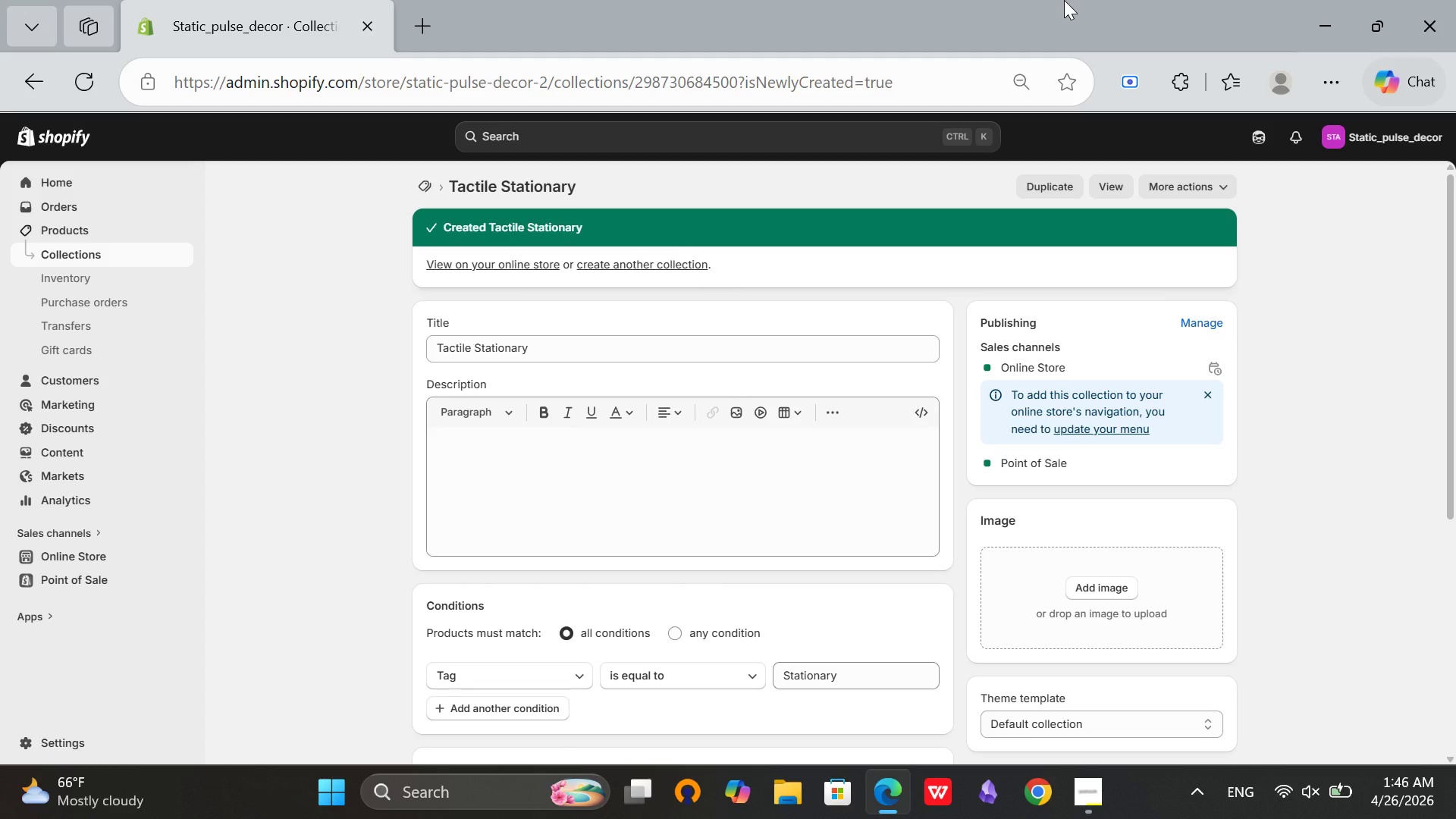 
wait(10.34)
 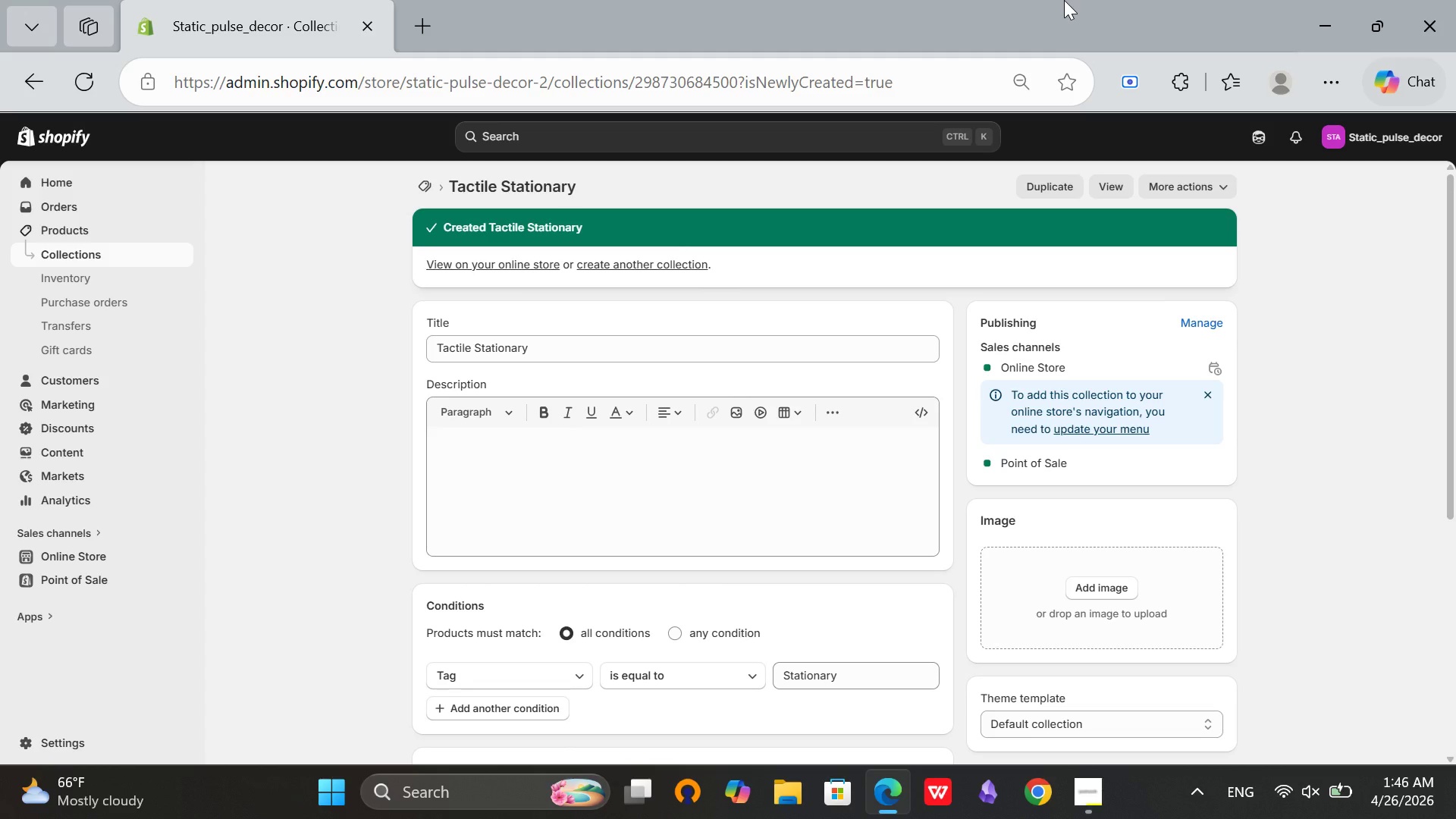 
left_click([426, 180])
 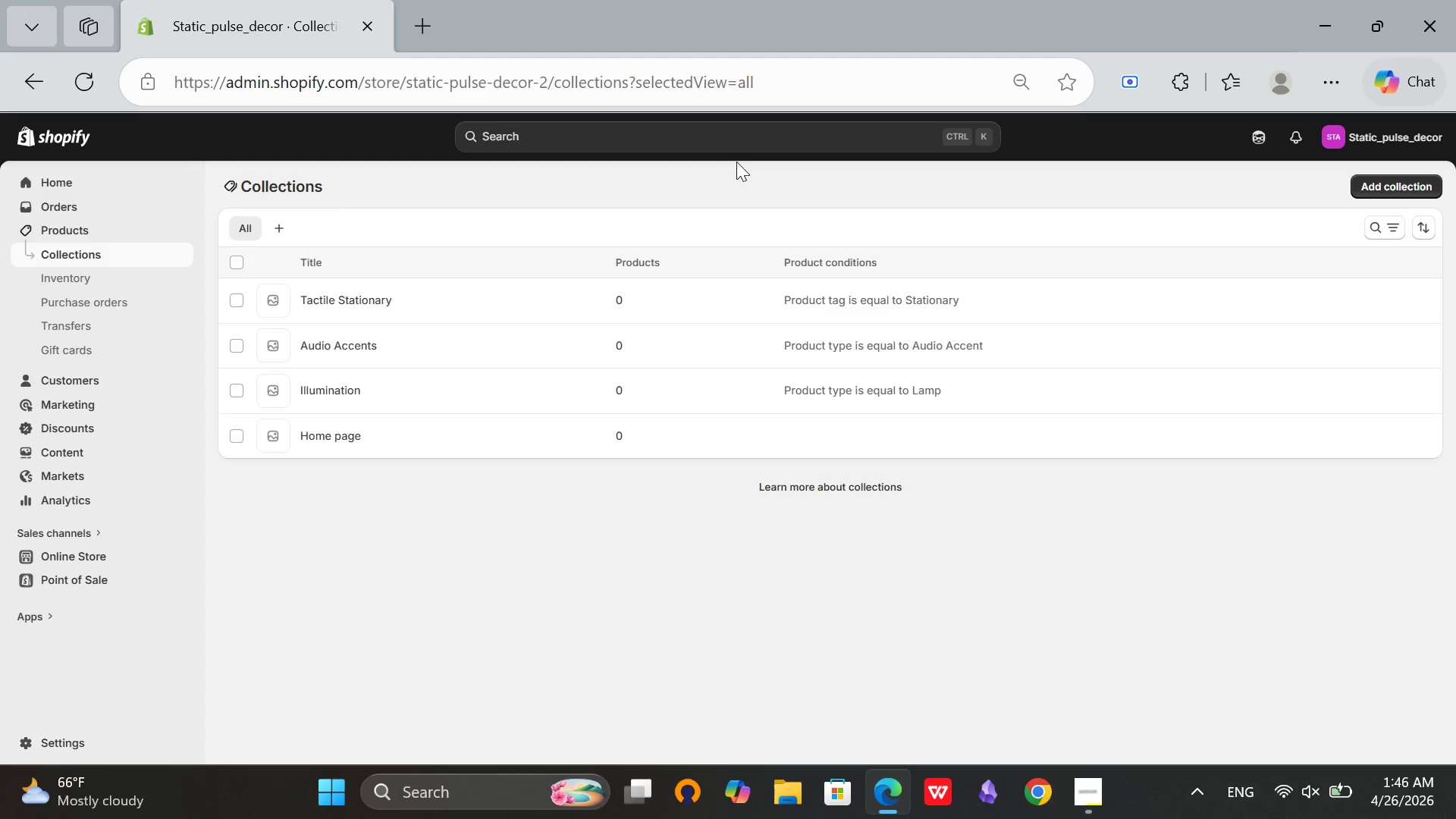 
wait(5.94)
 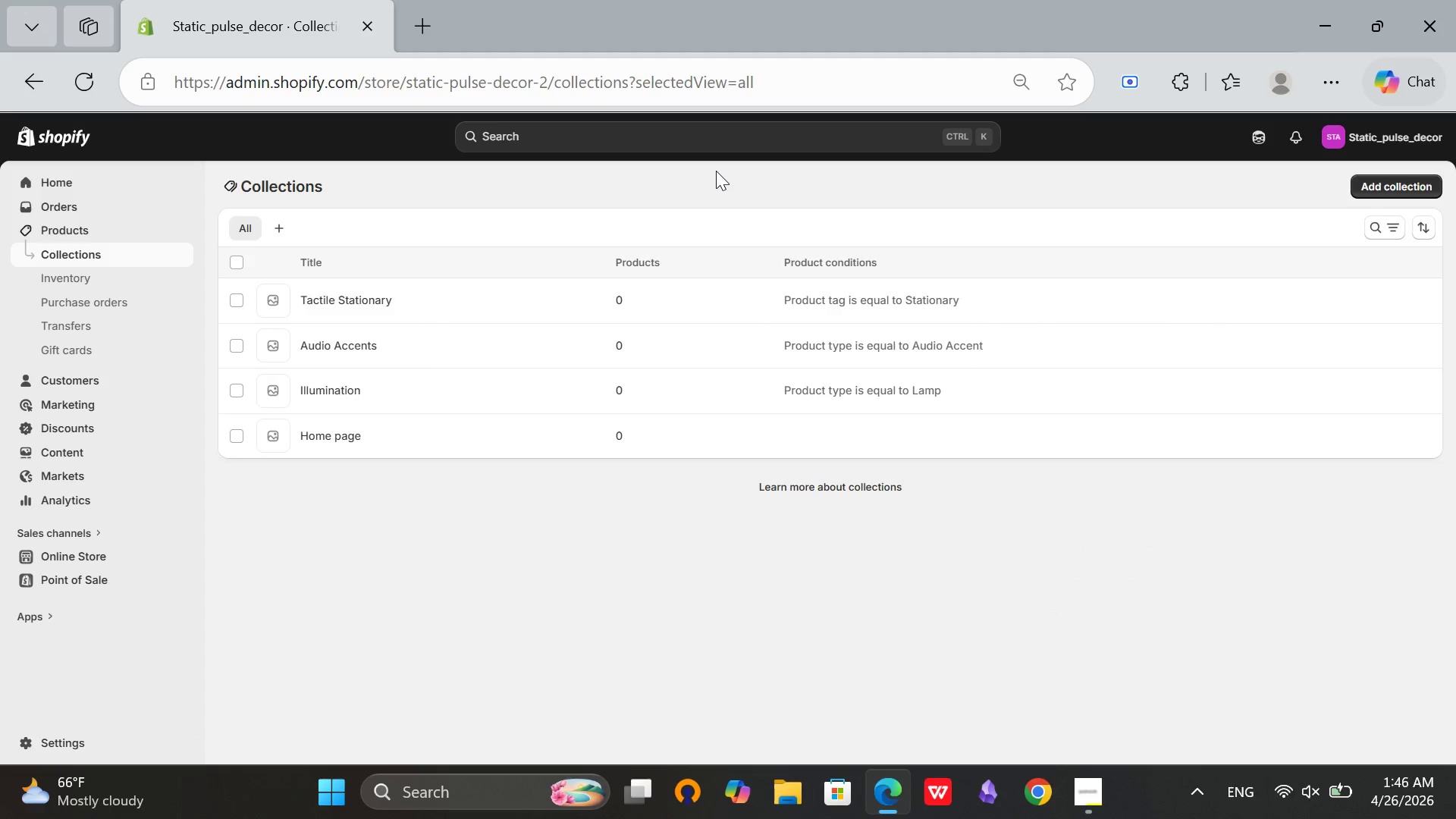 
scroll: coordinate [339, 450], scroll_direction: up, amount: 4.0
 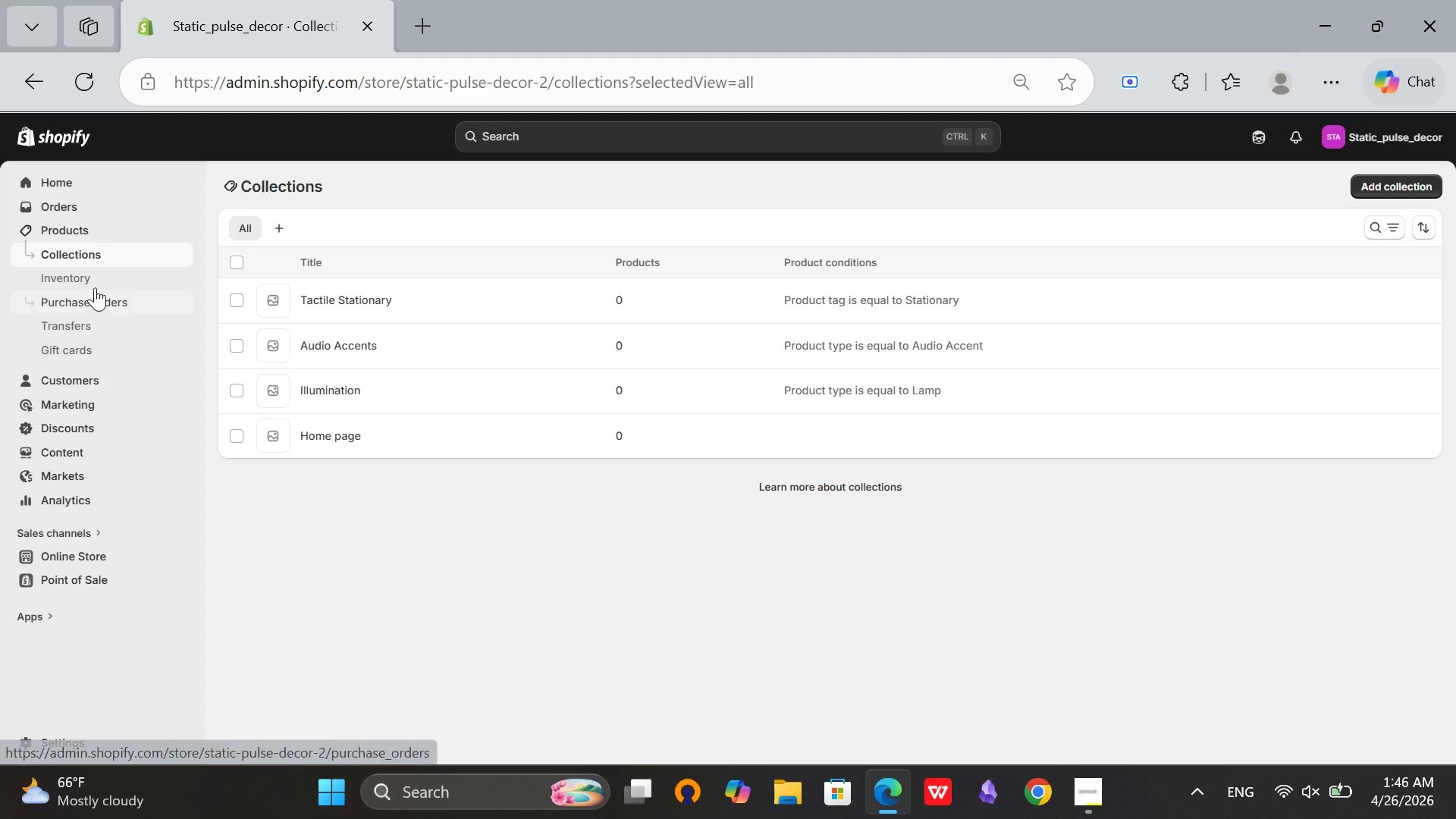 
left_click([97, 235])
 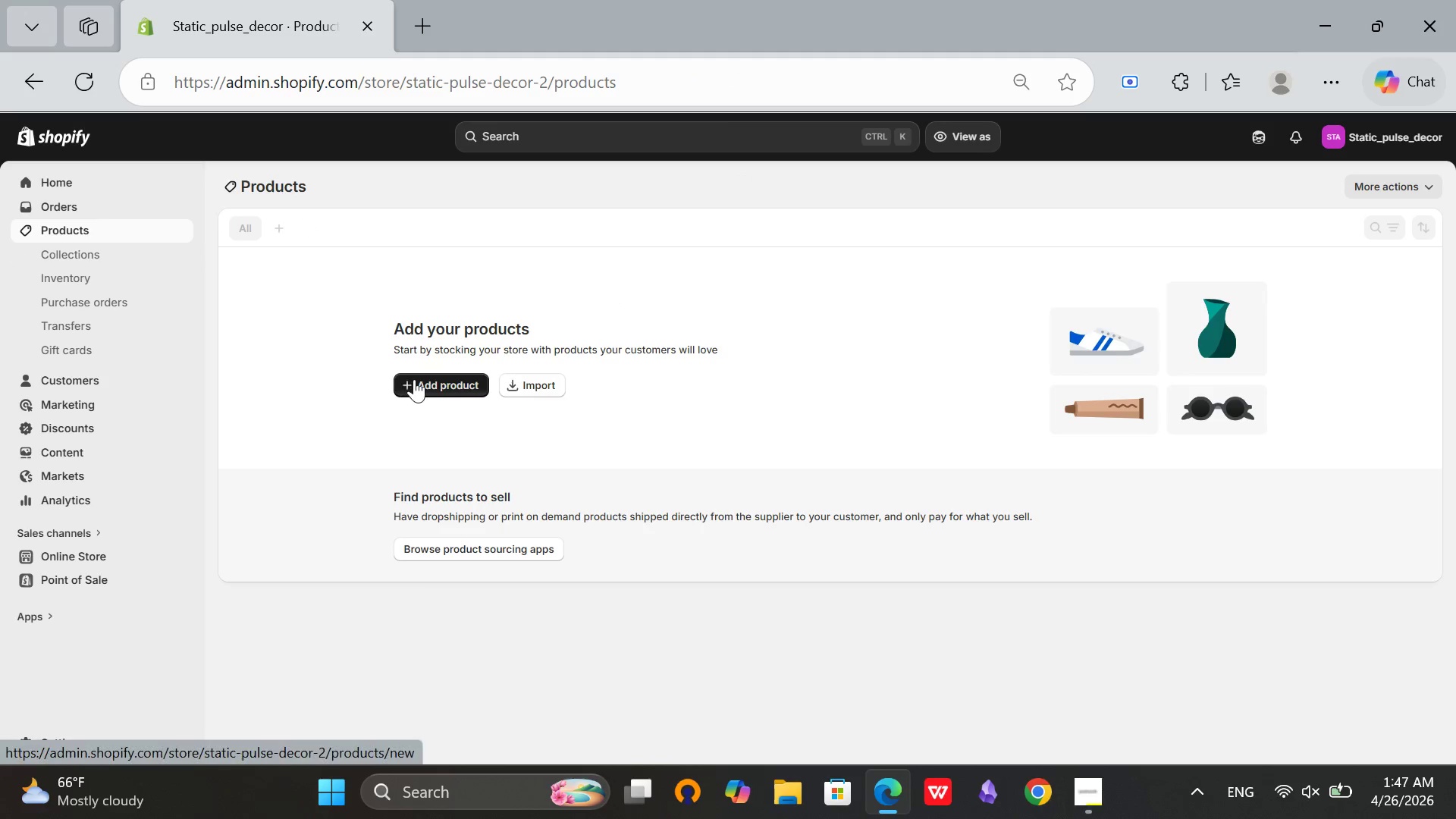 
left_click([414, 379])
 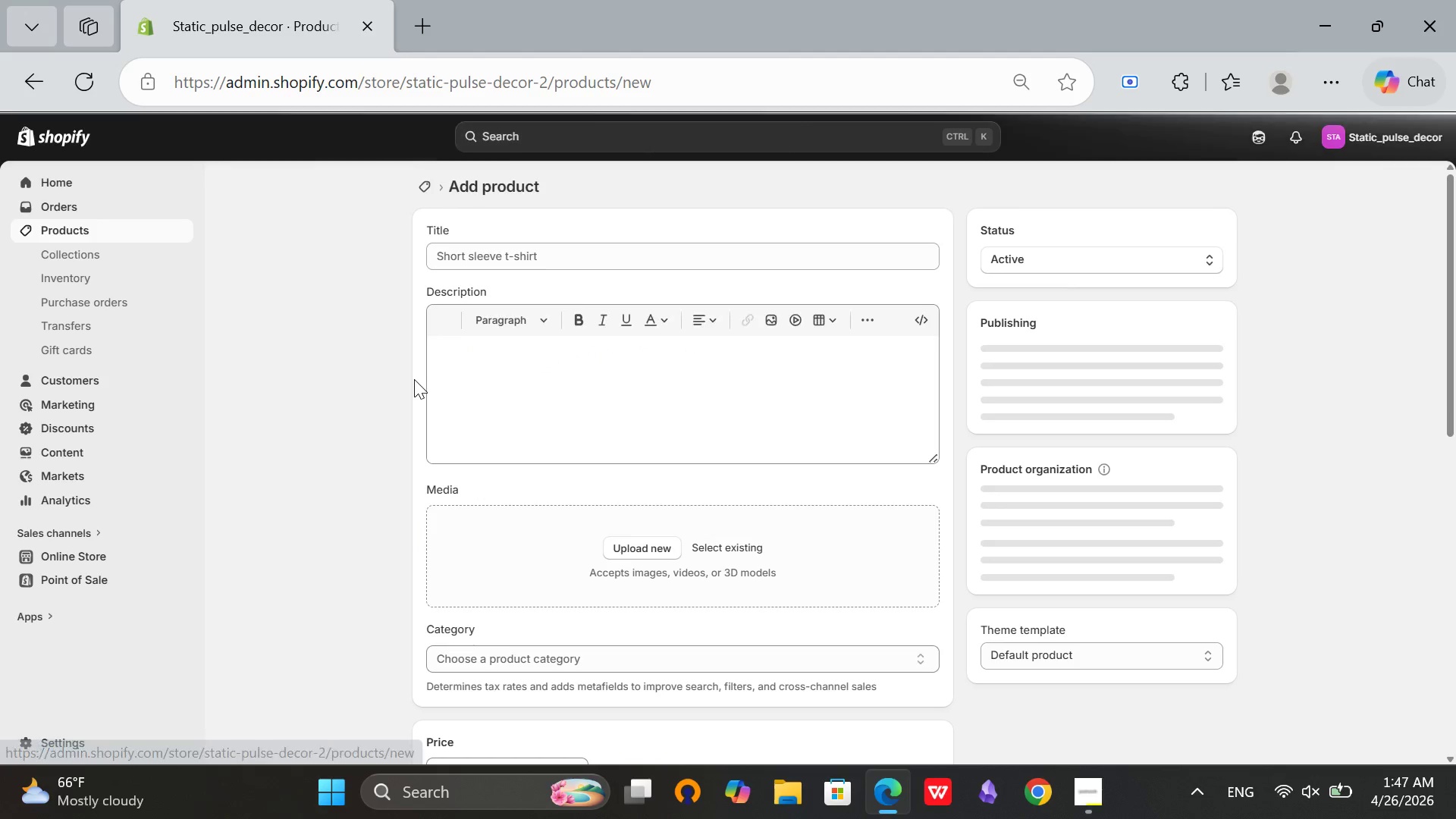 
left_click([546, 246])
 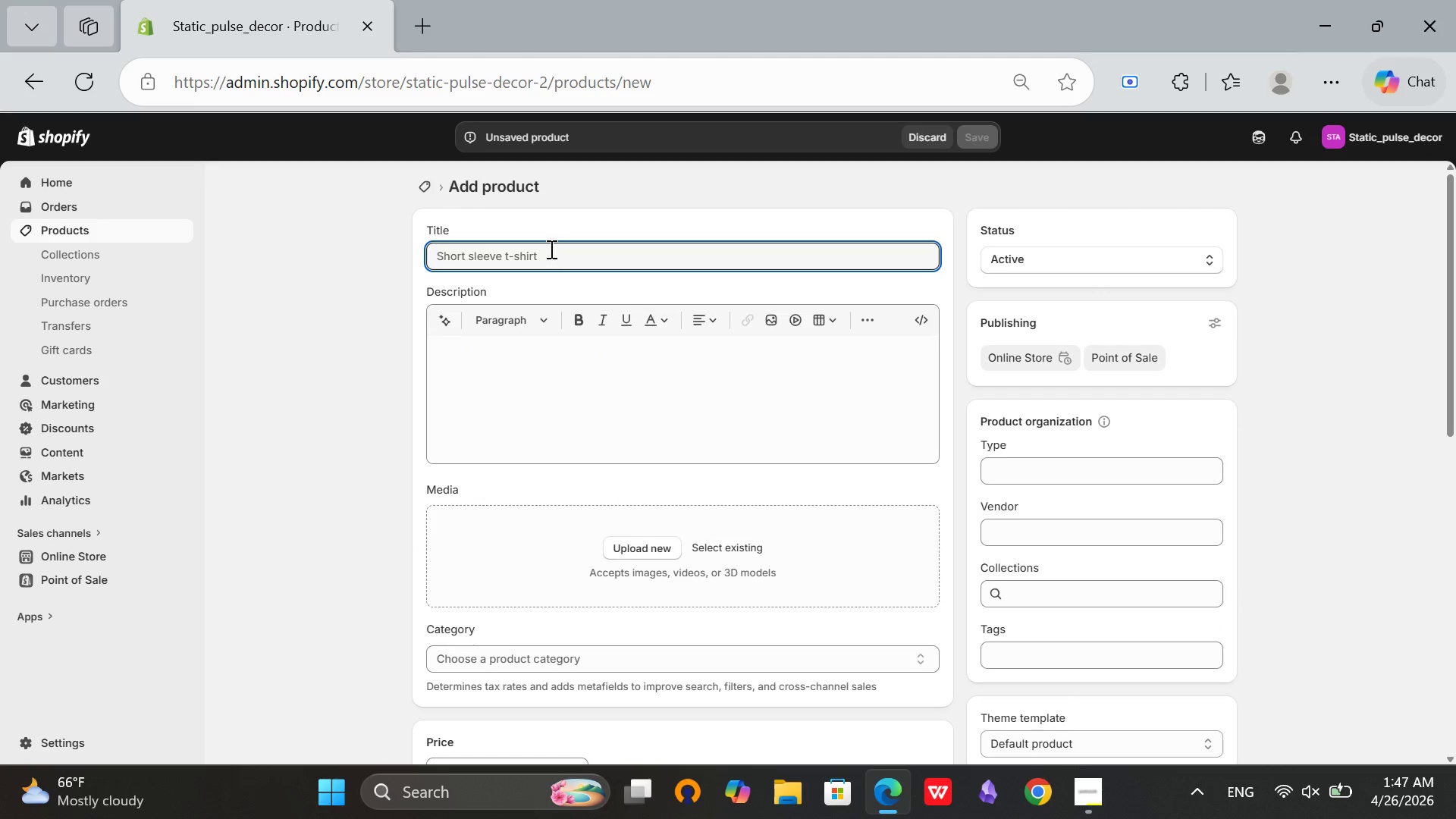 
type(Argus)
 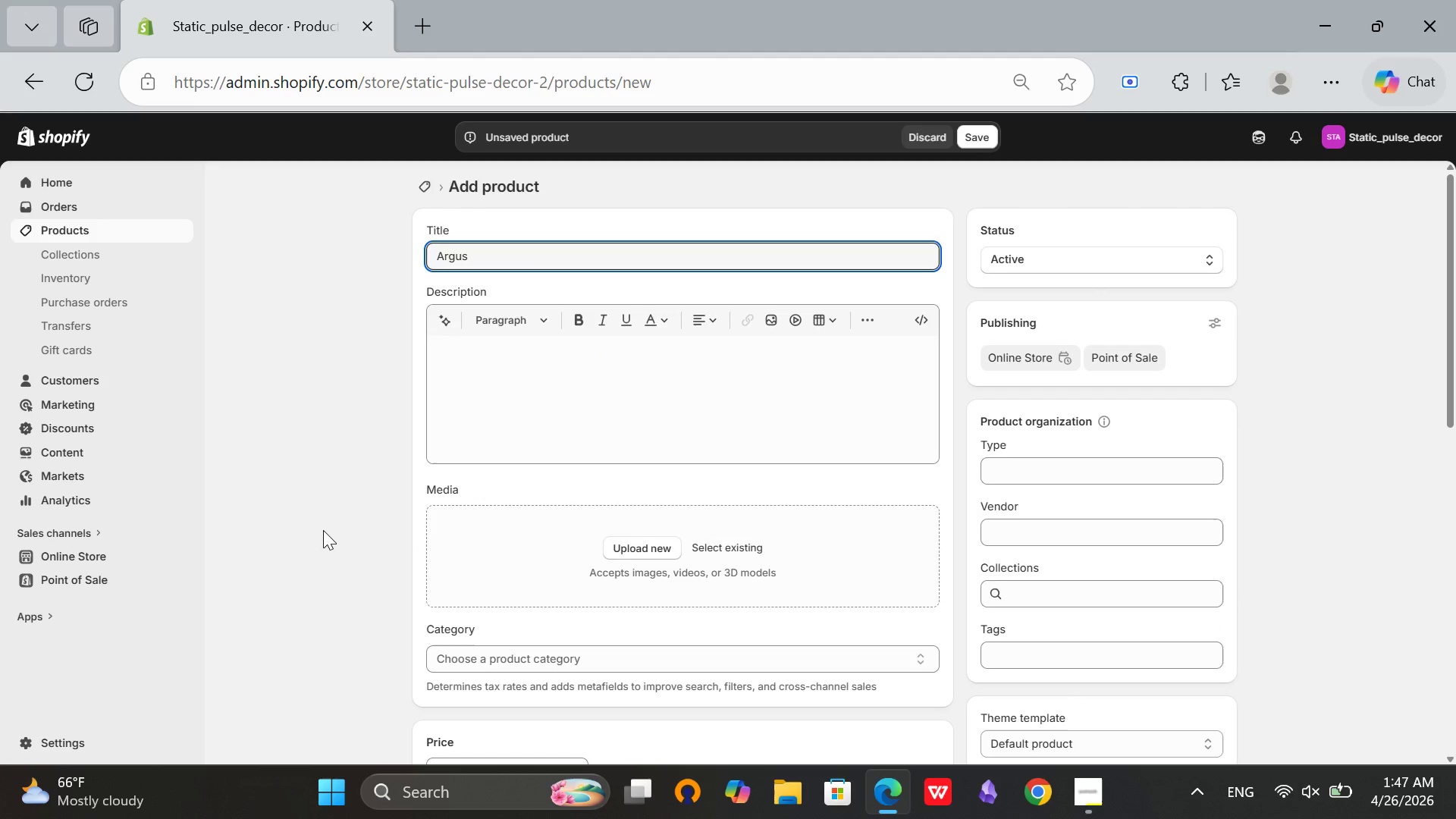 
key(Space)
 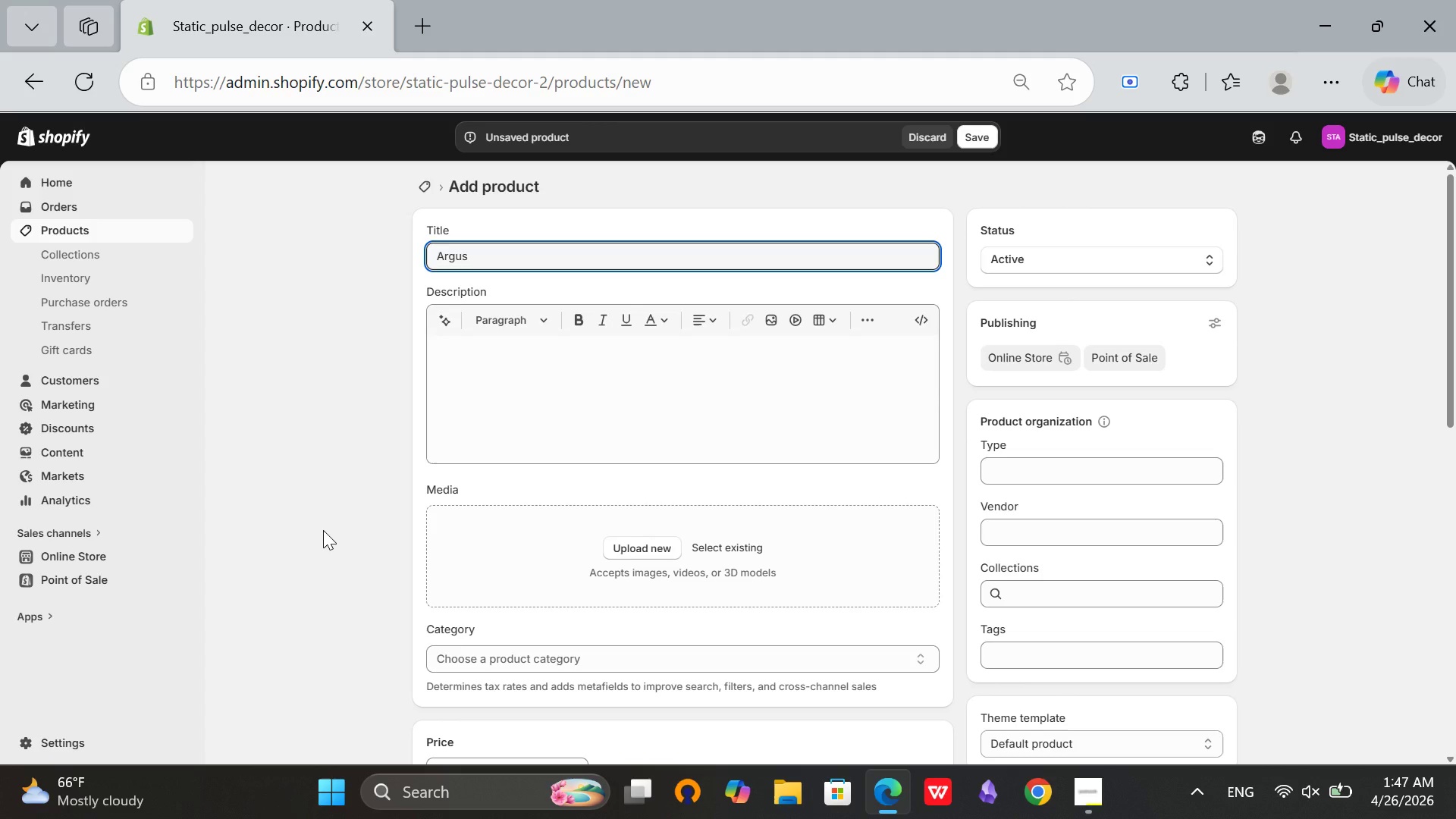 
wait(11.02)
 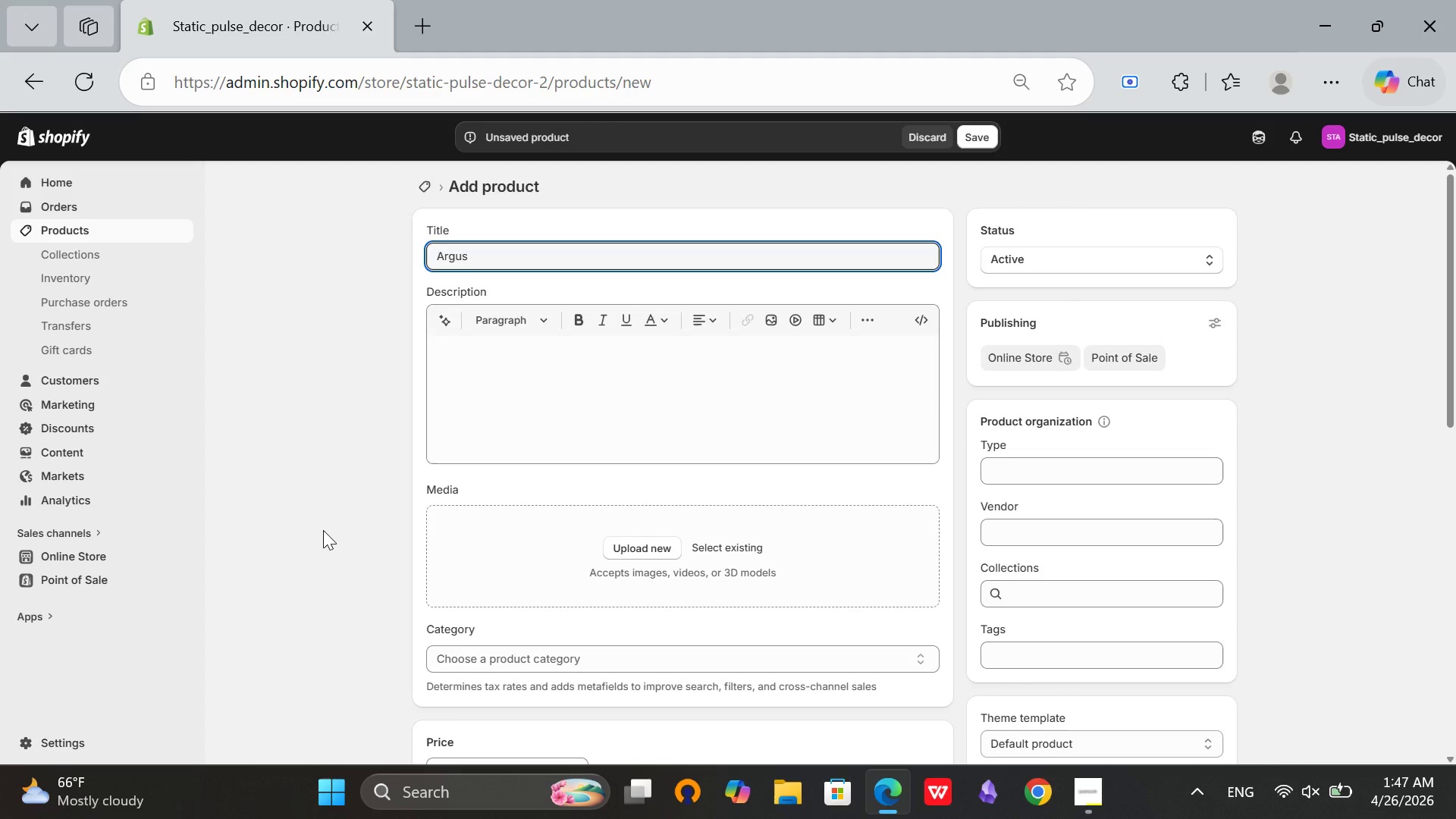 
type(C3 ")
key(Tab)
 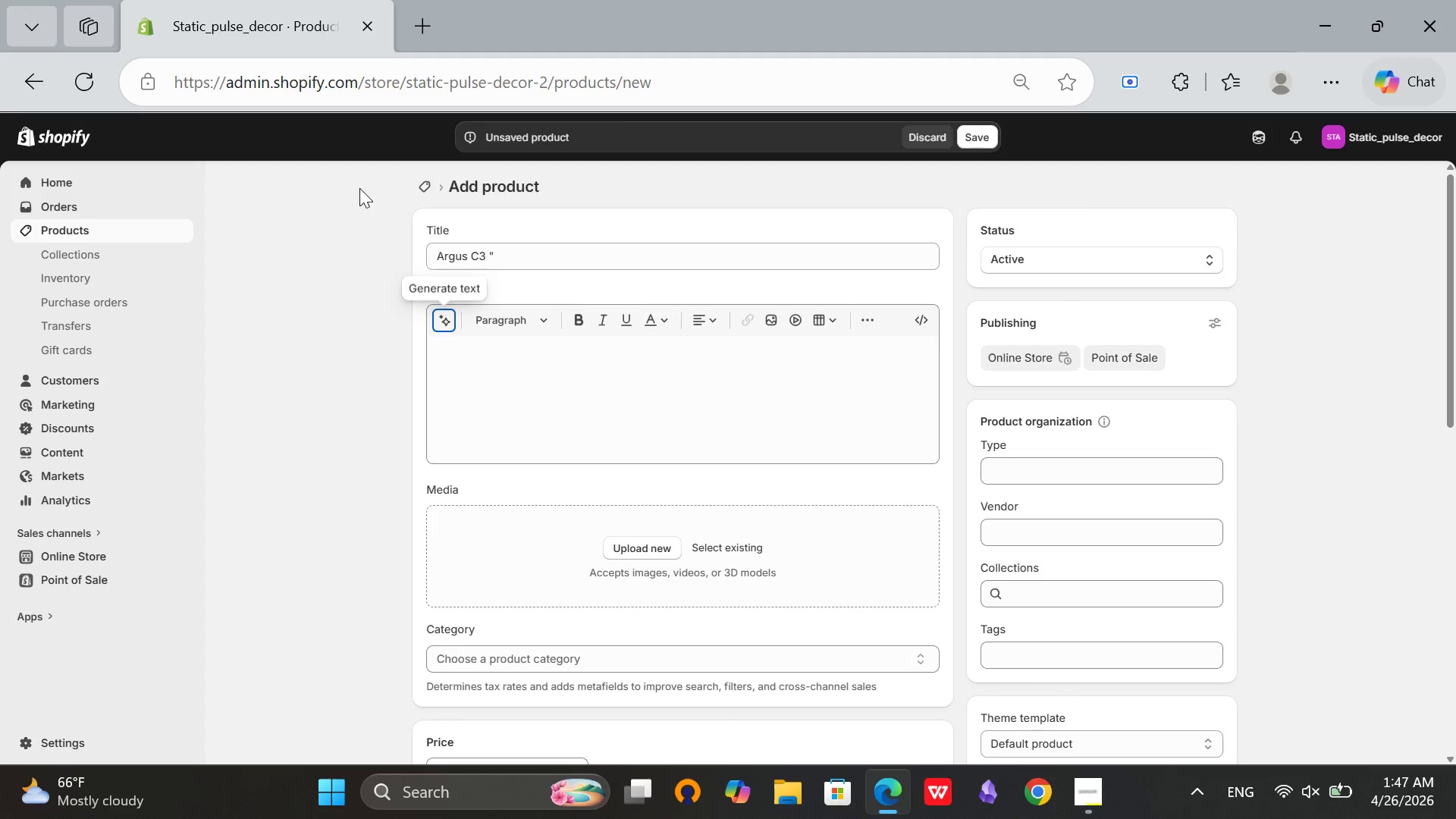 
left_click([560, 250])
 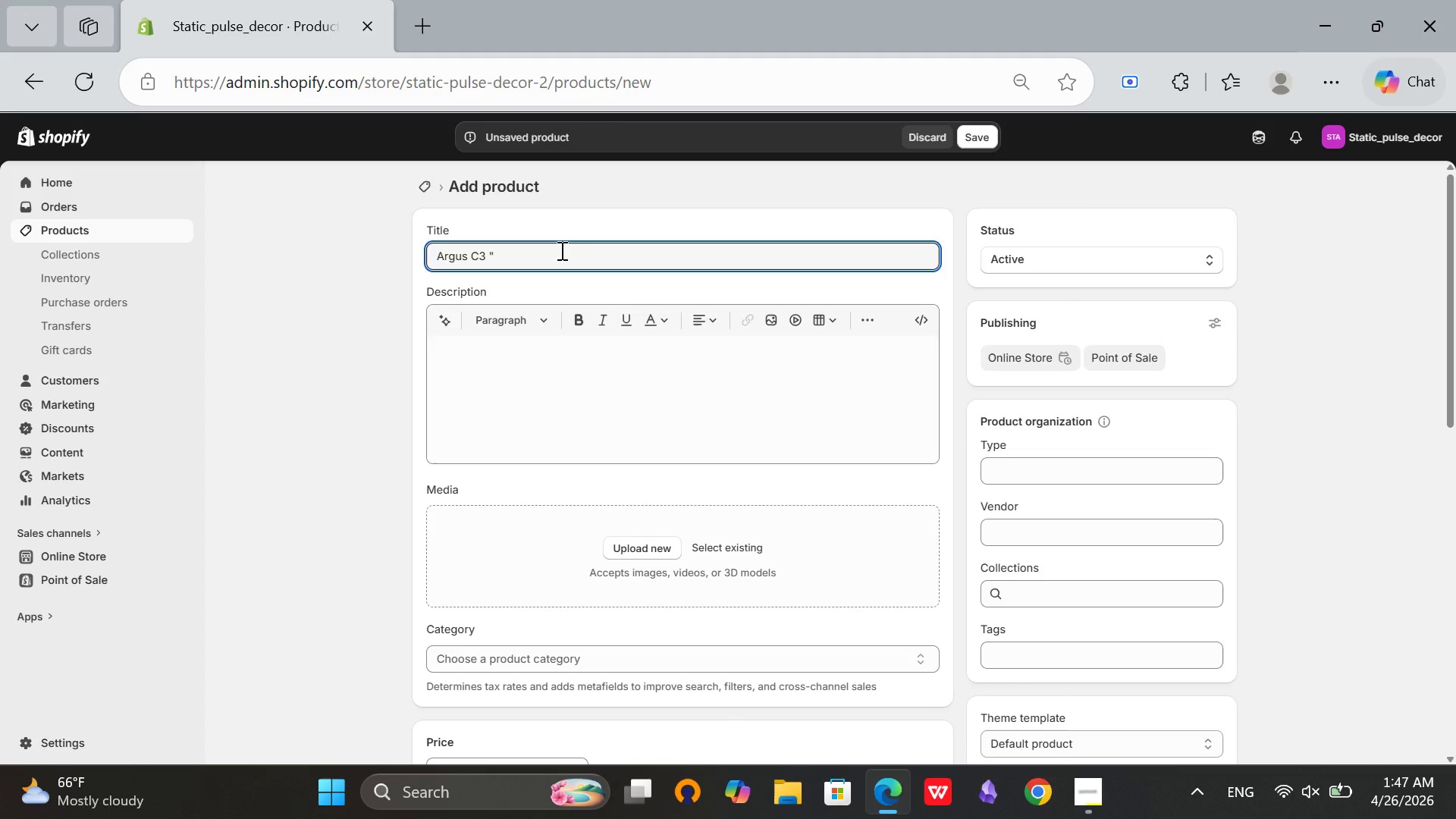 
type(Brick" Camera)
 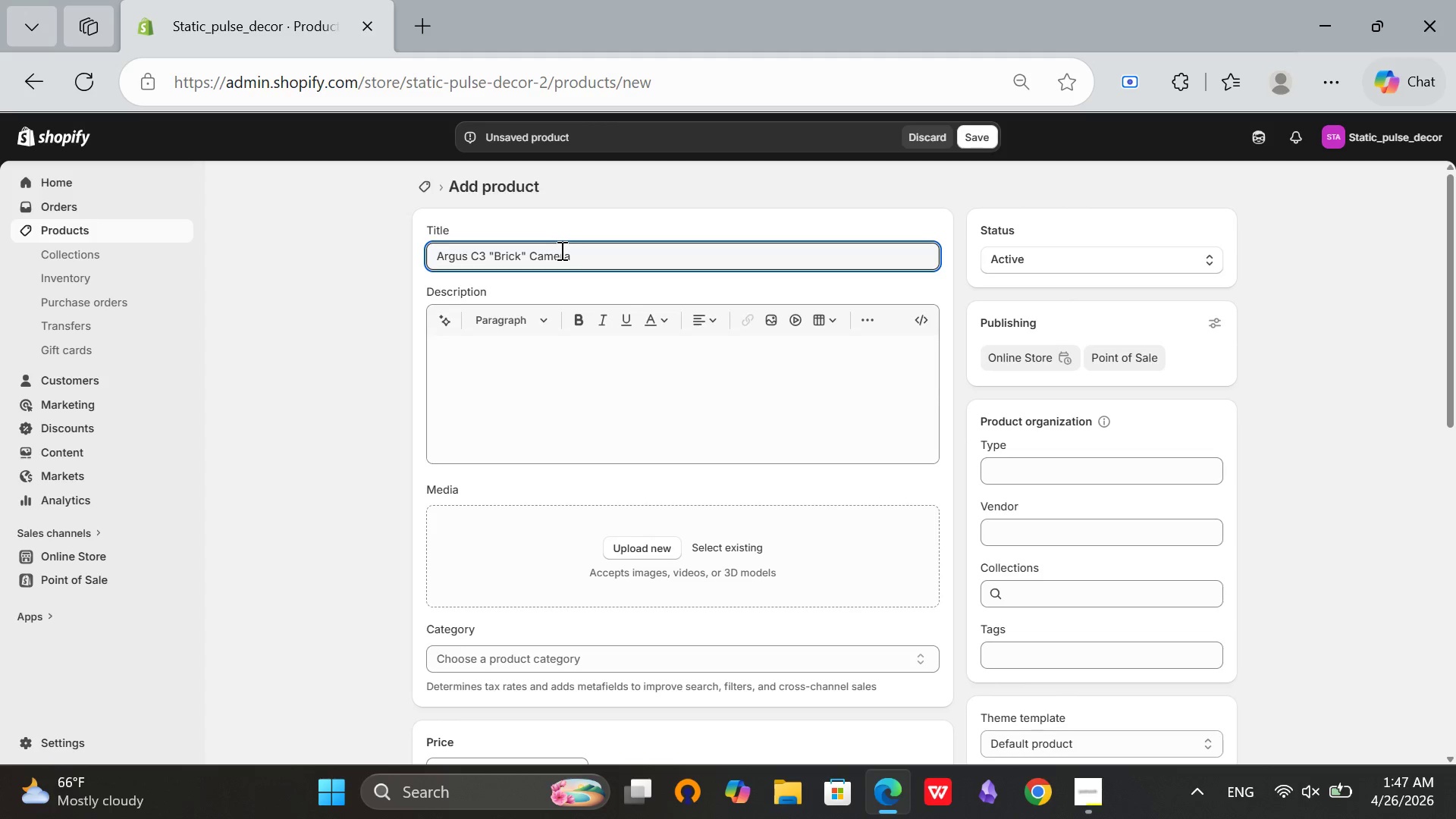 
type( Lamp - 19)
 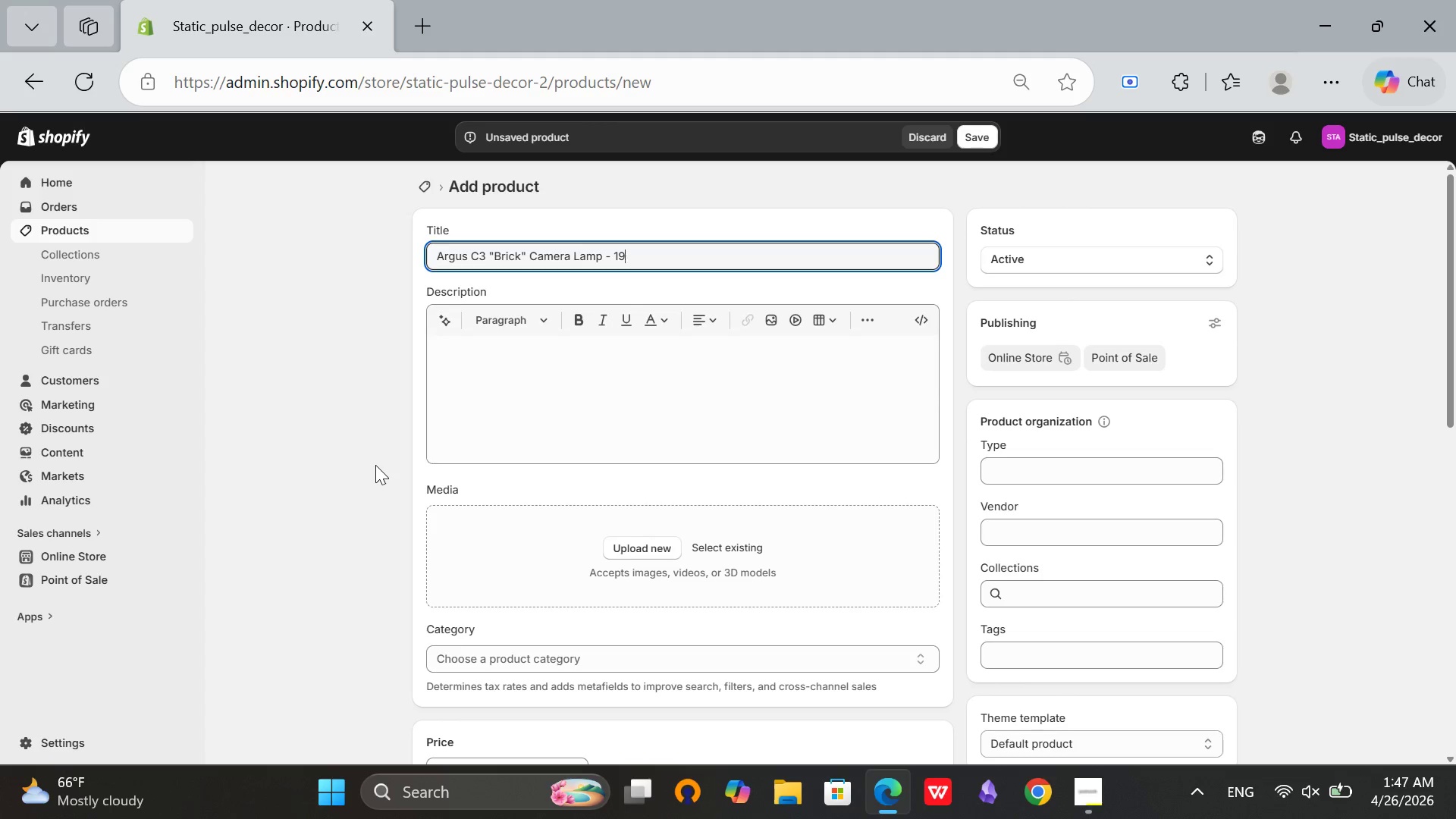 
wait(5.64)
 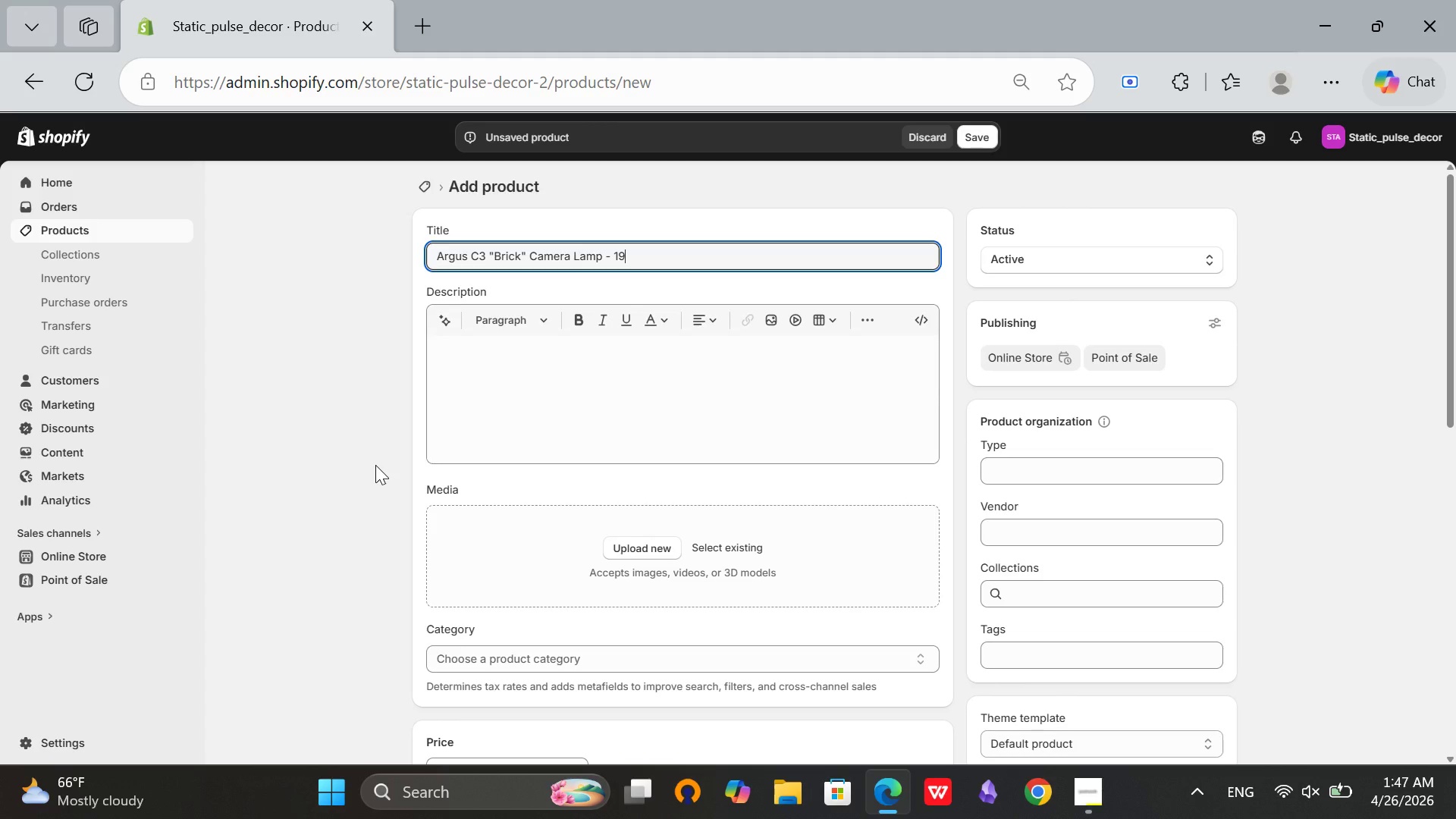 
type(48 B)
key(Backspace)
type(Vintage Film Camera Edison Desk Lamp)
 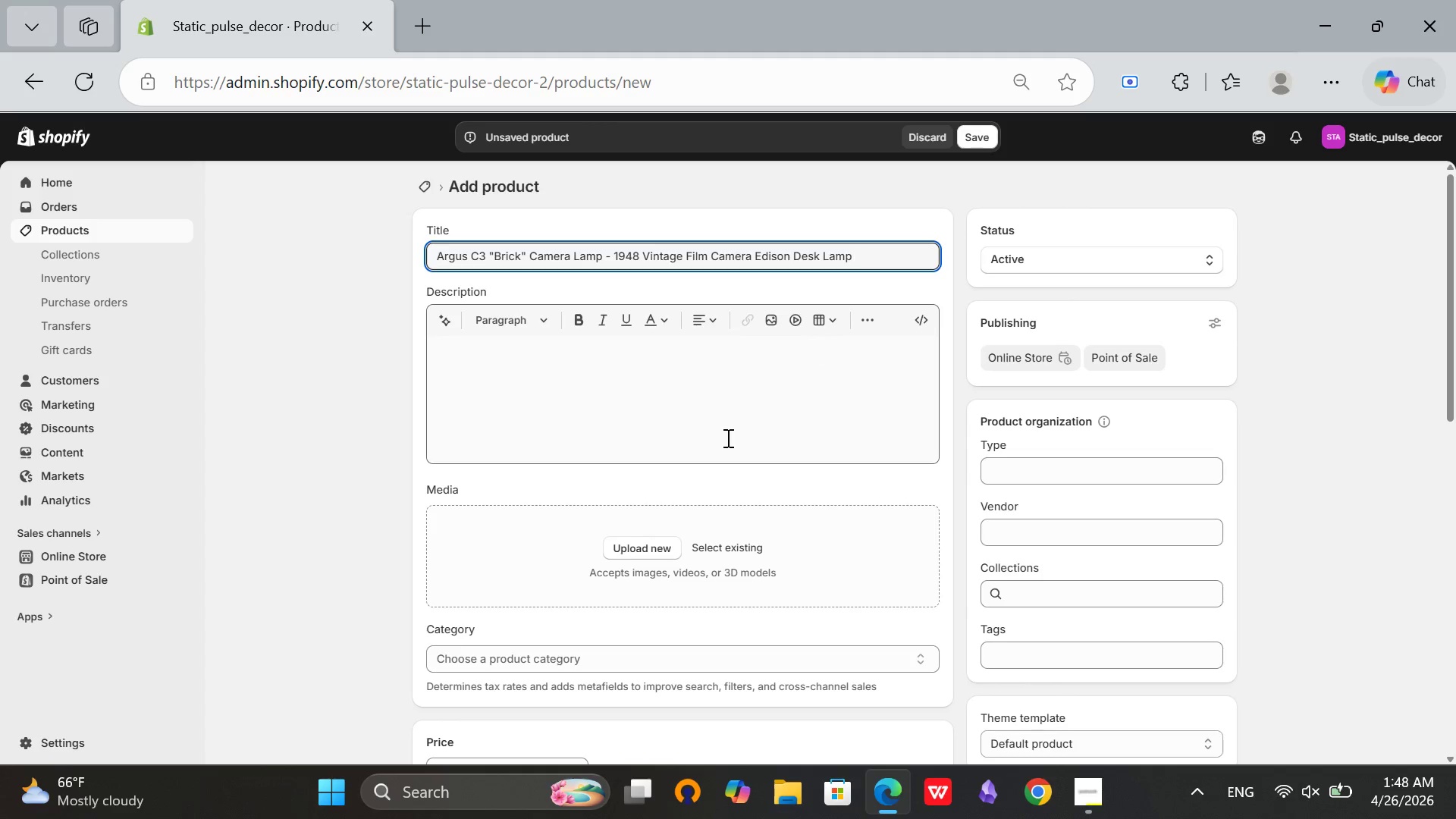 
left_click([663, 537])
 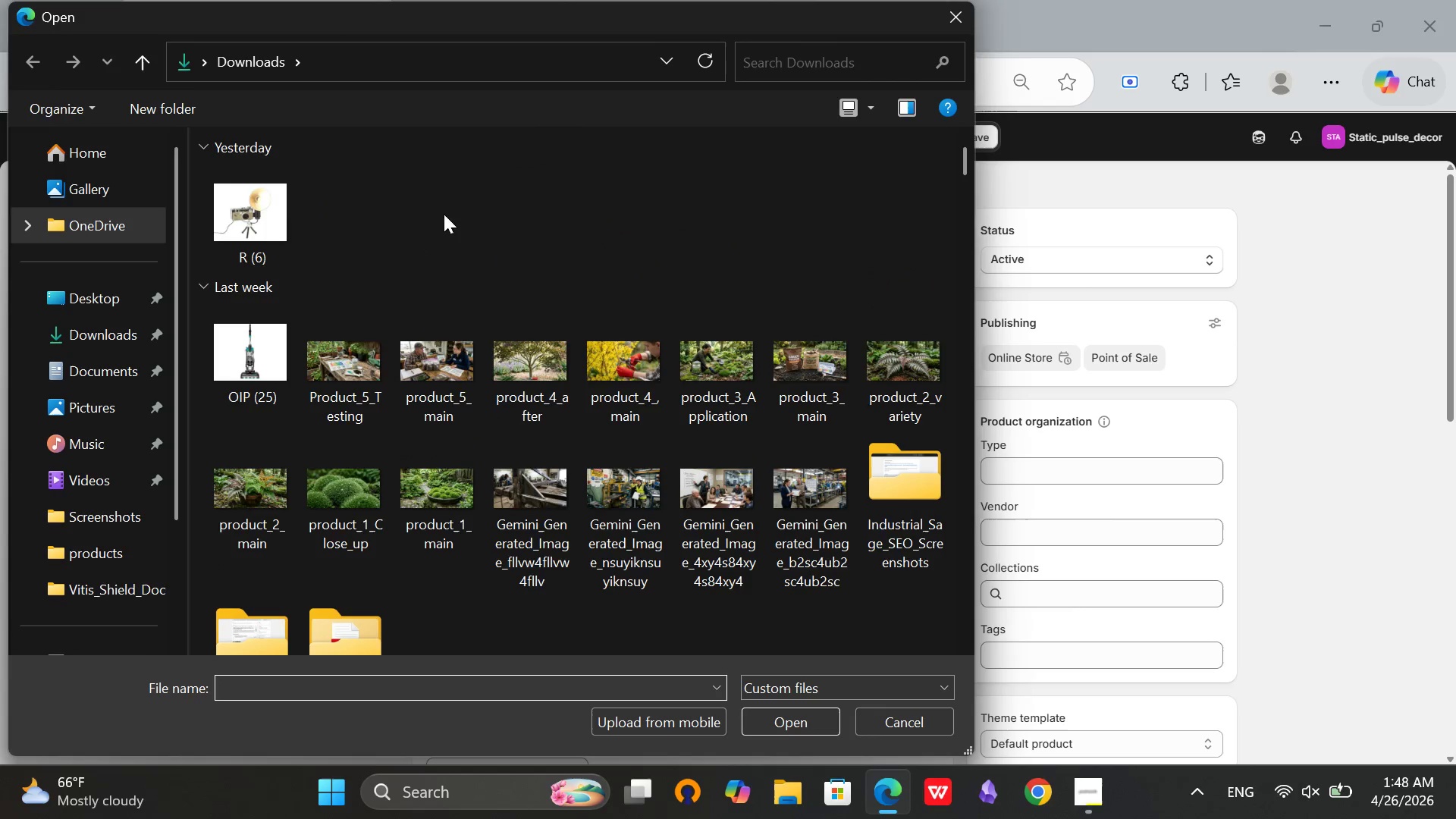 
left_click([268, 214])
 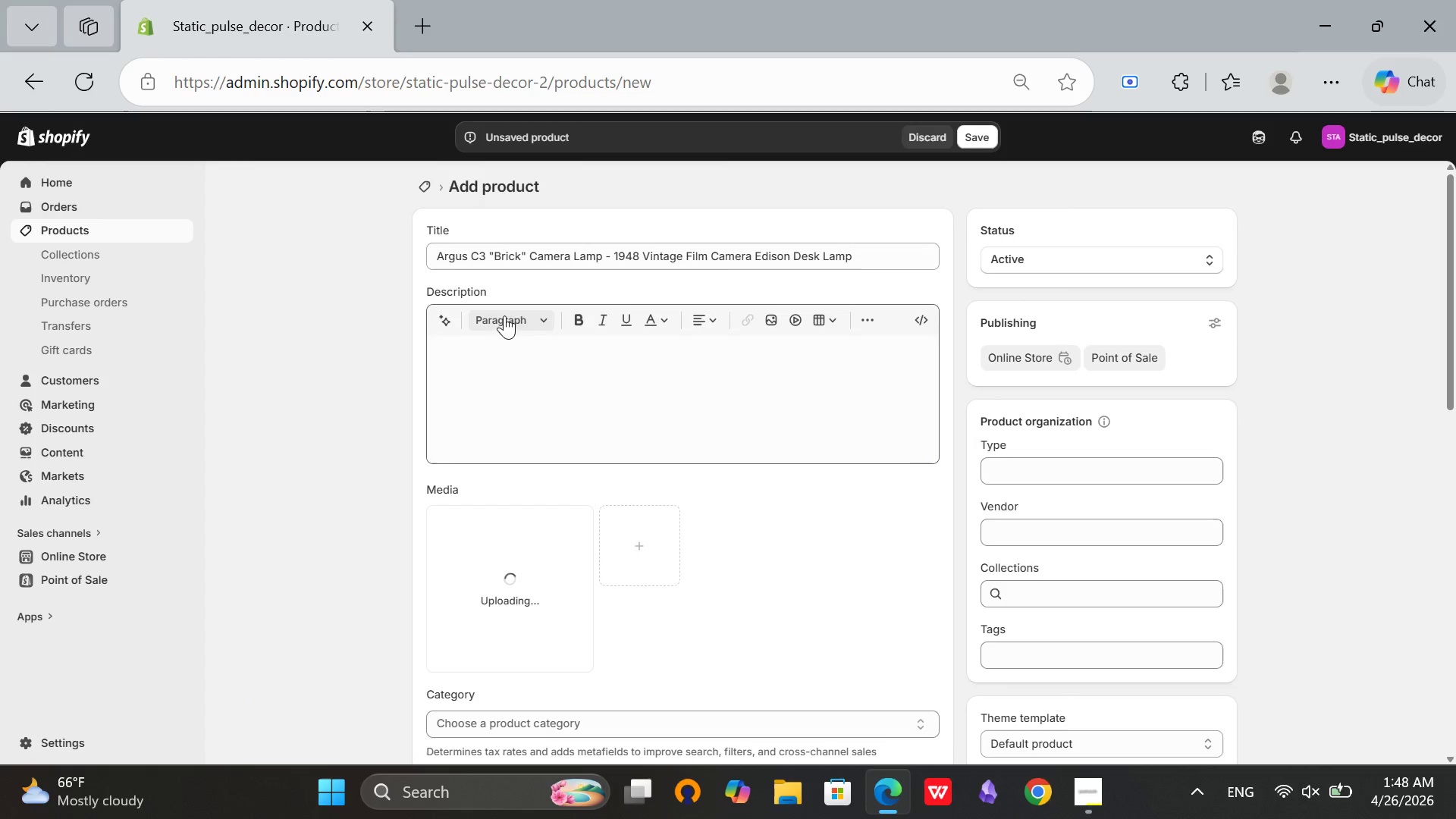 
mouse_move([762, 325])
 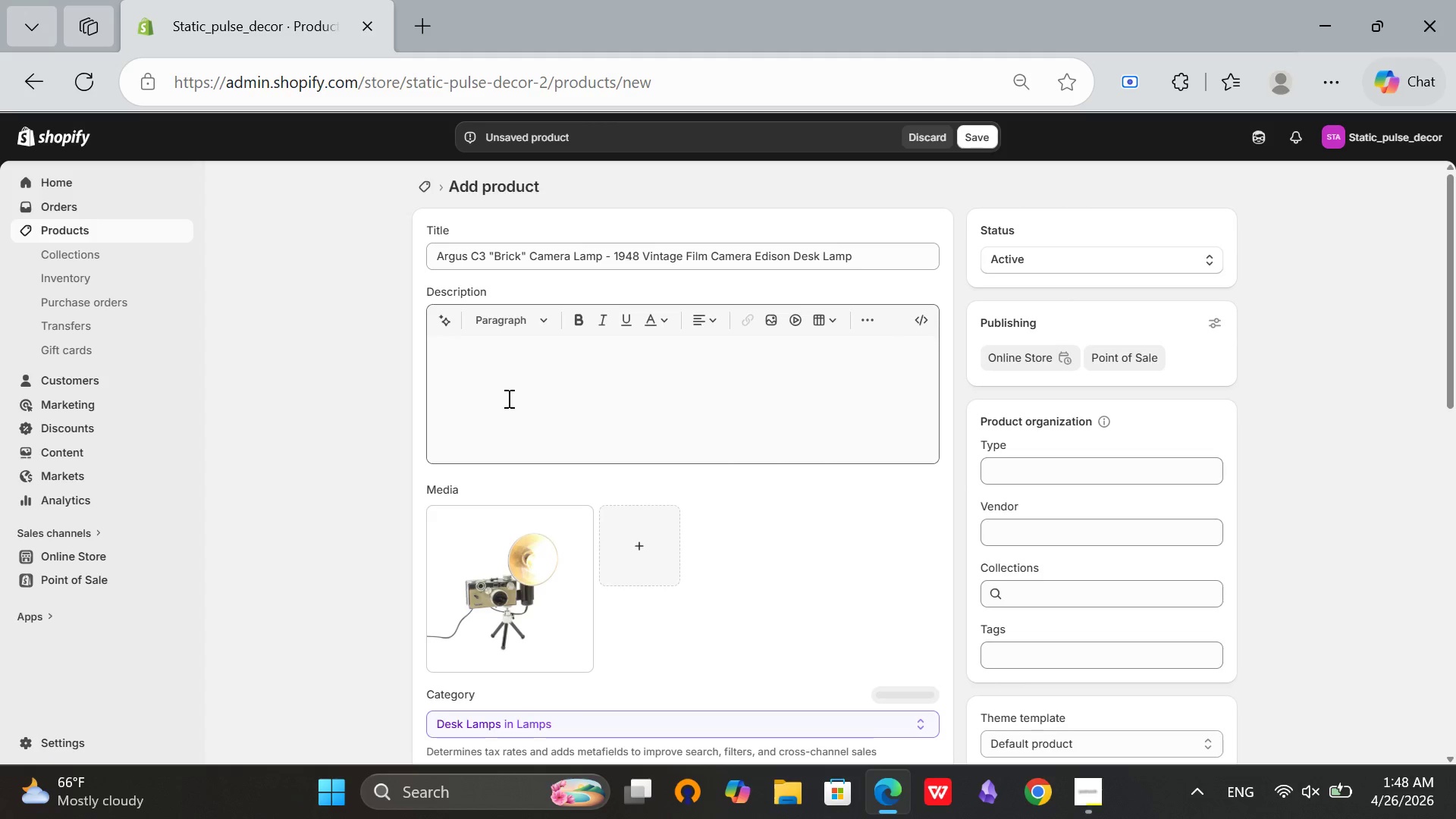 
scroll: coordinate [514, 397], scroll_direction: down, amount: 5.0
 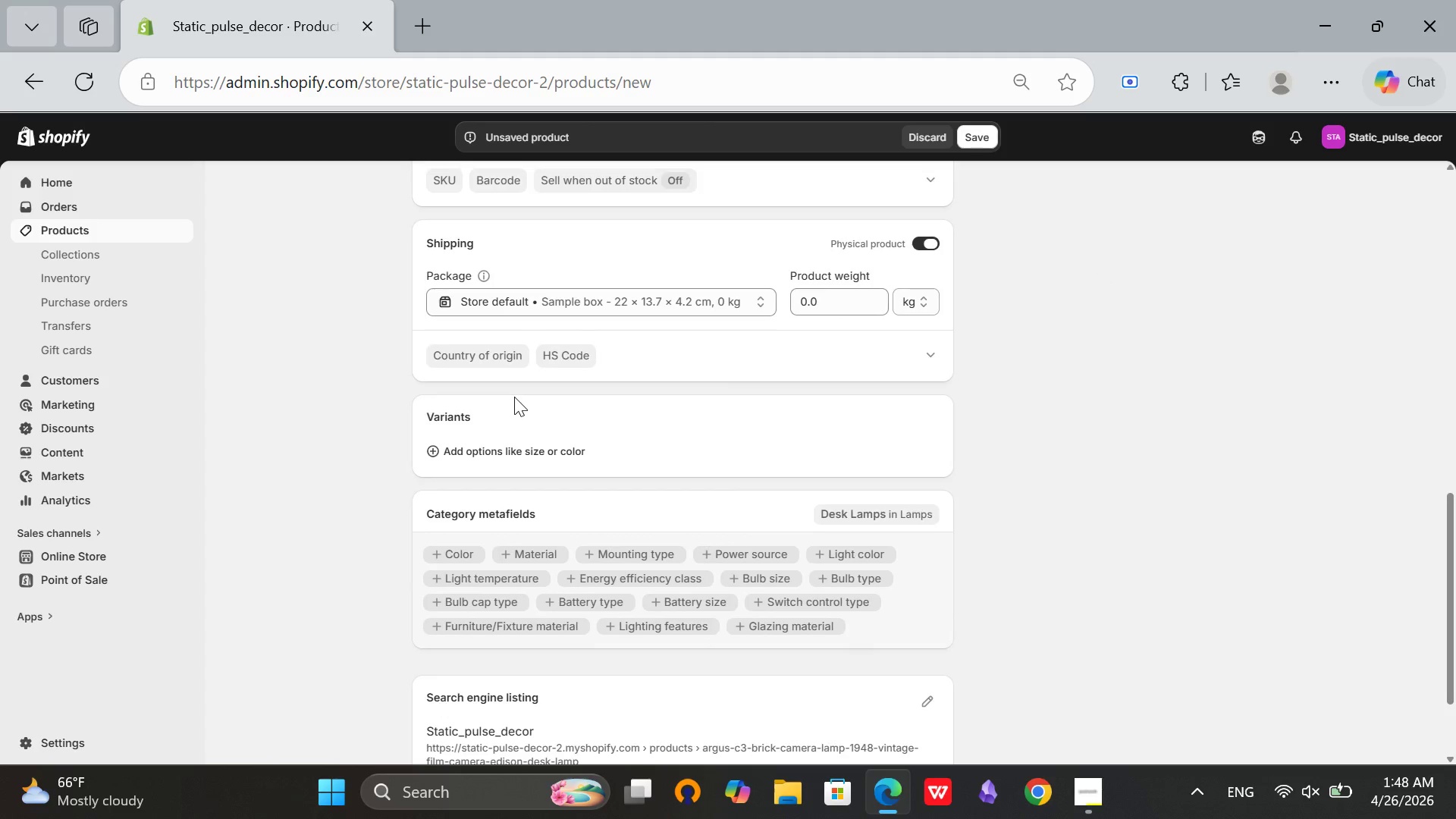 
scroll: coordinate [516, 397], scroll_direction: up, amount: 9.0
 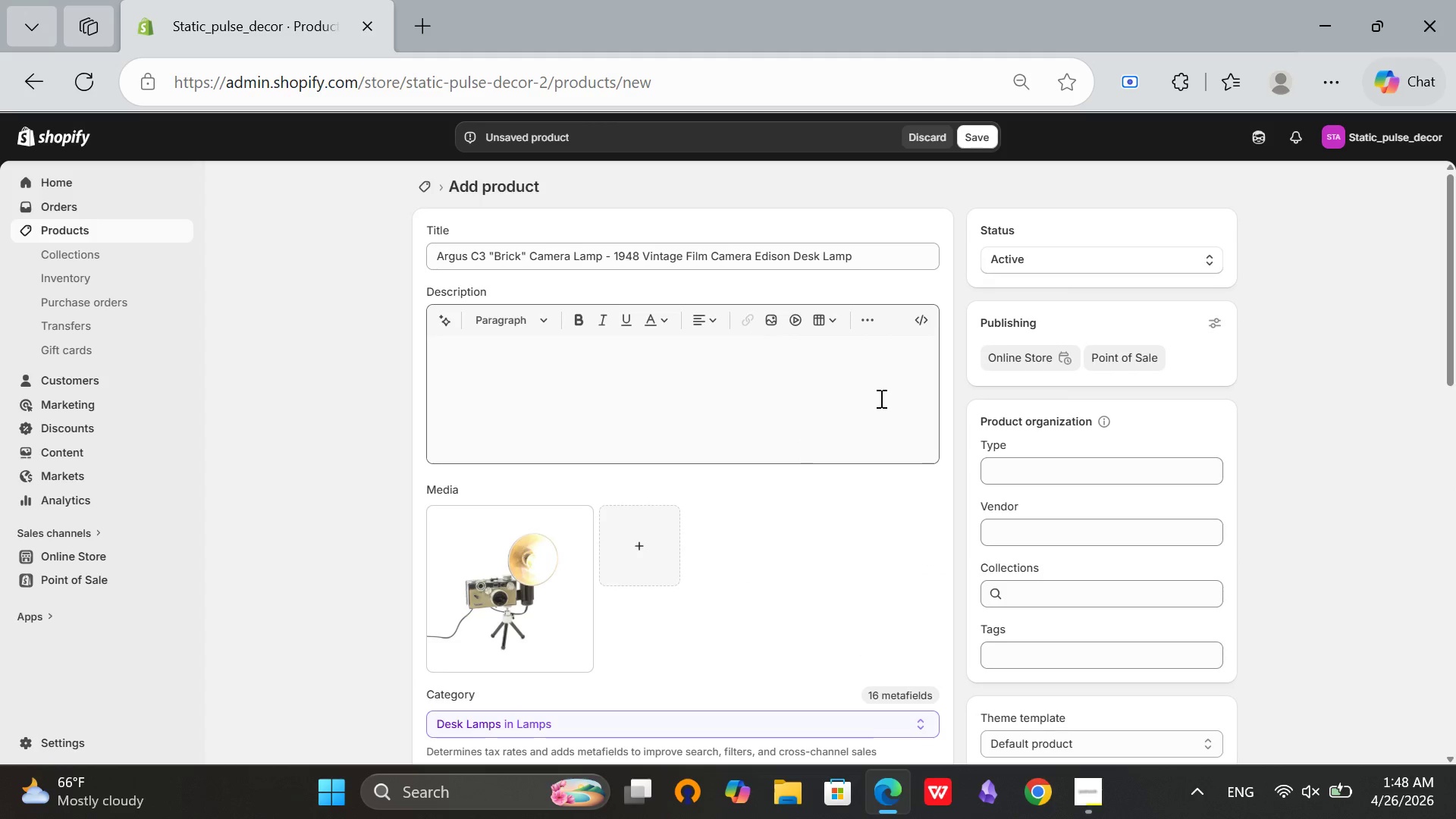 
mouse_move([896, 325])
 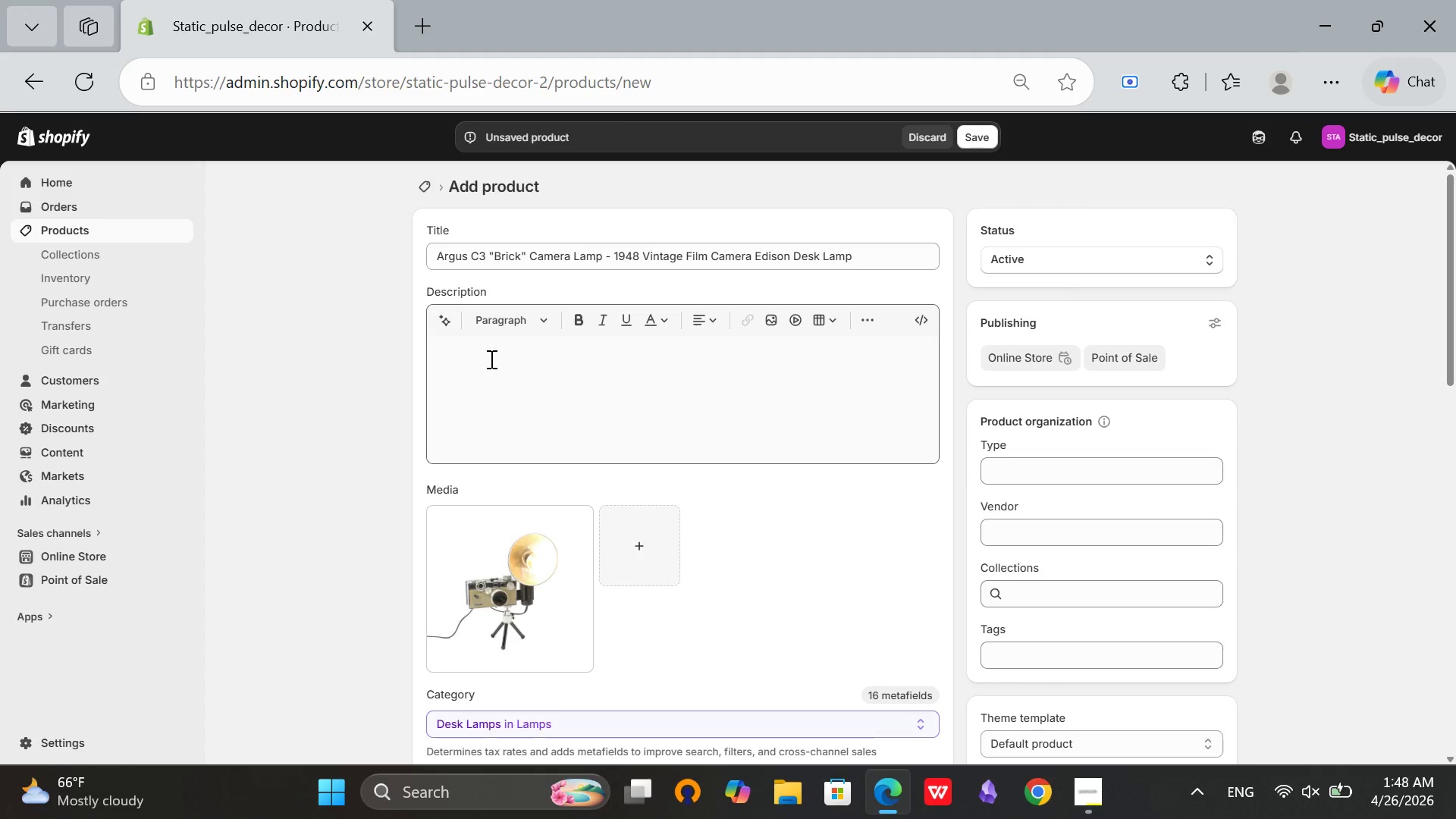 
left_click([492, 359])
 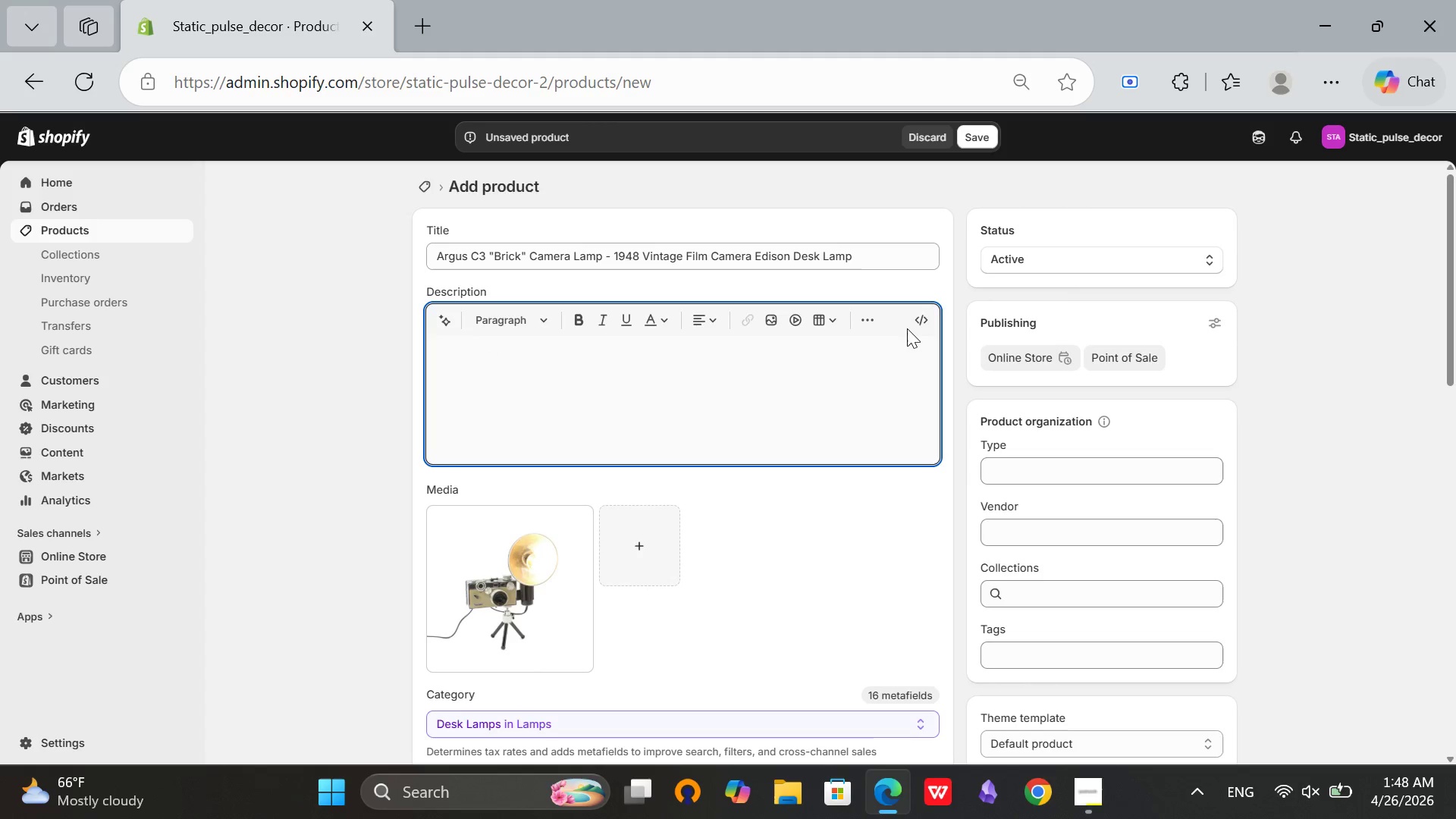 
left_click([940, 296])
 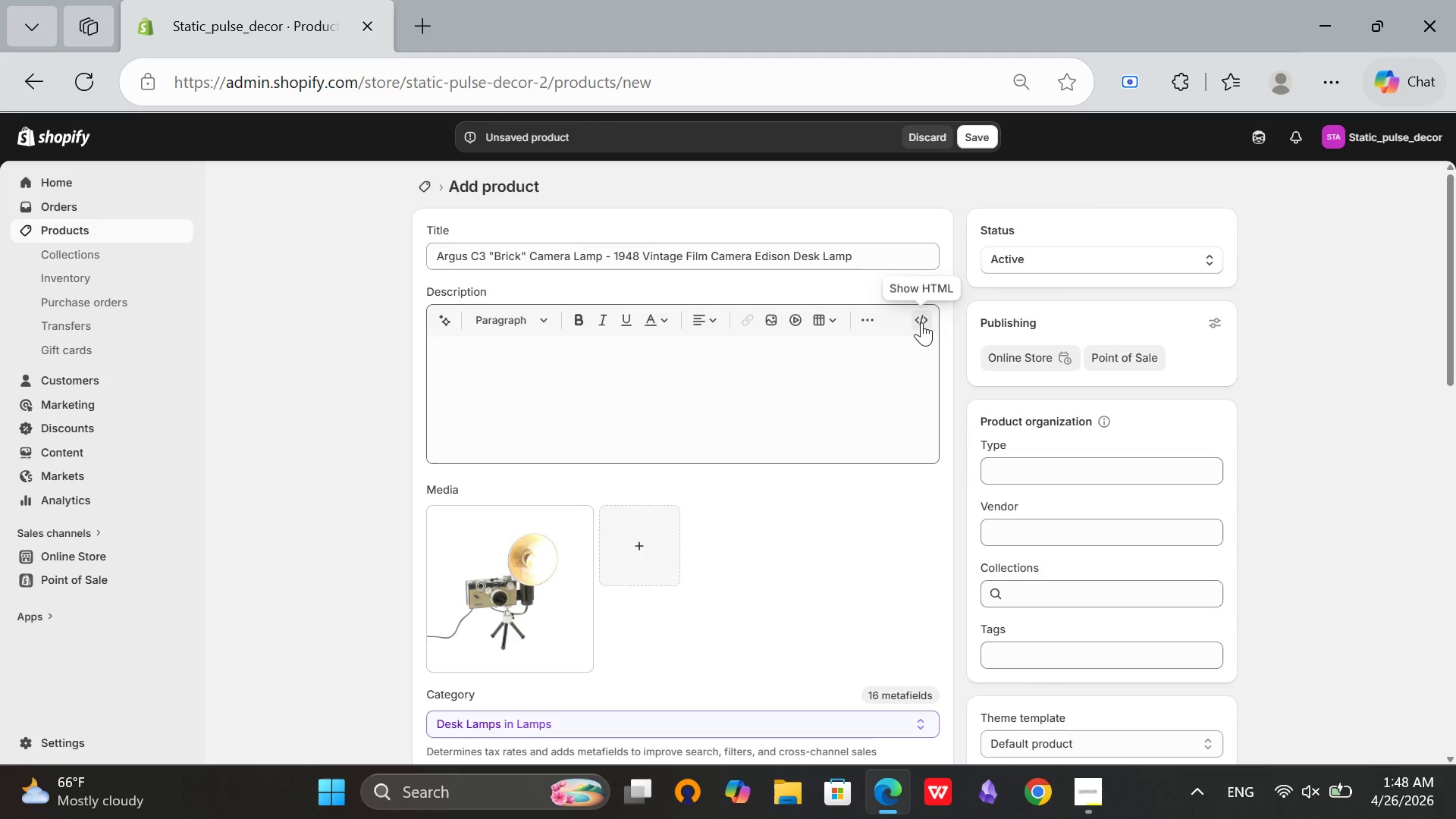 
left_click([921, 322])
 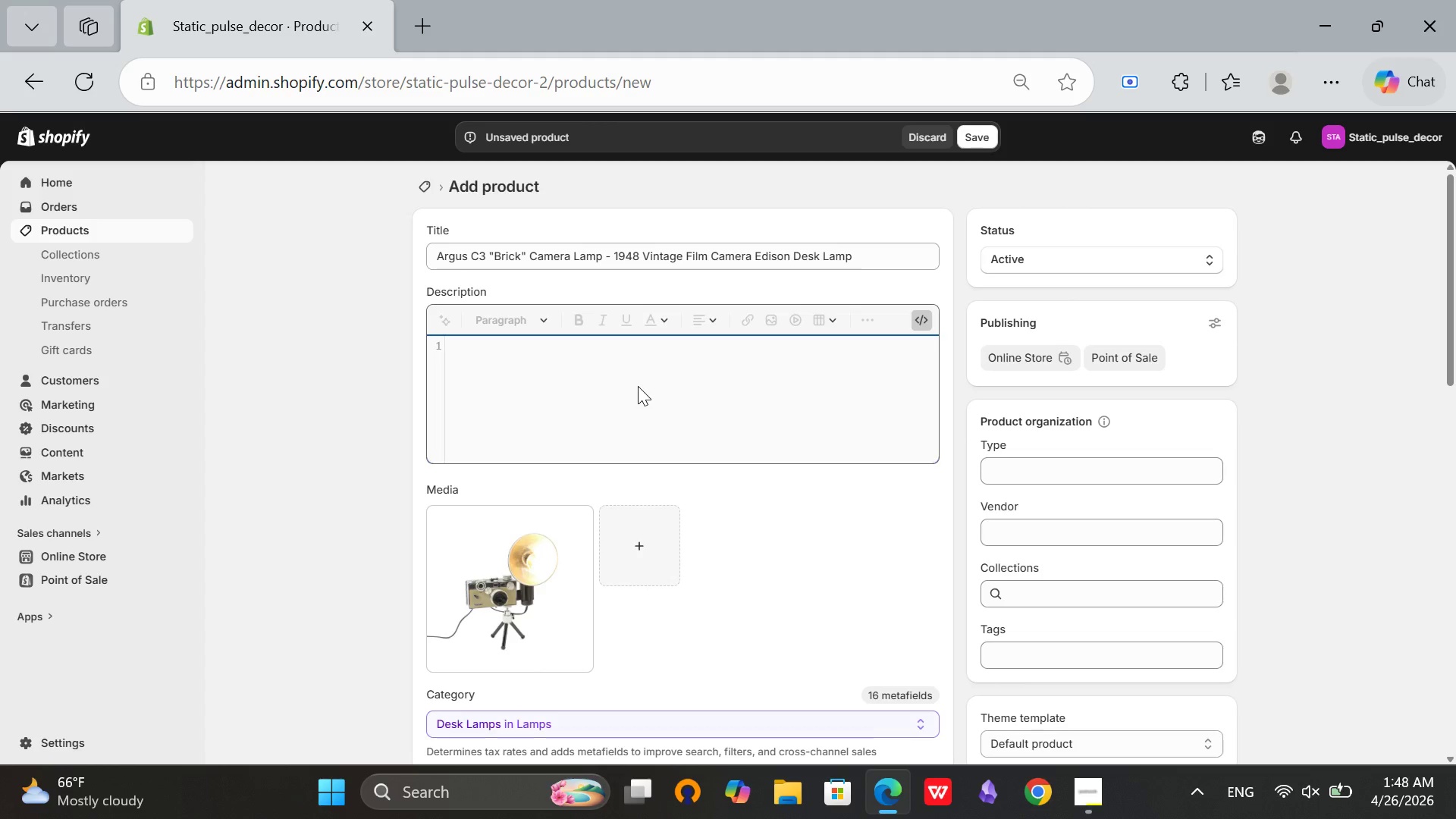 
scroll: coordinate [617, 402], scroll_direction: down, amount: 4.0
 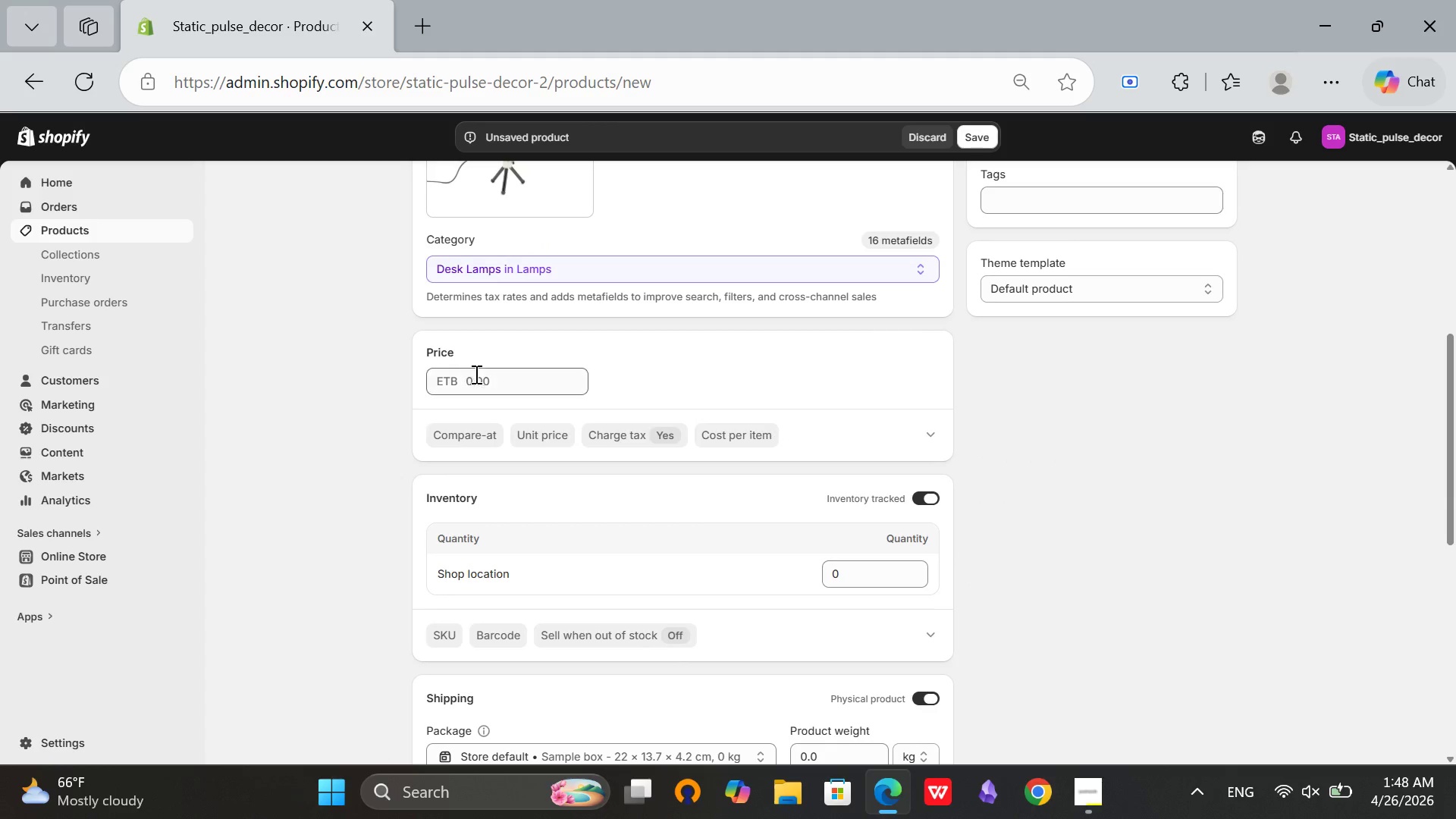 
left_click([479, 377])
 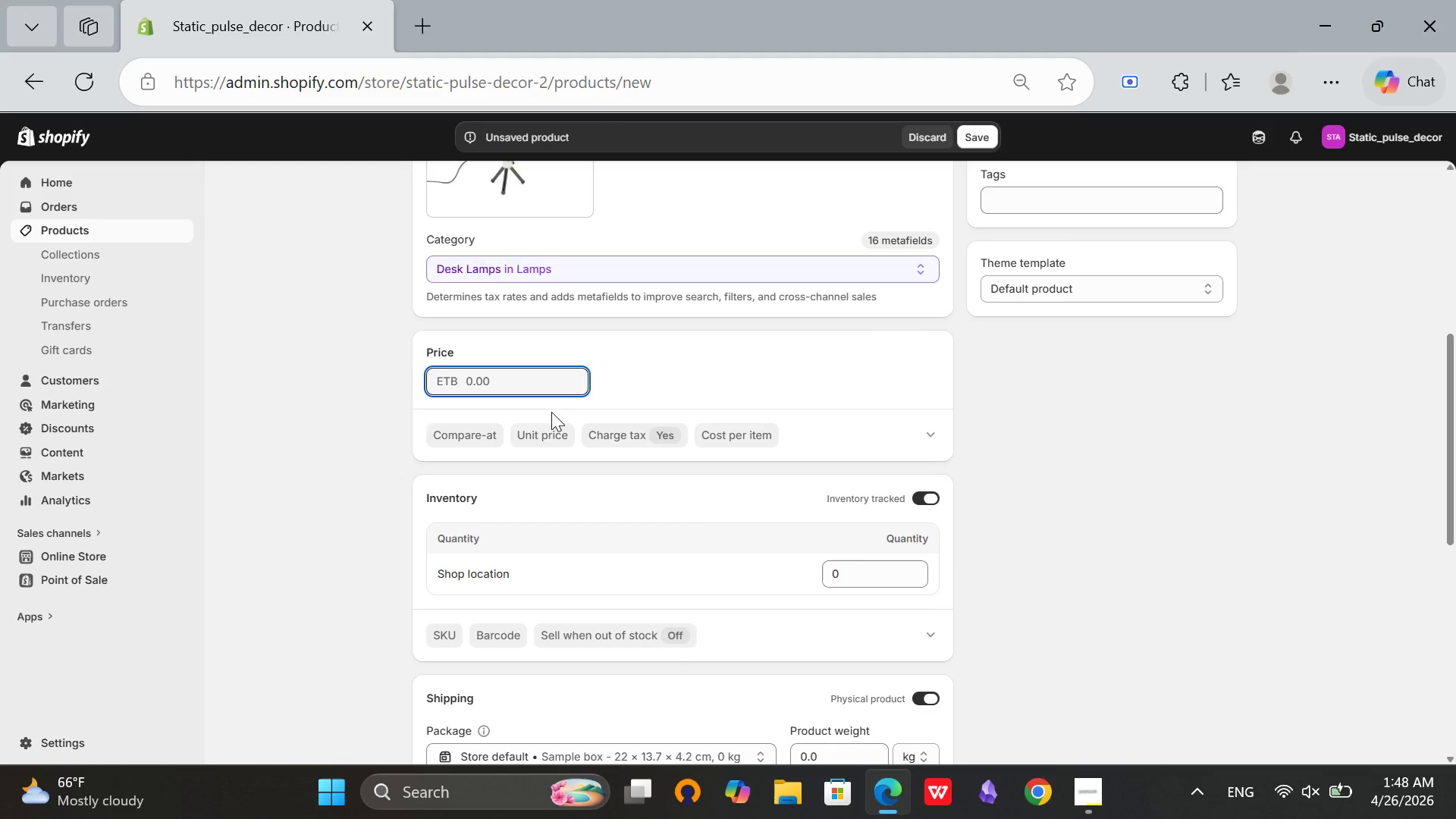 
type(189)
 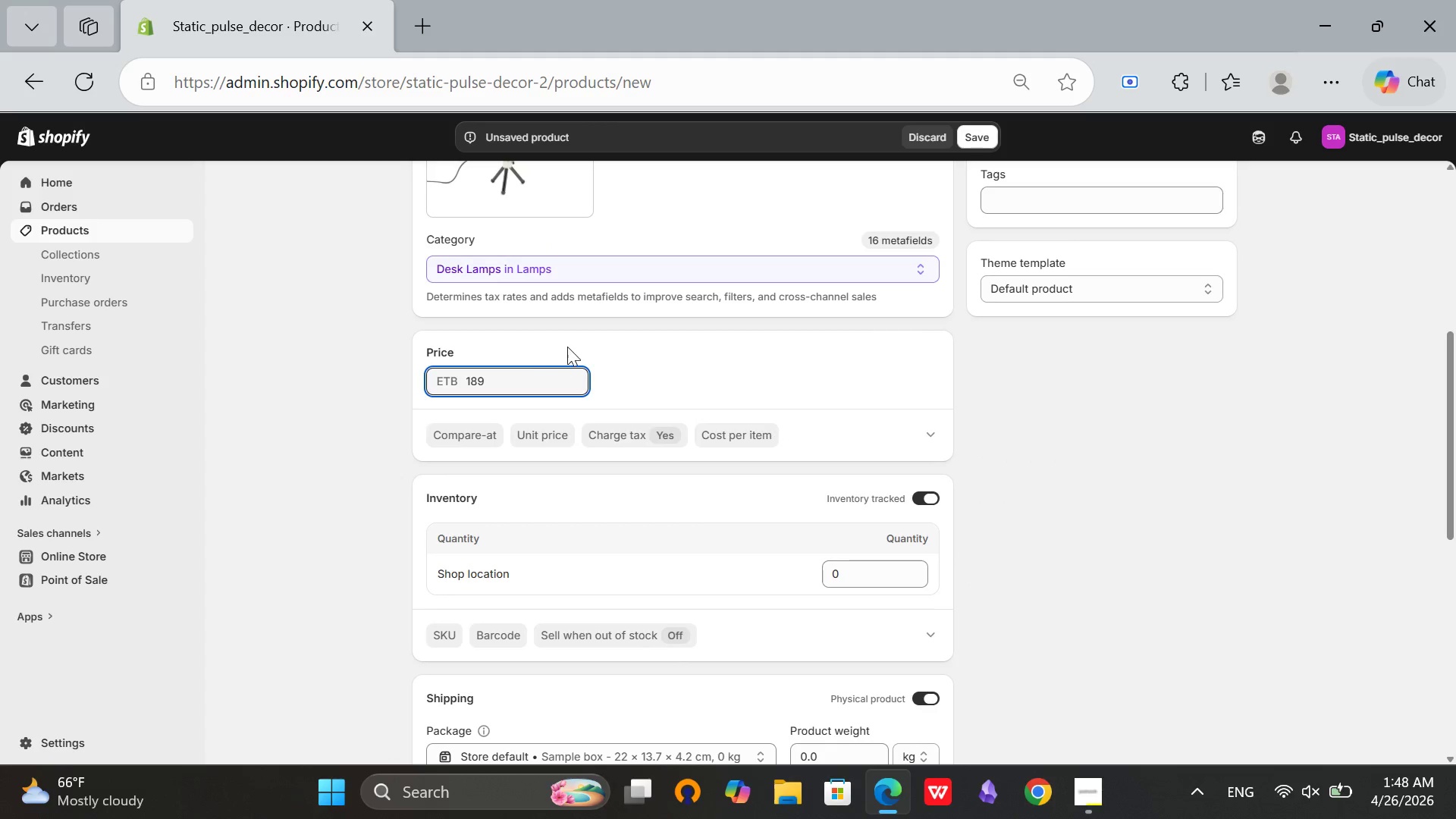 
left_click([627, 340])
 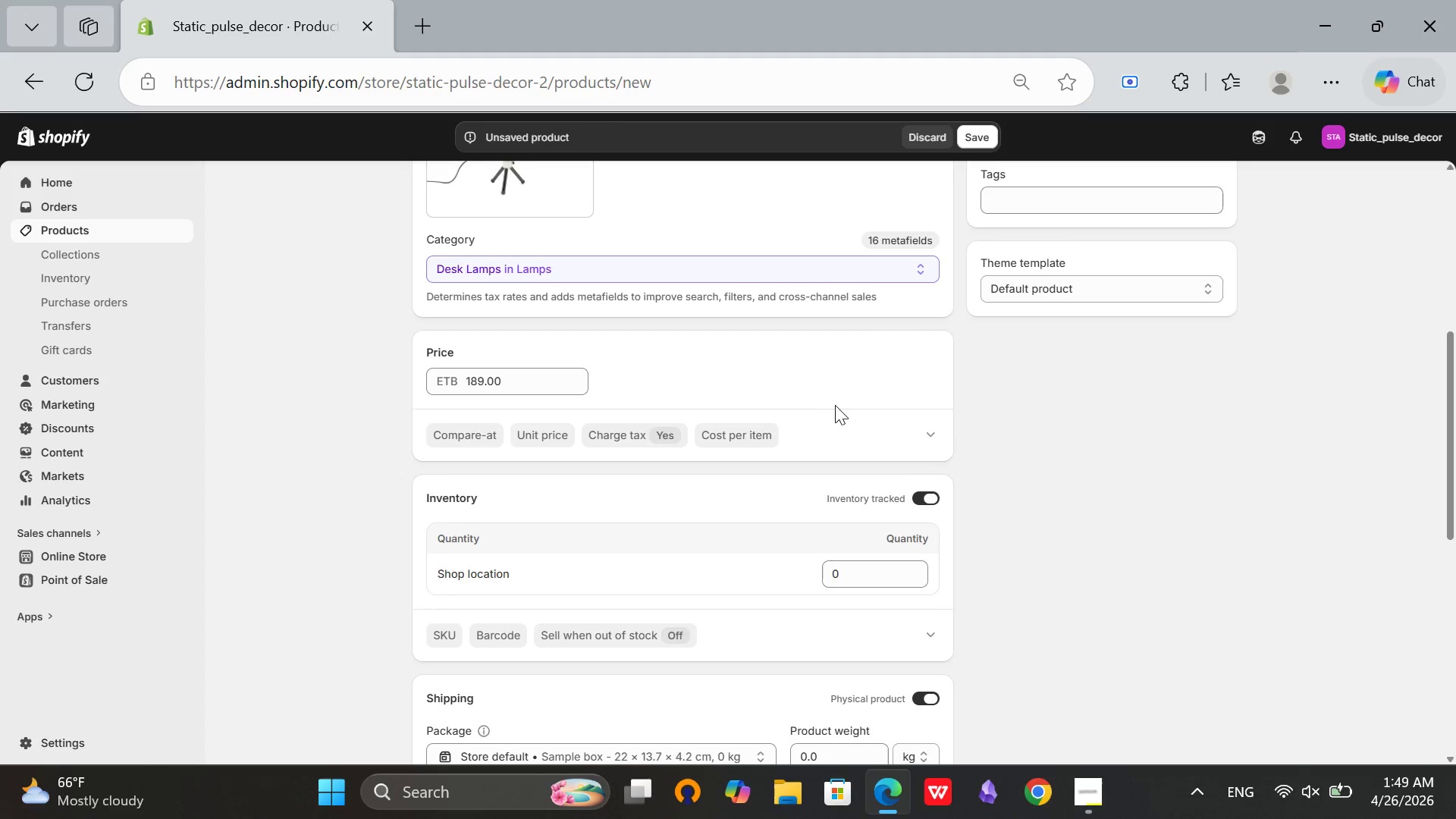 
scroll: coordinate [836, 406], scroll_direction: down, amount: 1.0
 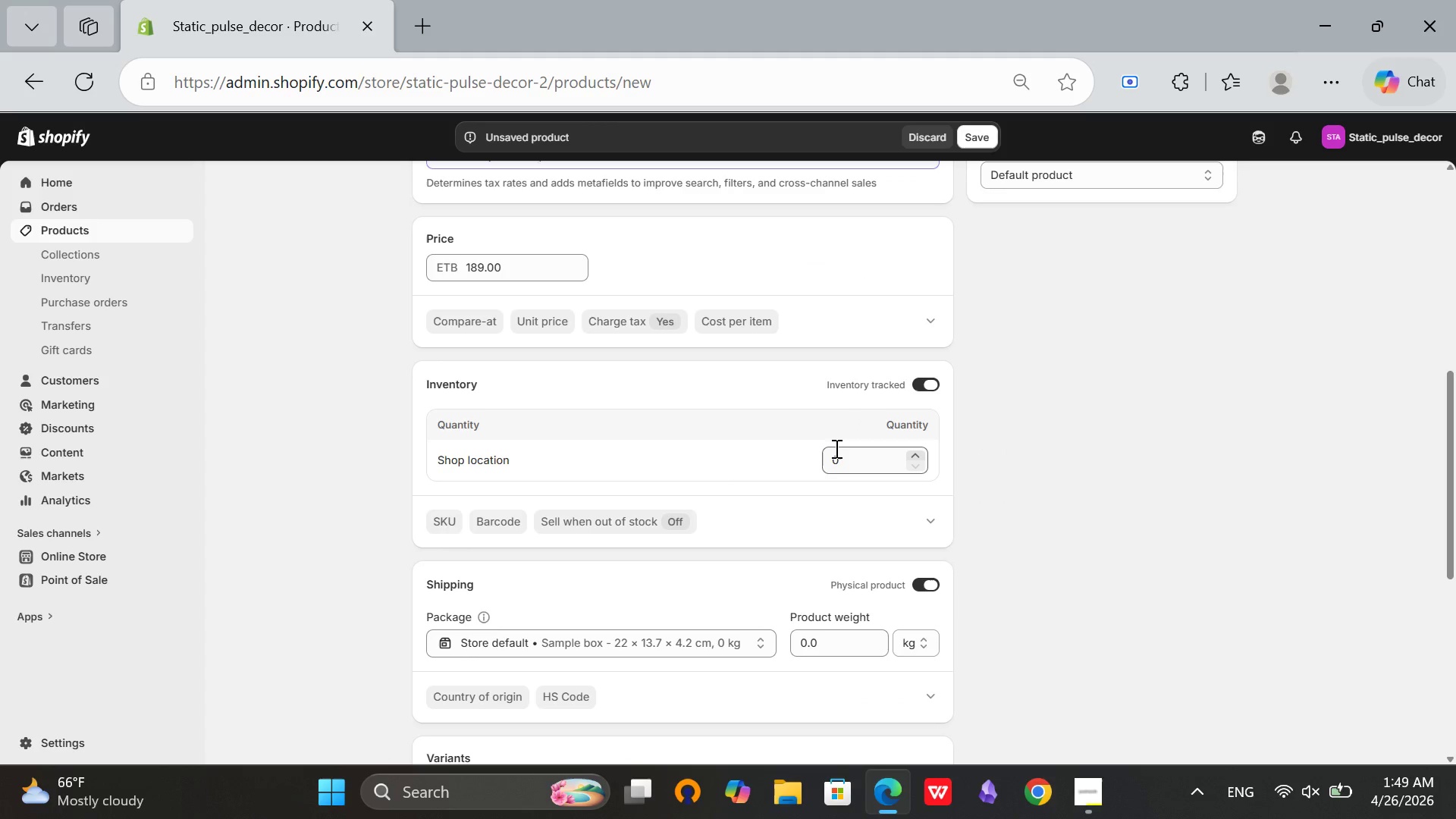 
left_click([835, 448])
 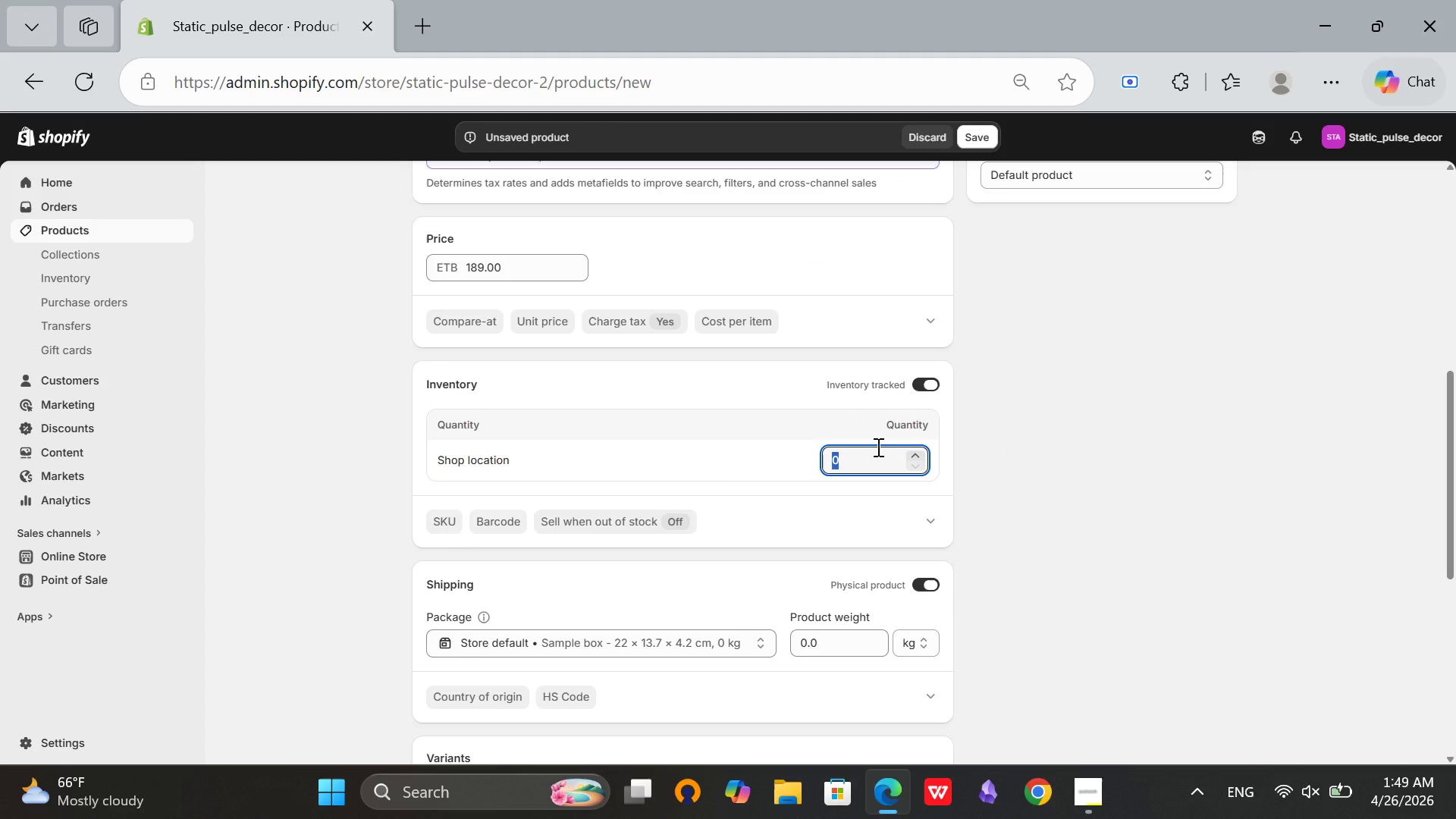 
type(70)
 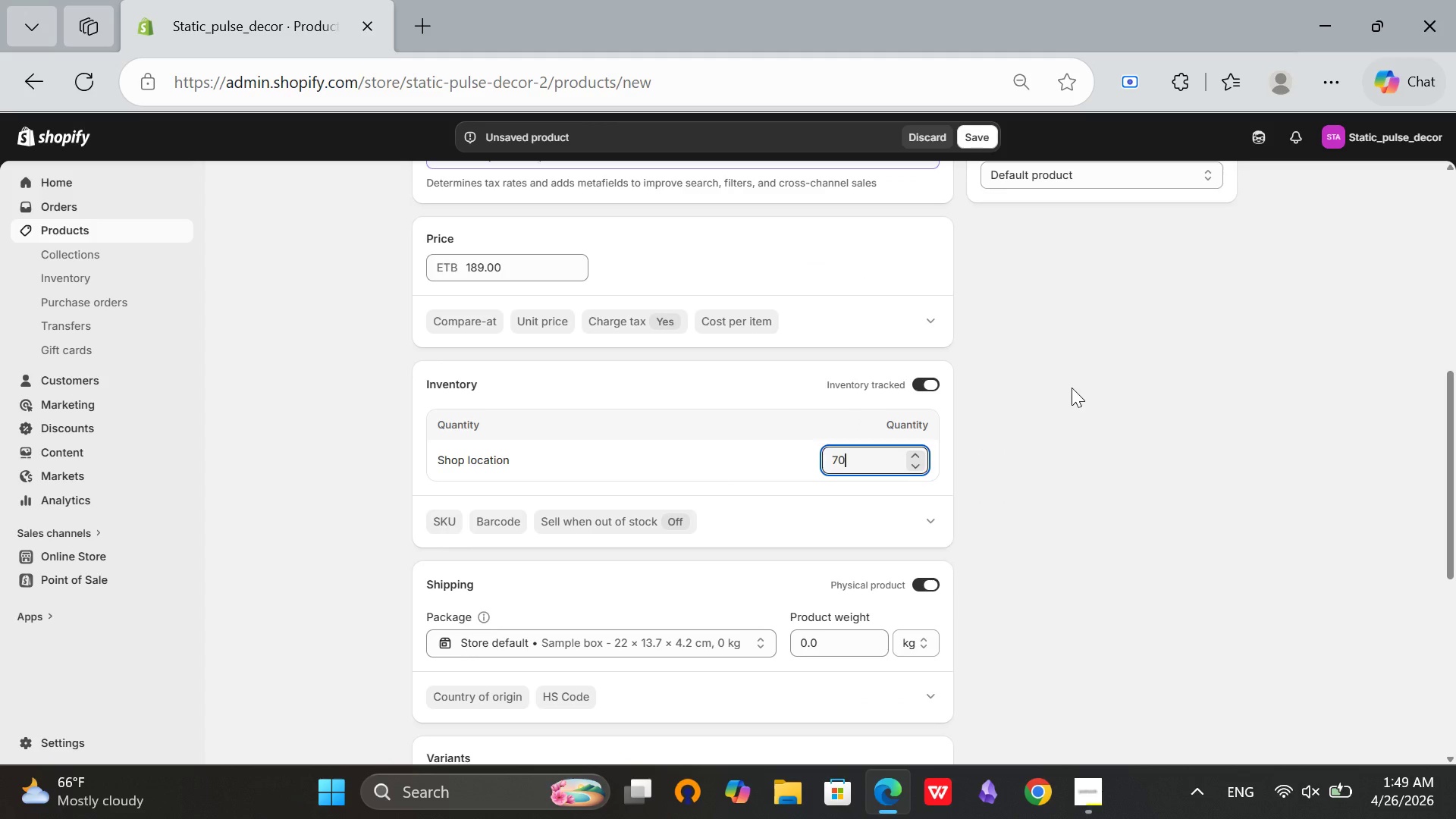 
left_click([1072, 388])
 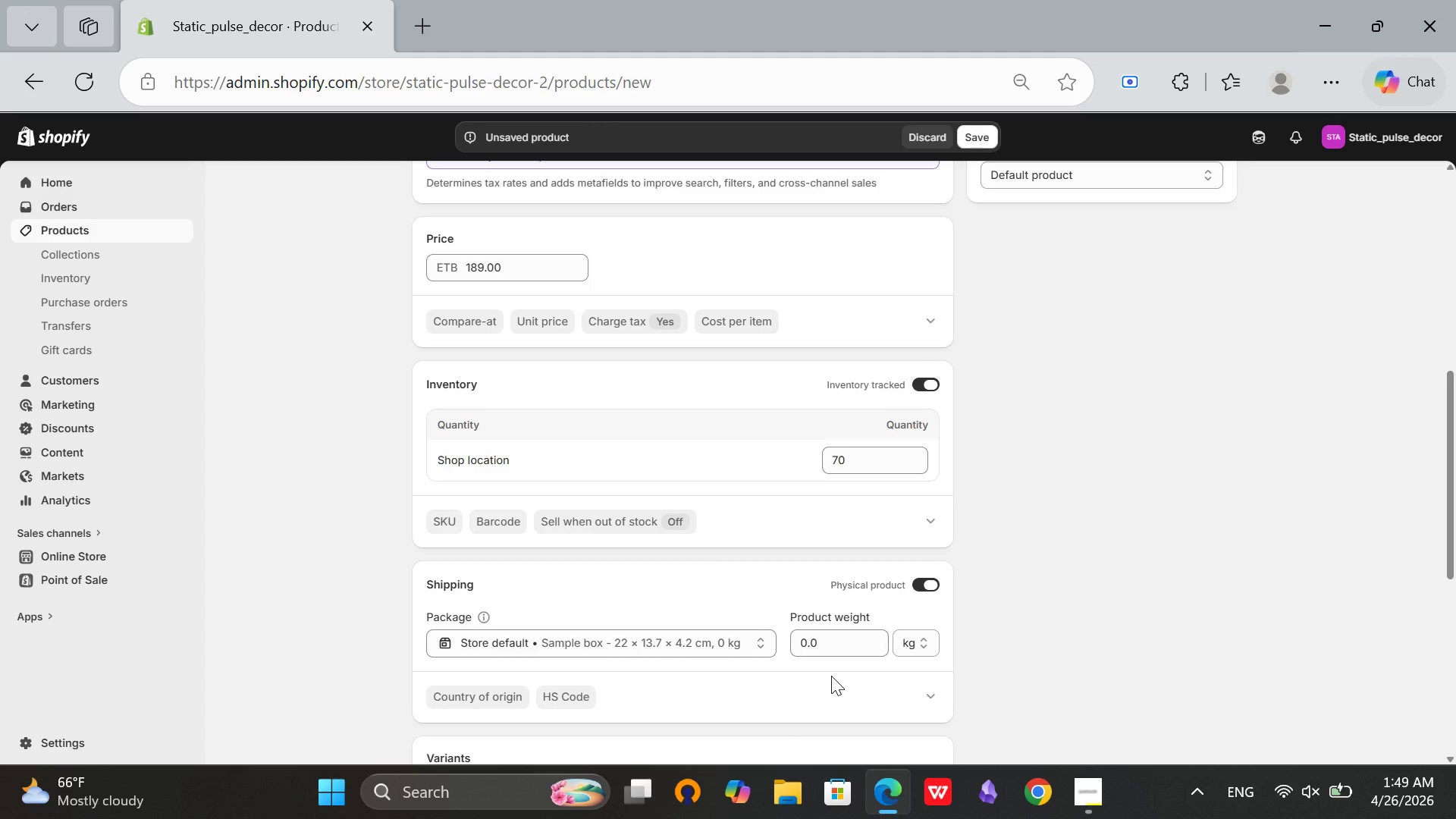 
left_click([846, 651])
 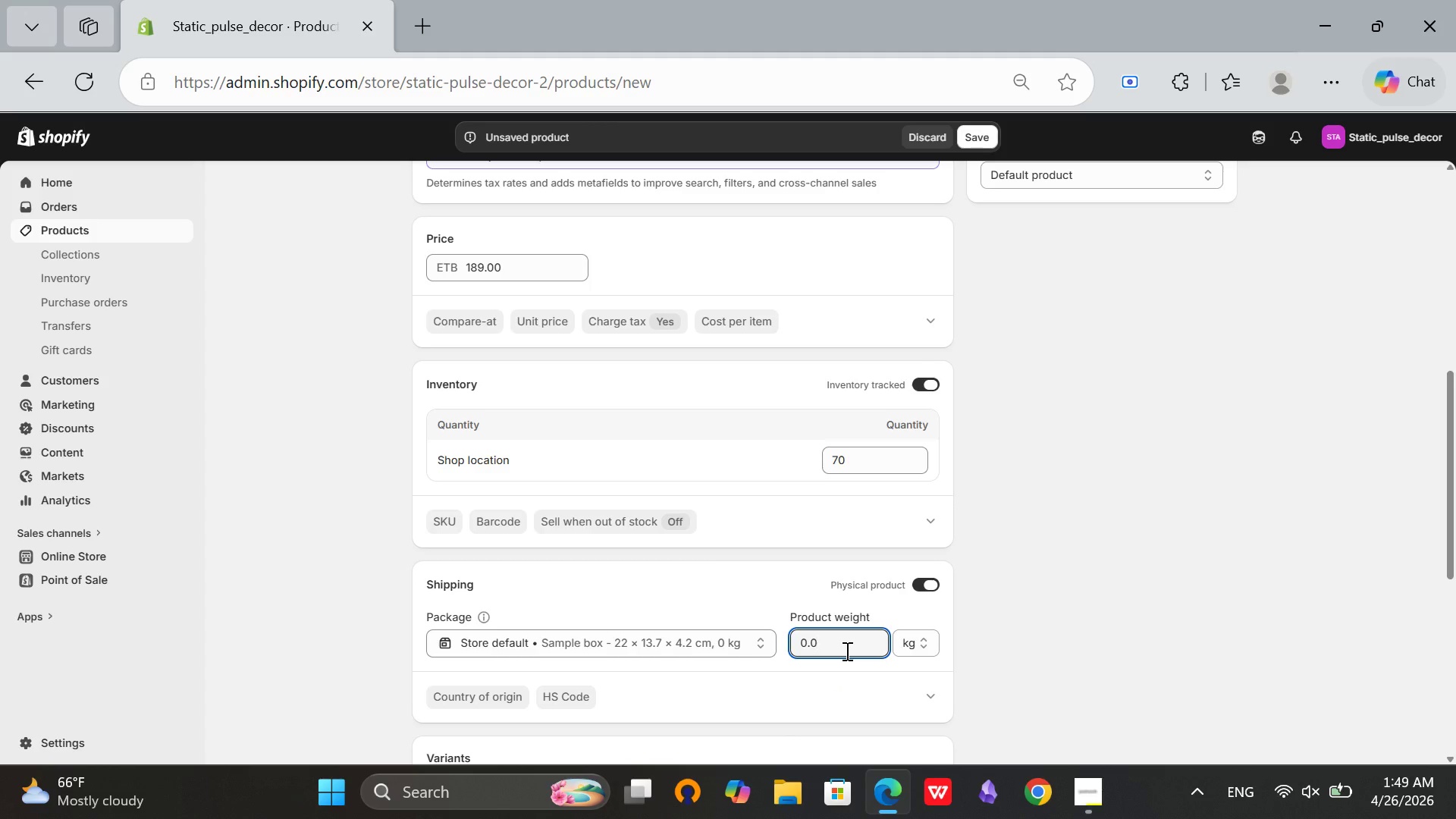 
key(Backspace)
 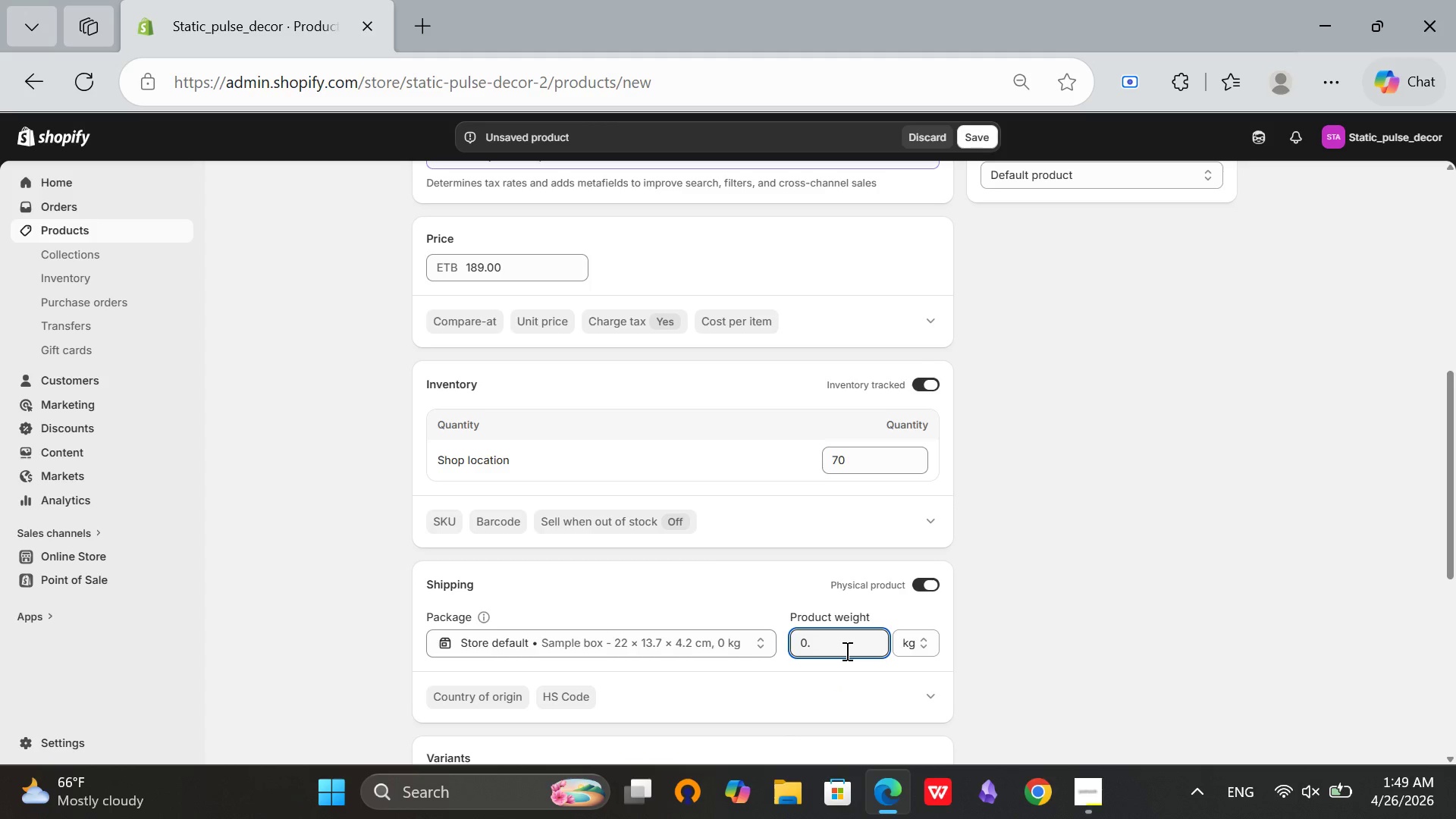 
key(Backspace)
 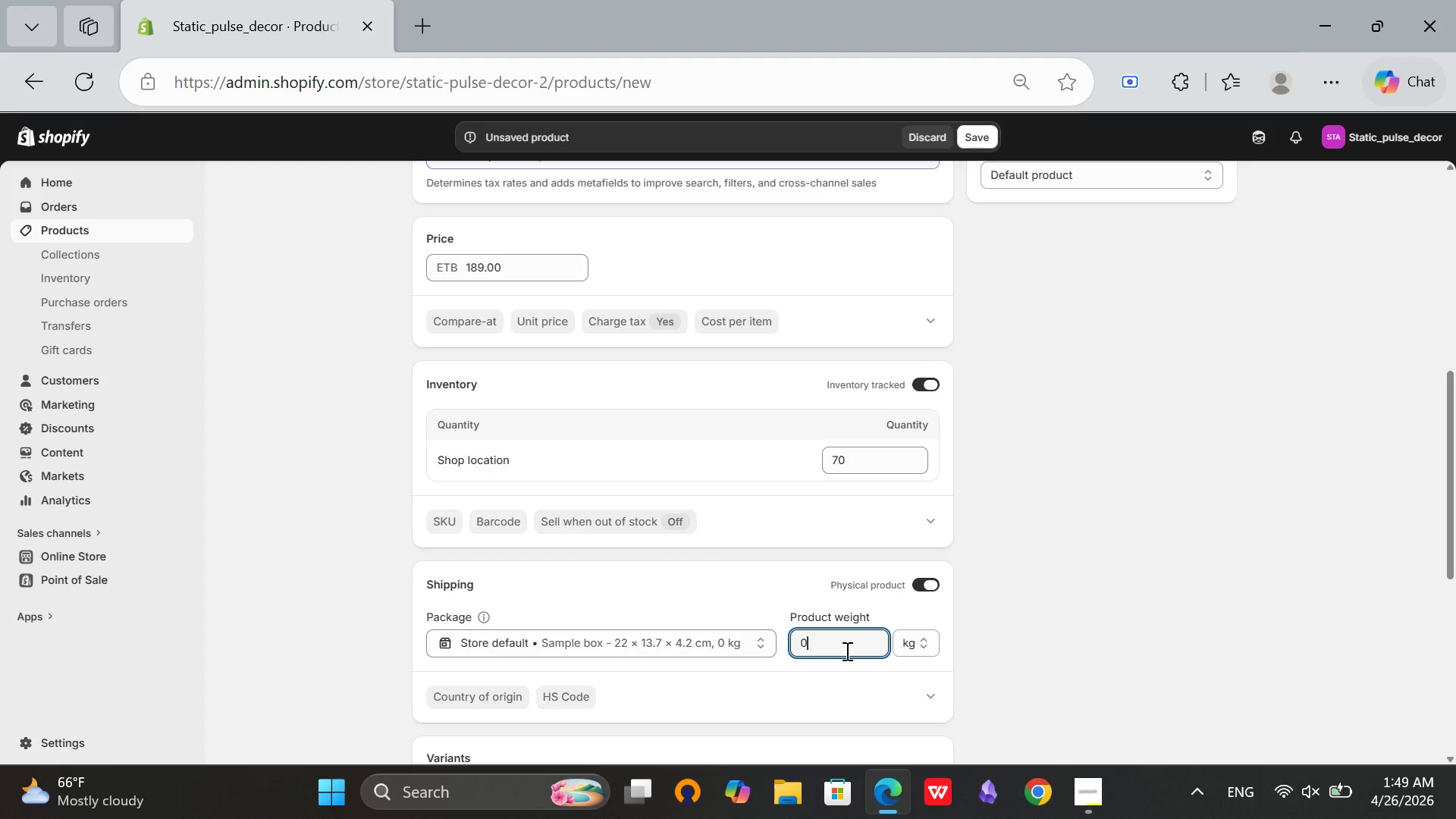 
key(Backspace)
 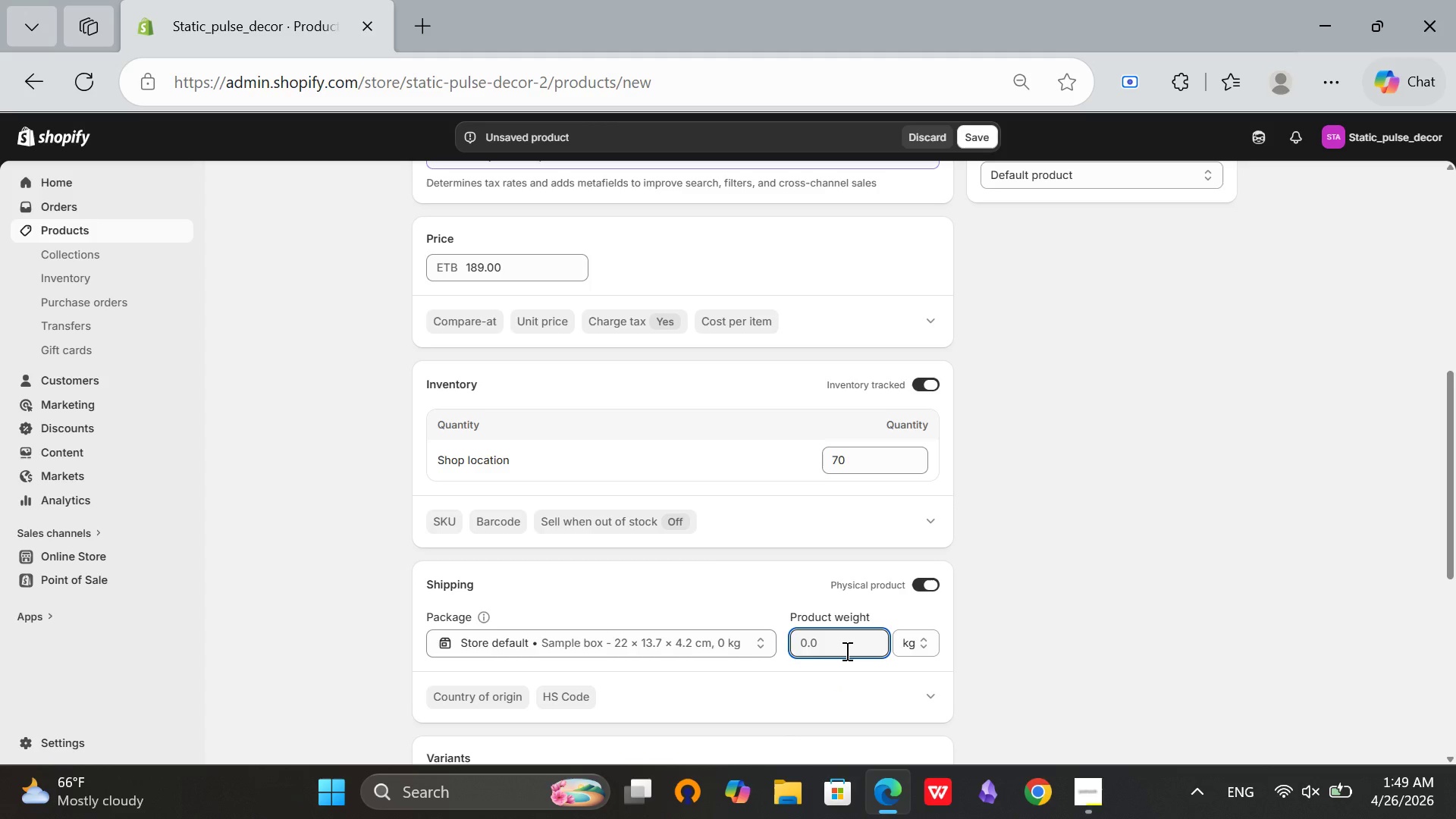 
key(3)
 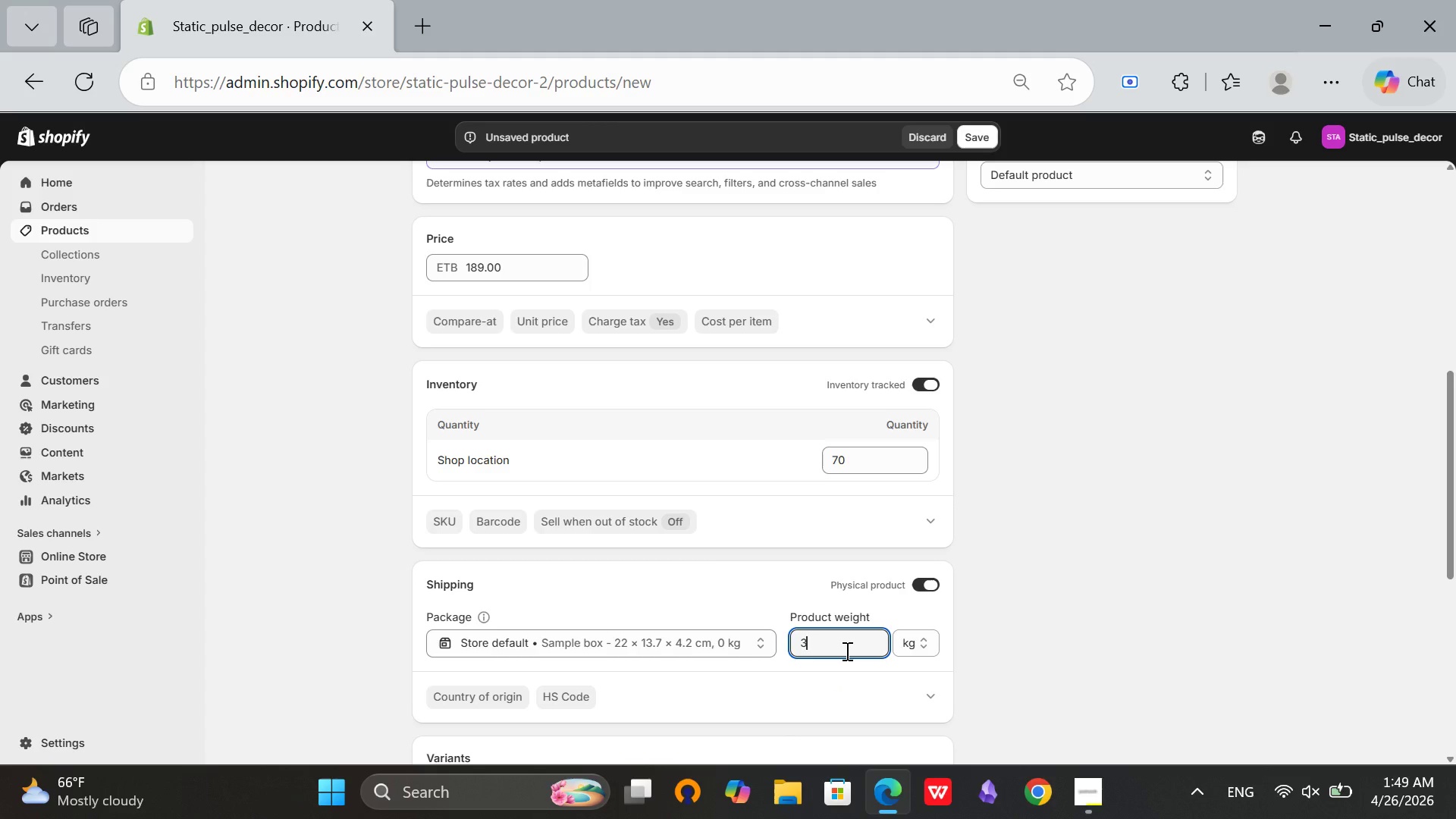 
key(Period)
 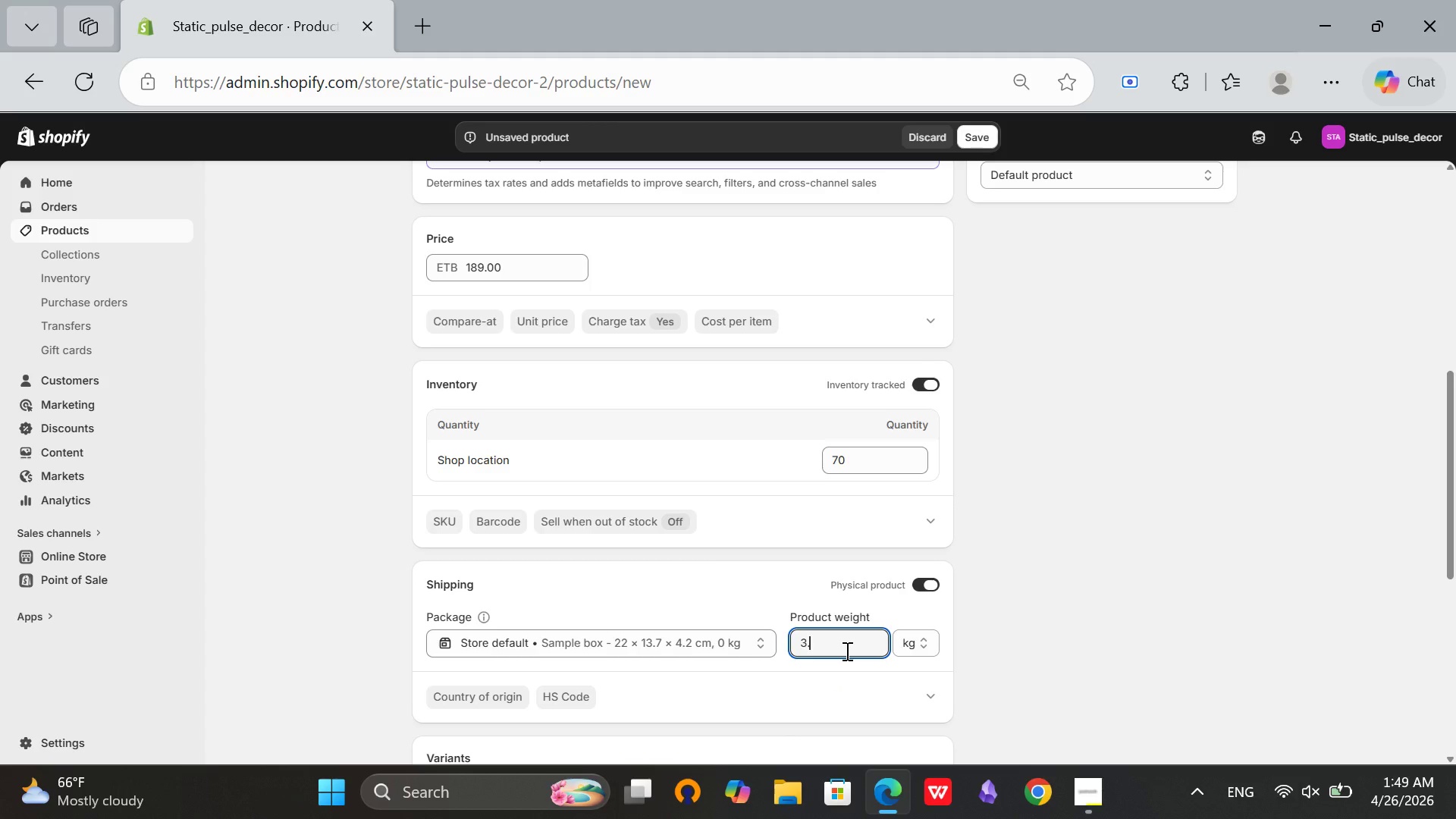 
key(5)
 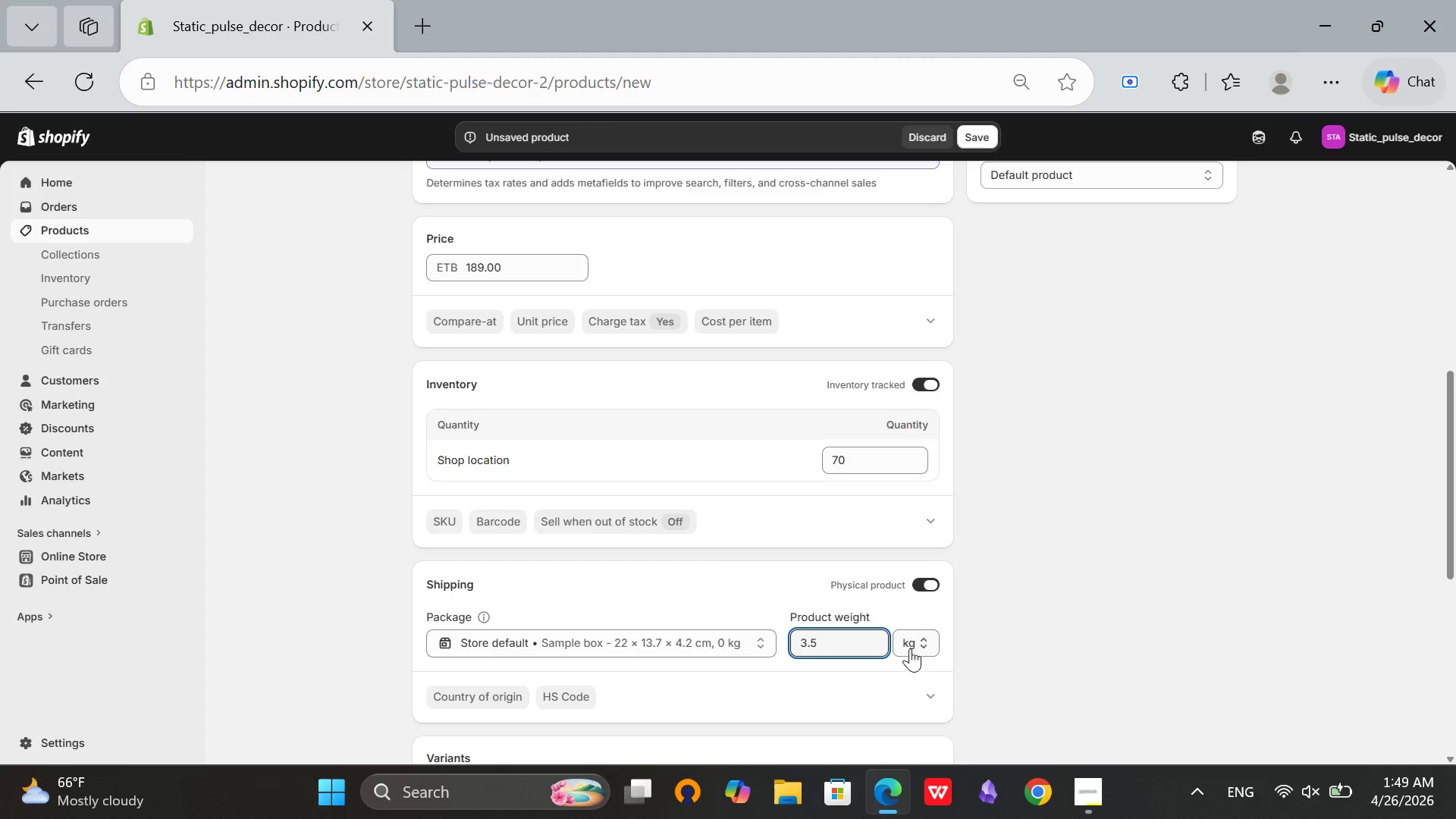 
left_click([907, 646])
 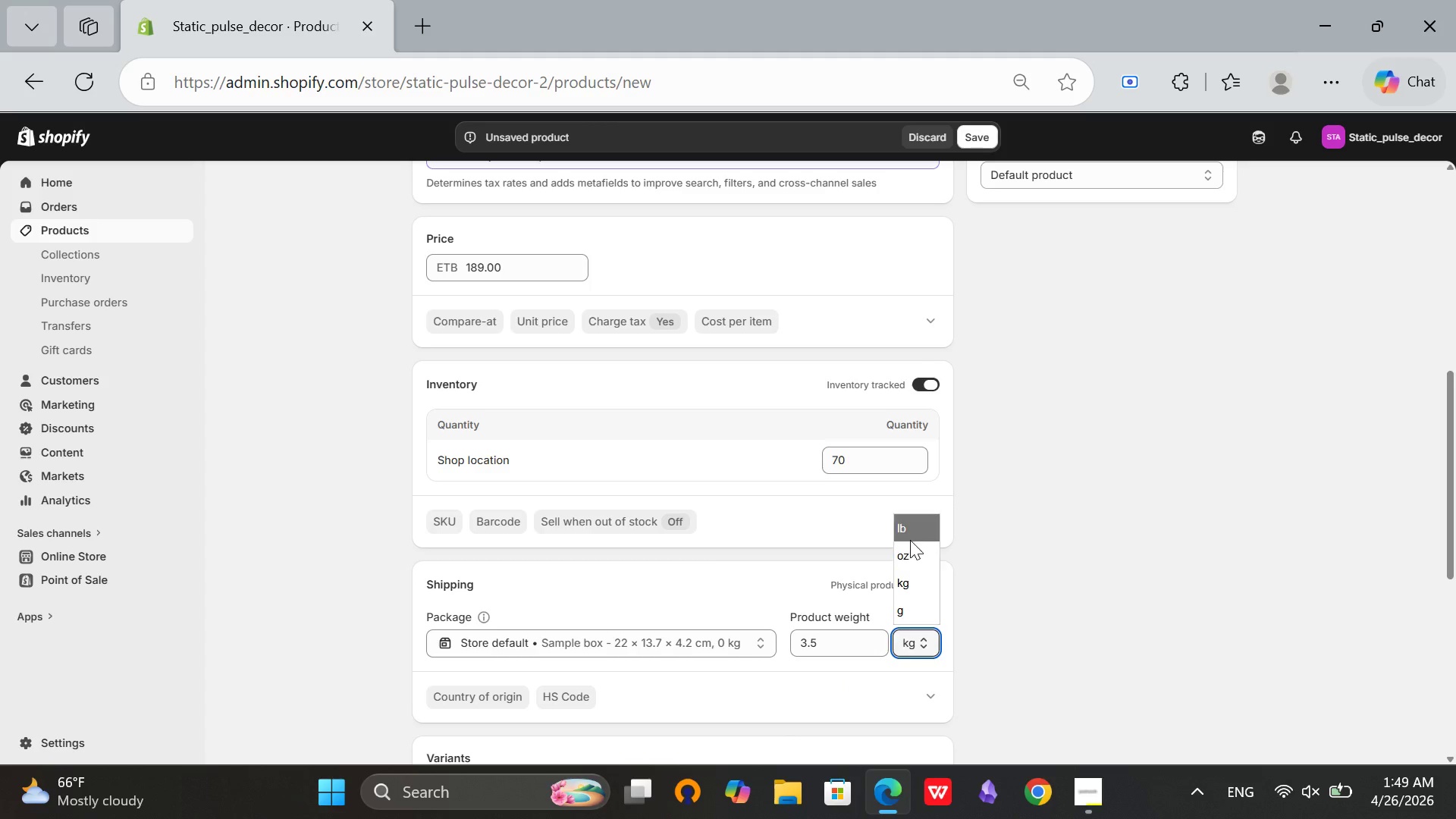 
left_click([912, 529])
 